 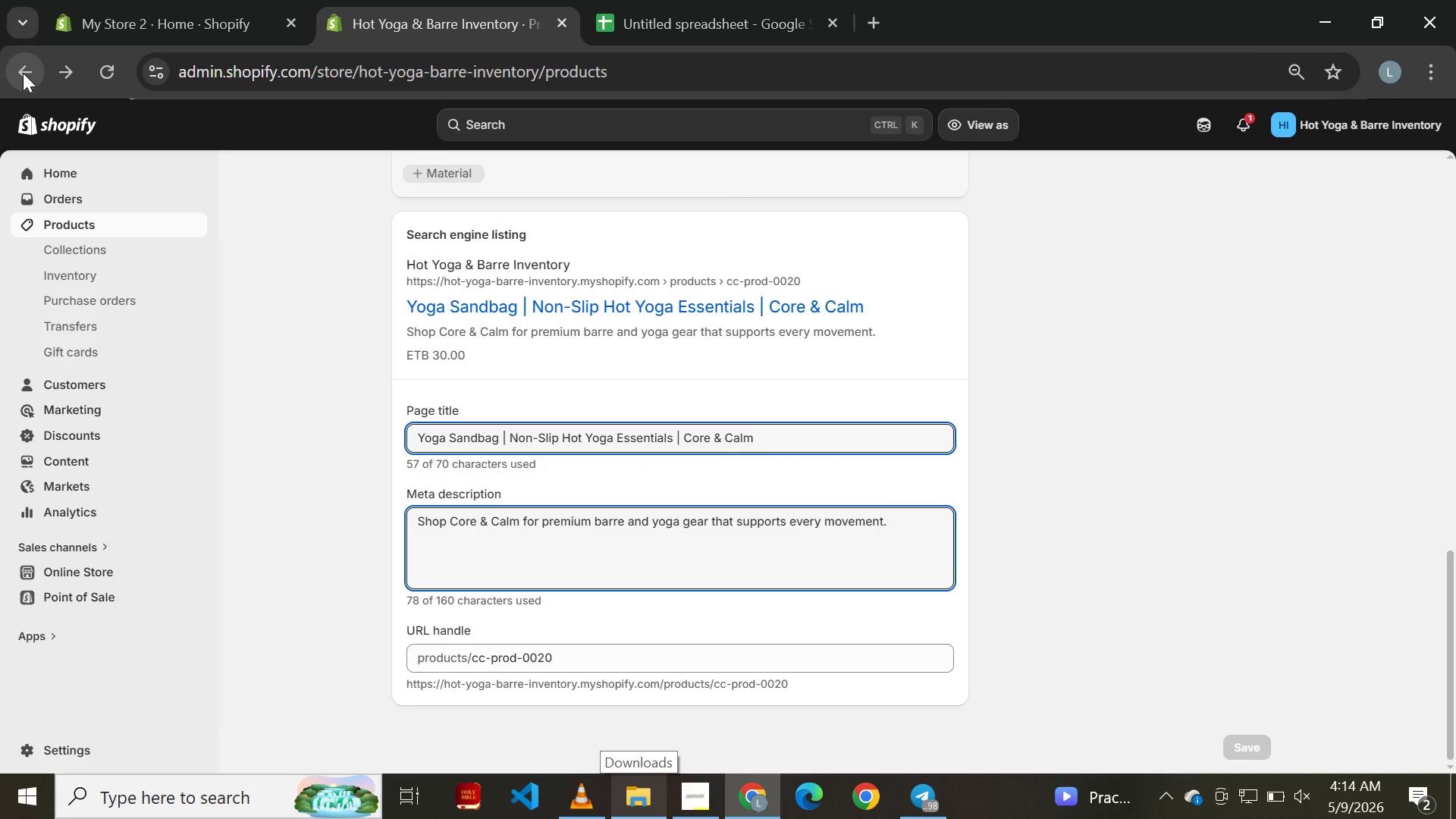 
left_click([384, 338])
 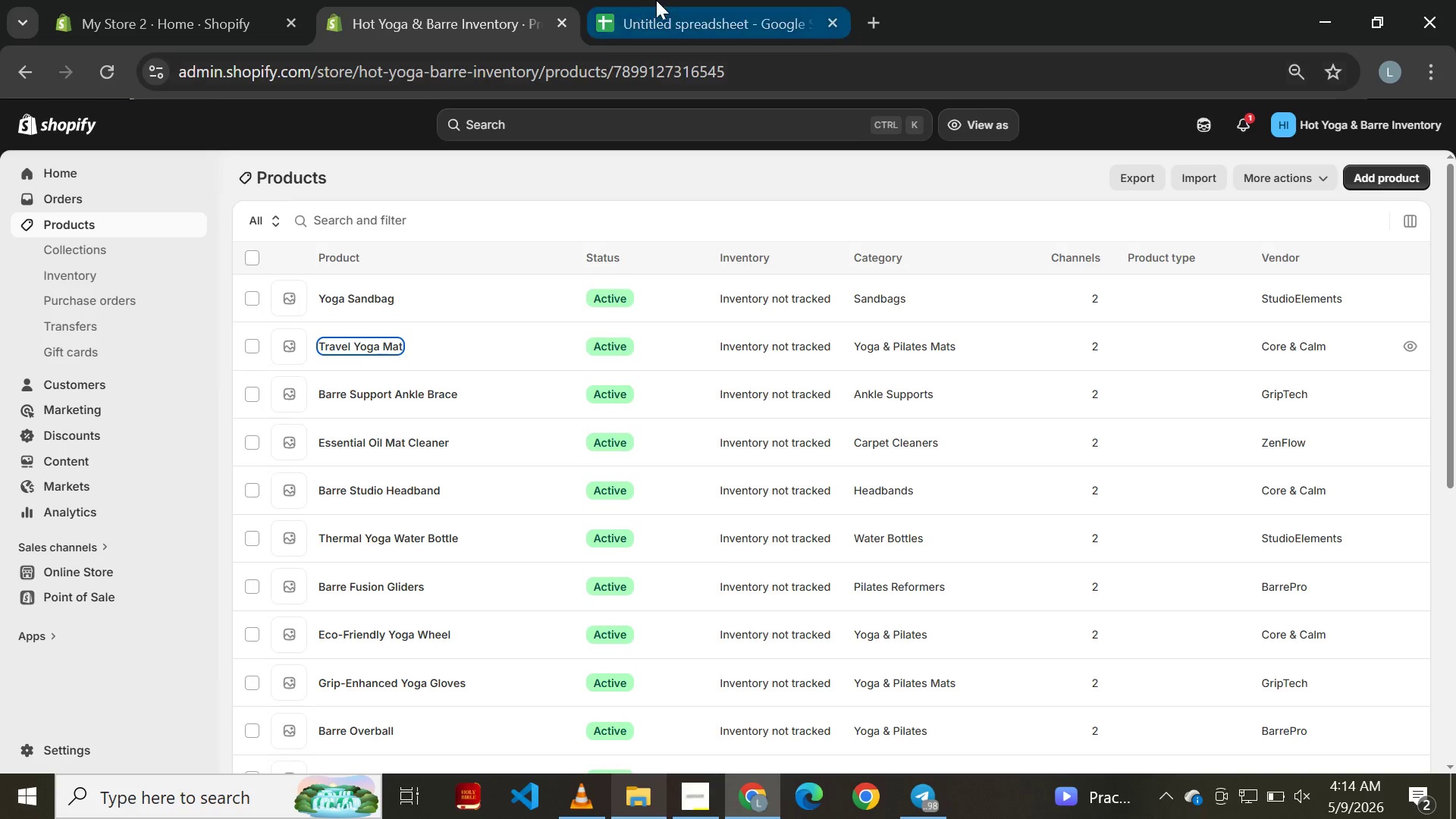 
left_click([672, 0])
 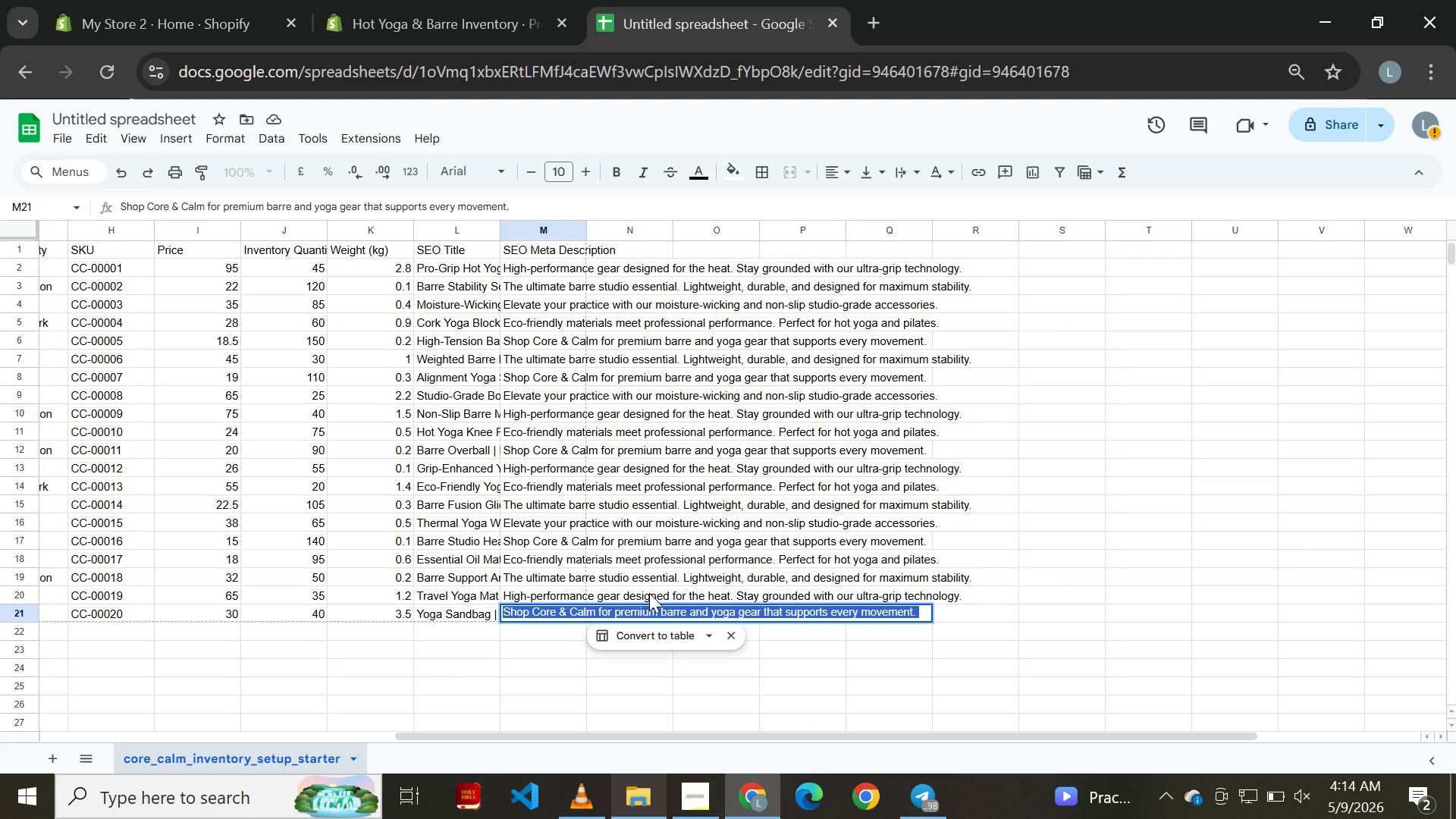 
left_click([649, 593])
 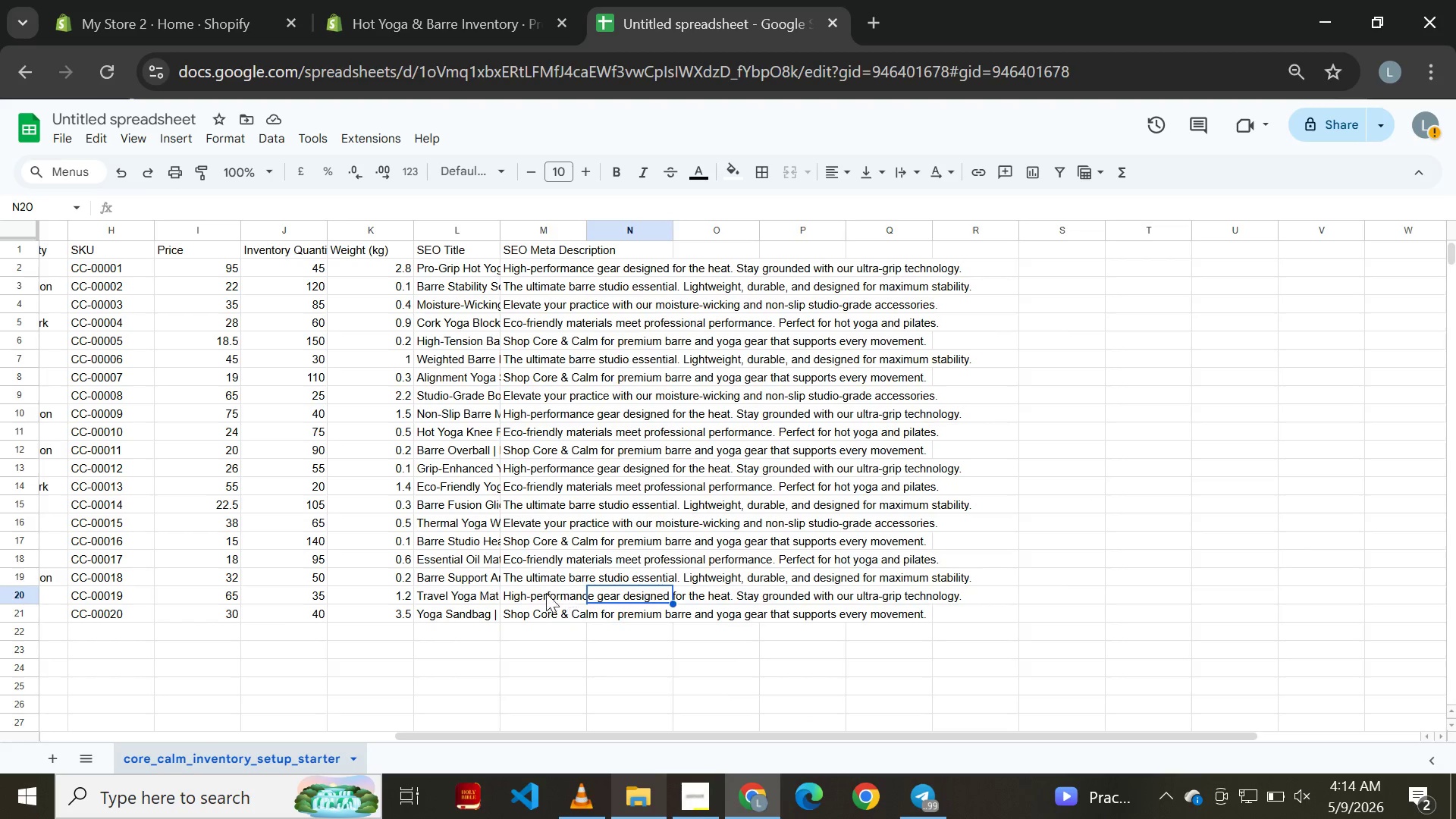 
left_click([535, 593])
 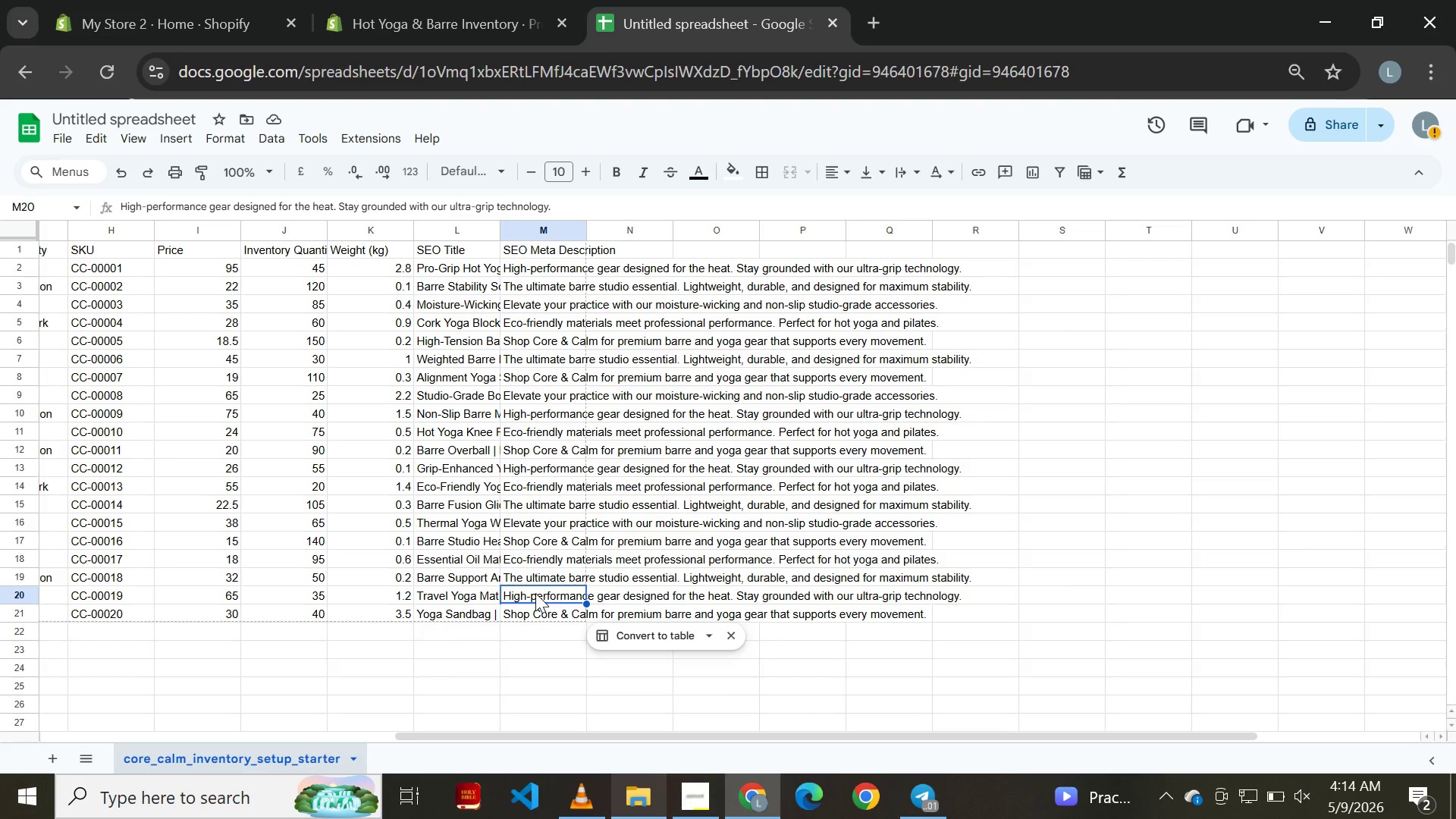 
double_click([535, 593])
 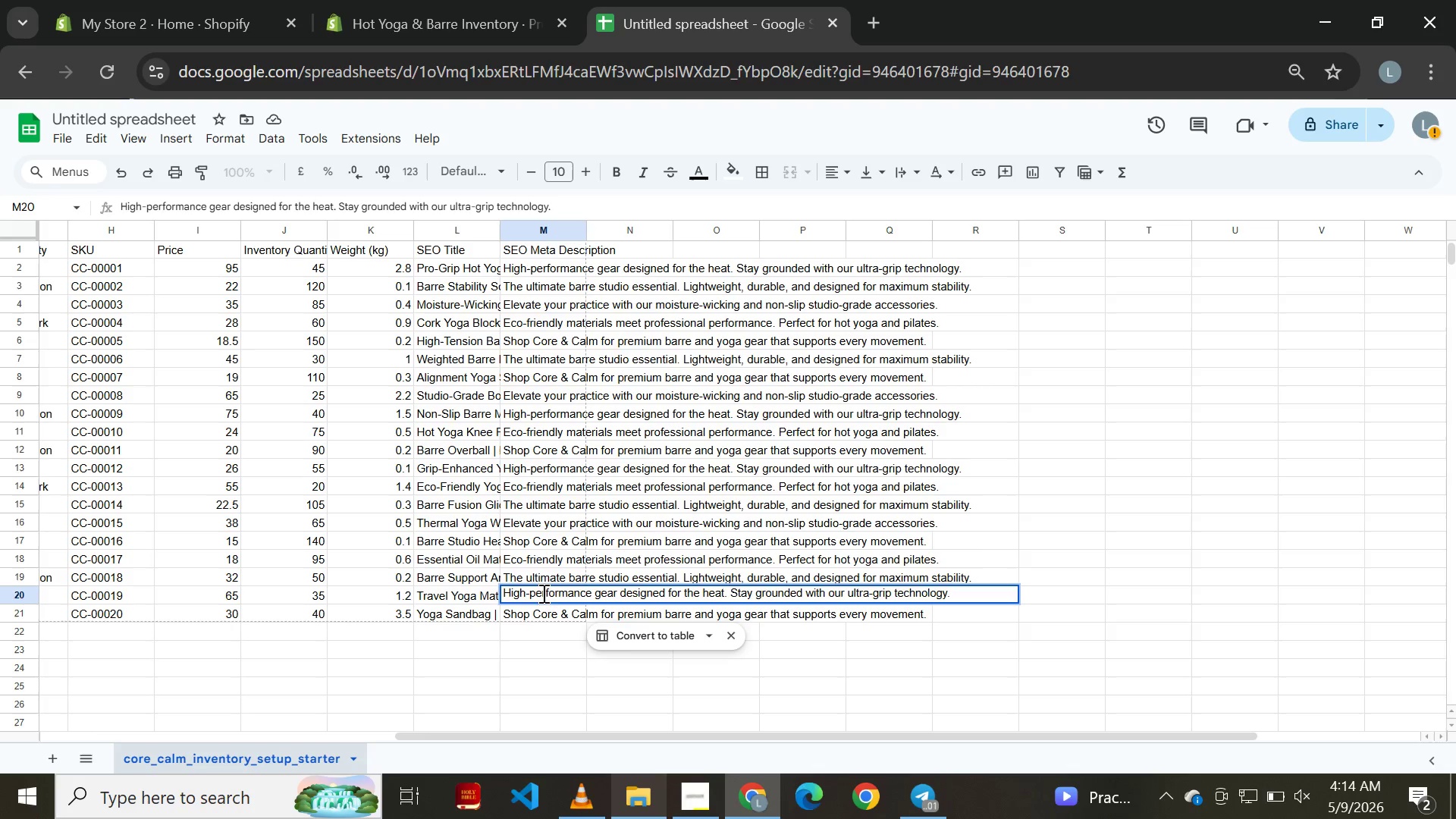 
left_click([549, 593])
 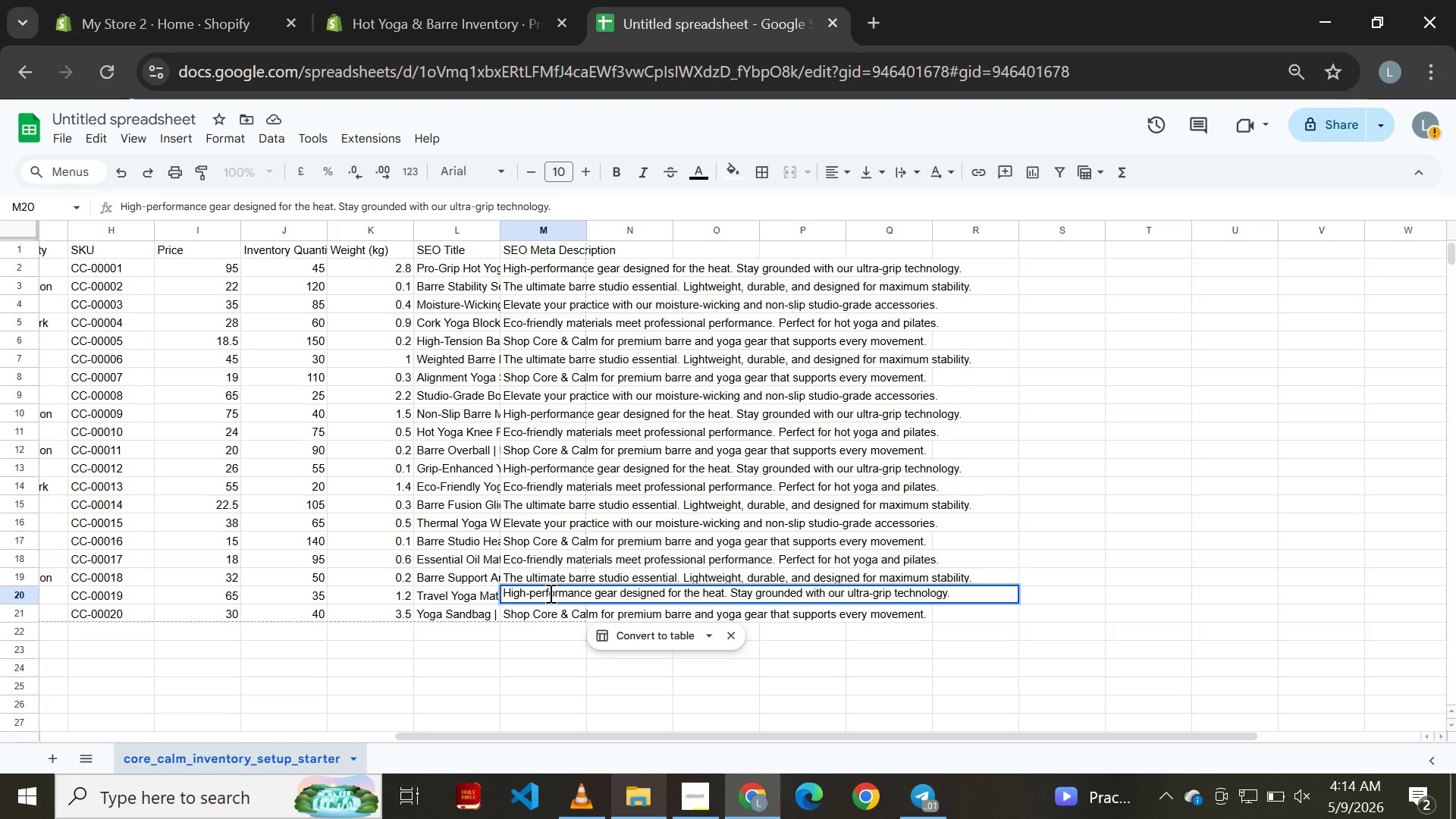 
hold_key(key=ControlLeft, duration=0.73)
 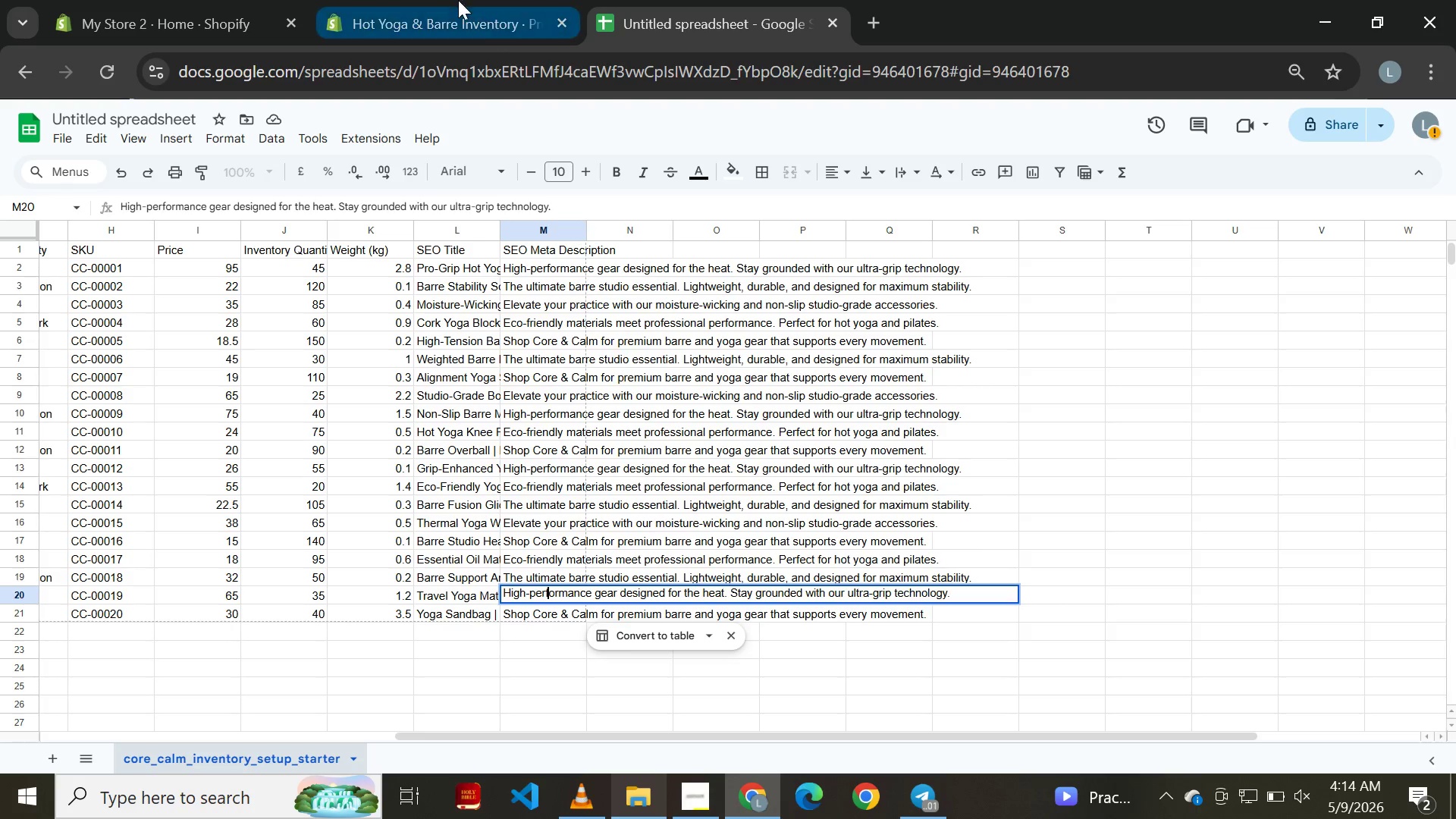 
left_click([453, 0])
 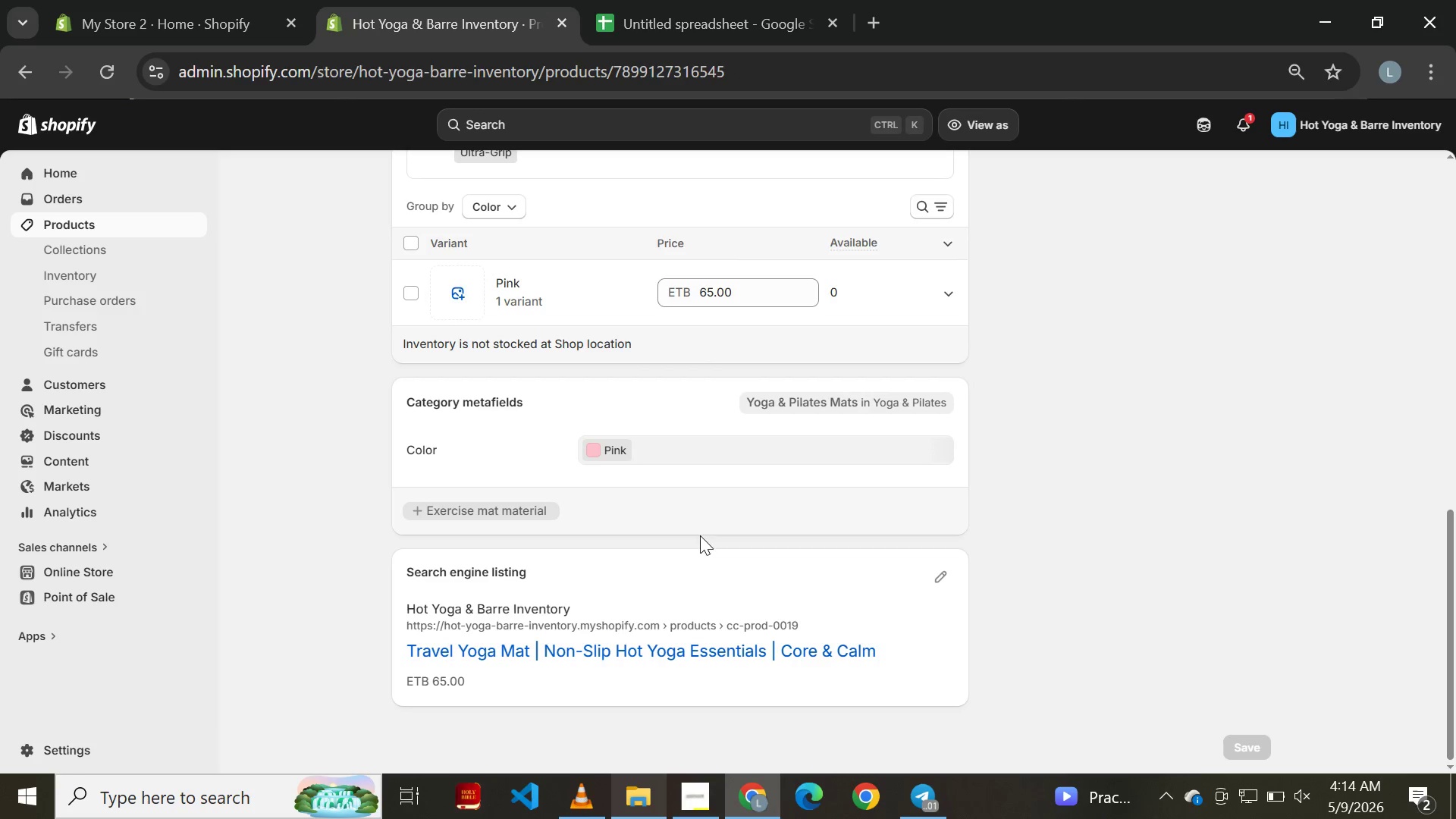 
left_click([942, 582])
 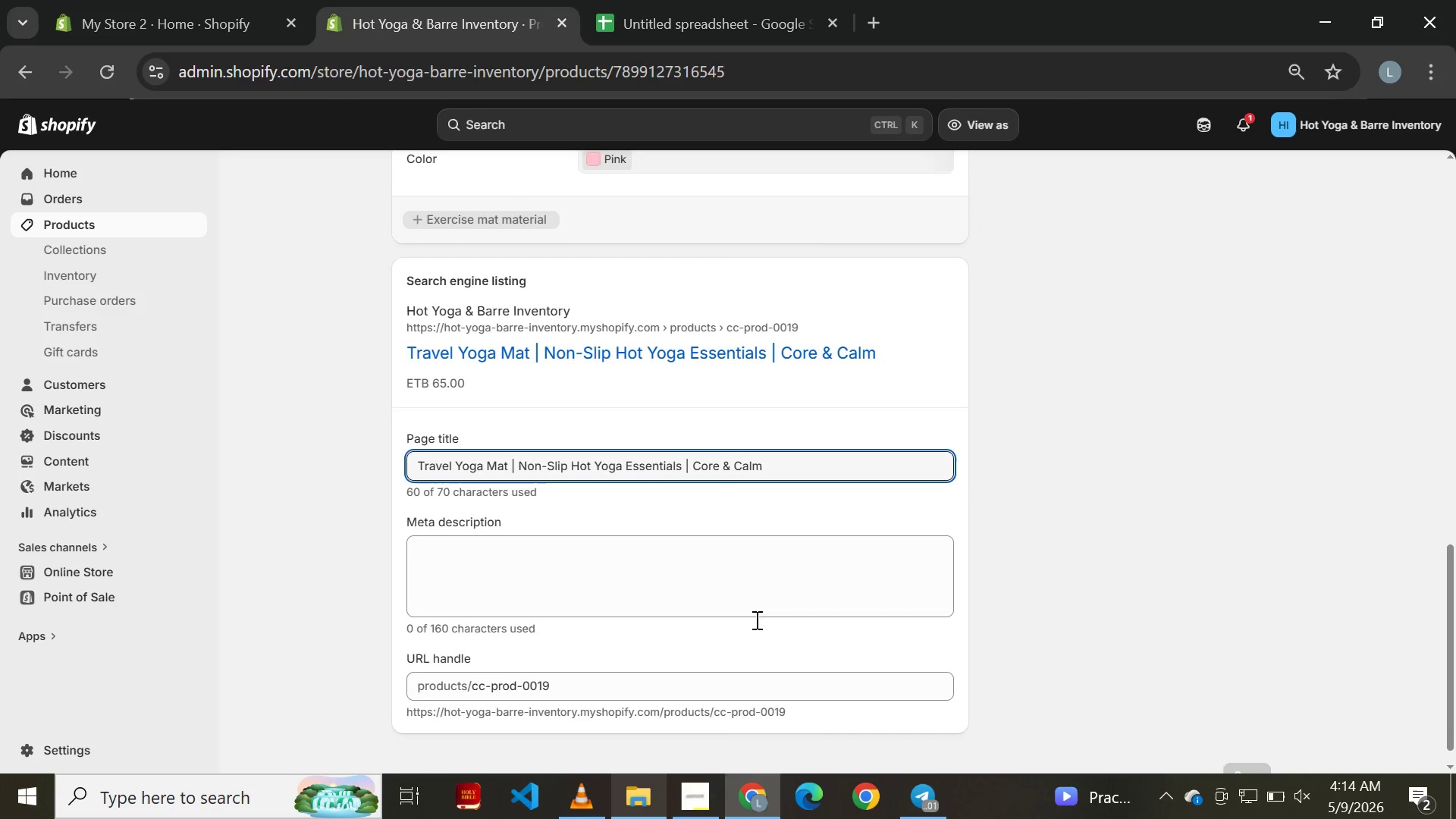 
left_click([642, 563])
 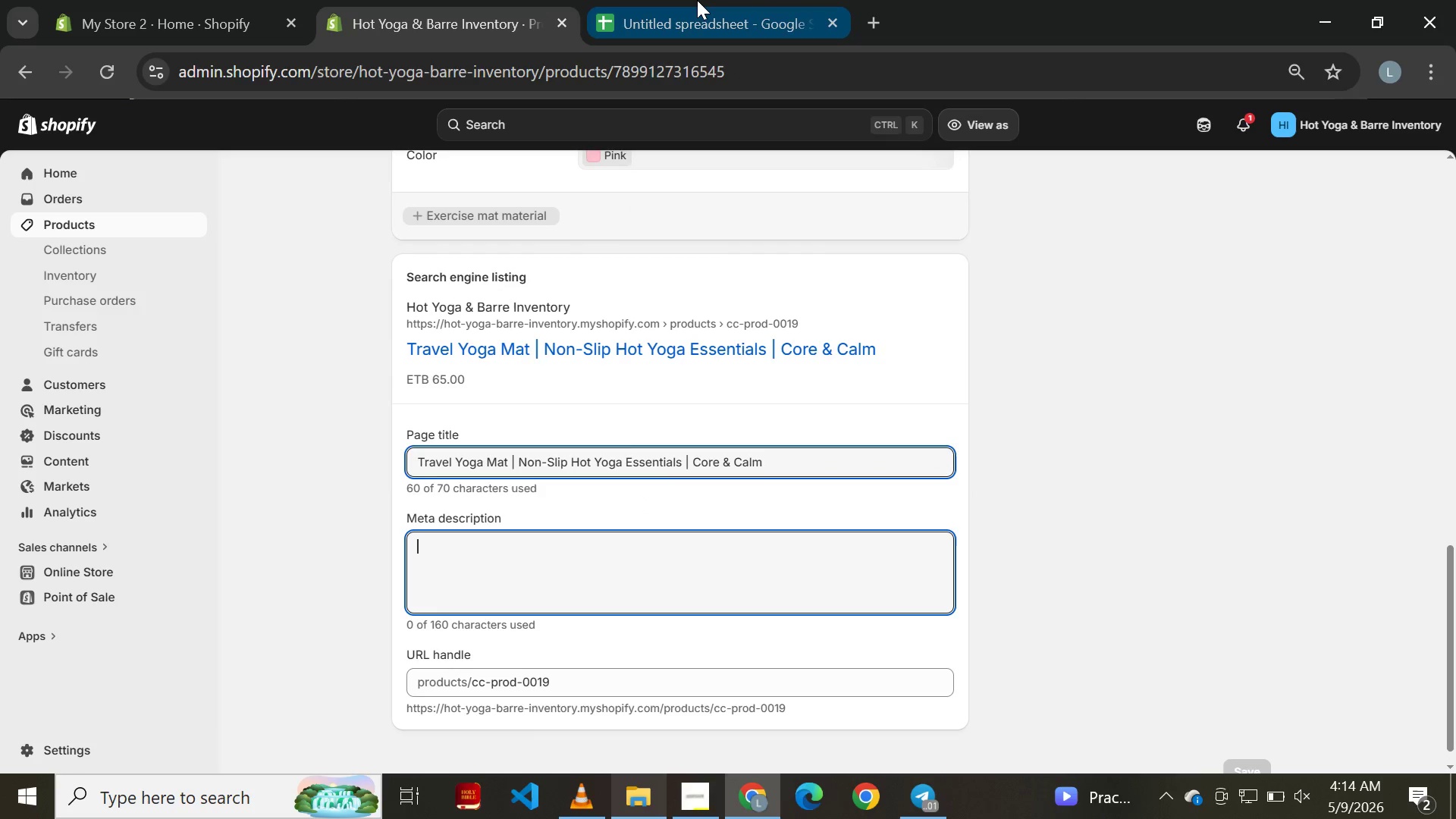 
left_click([697, 0])
 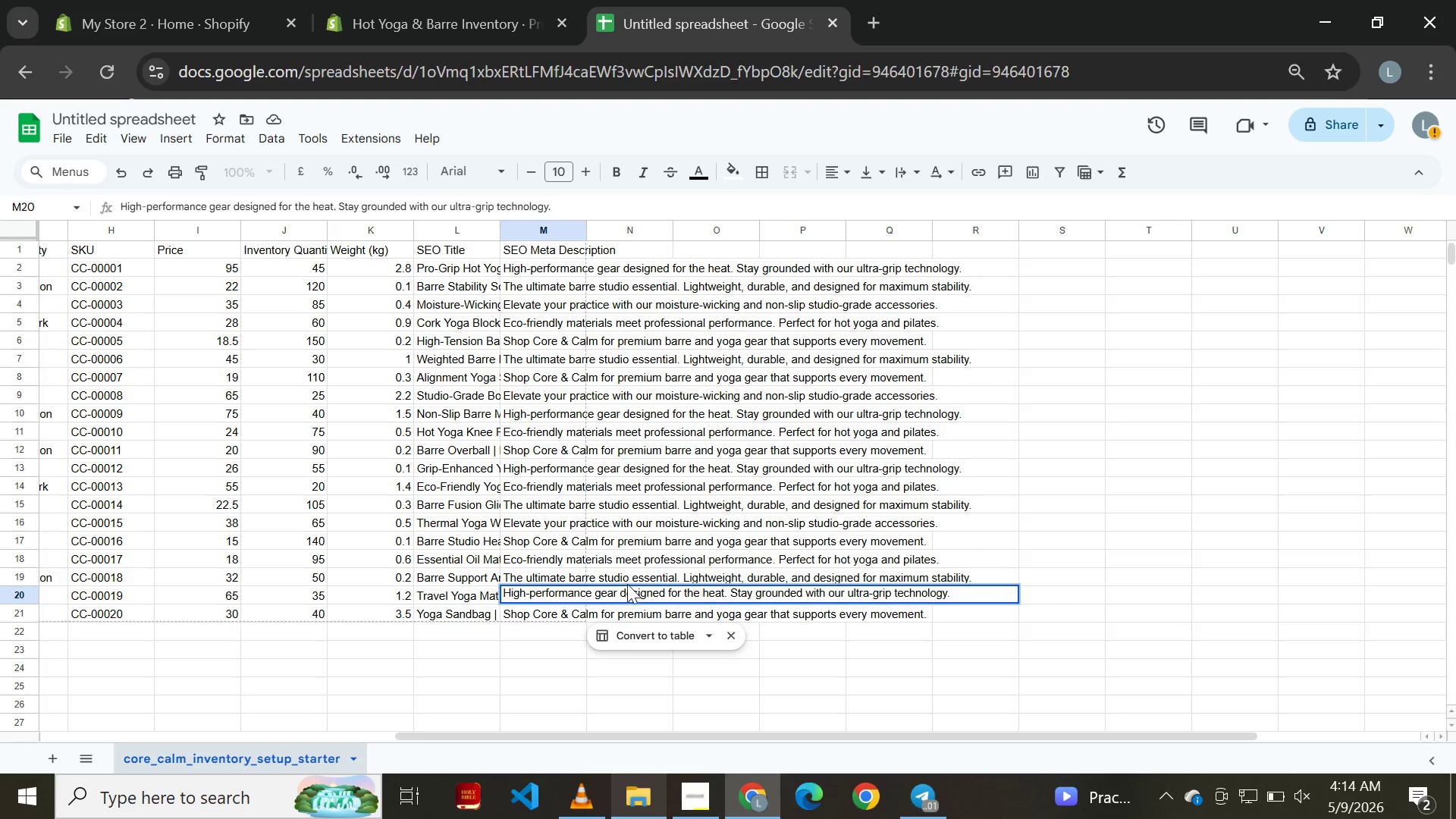 
left_click([665, 587])
 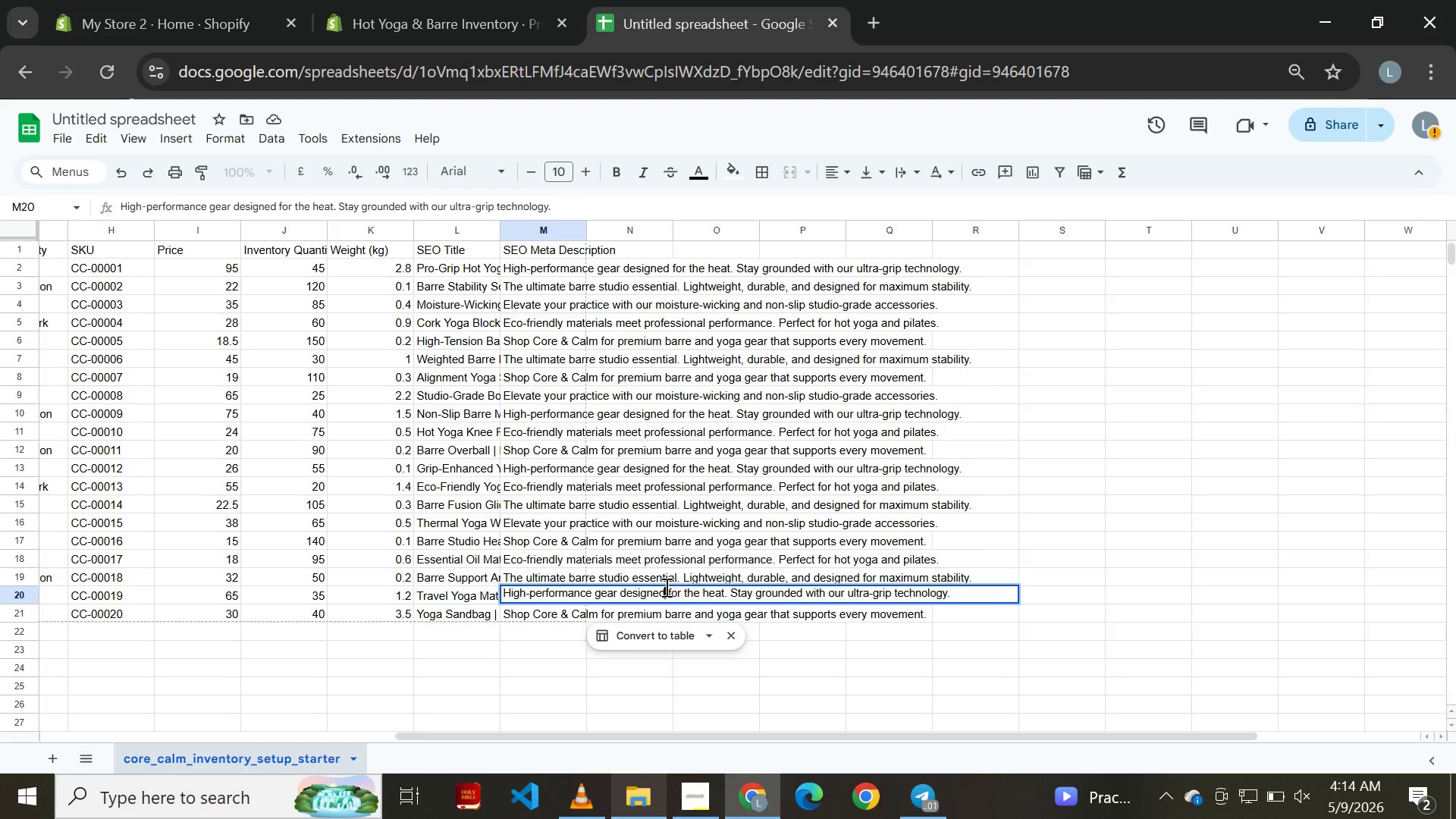 
key(Control+A)
 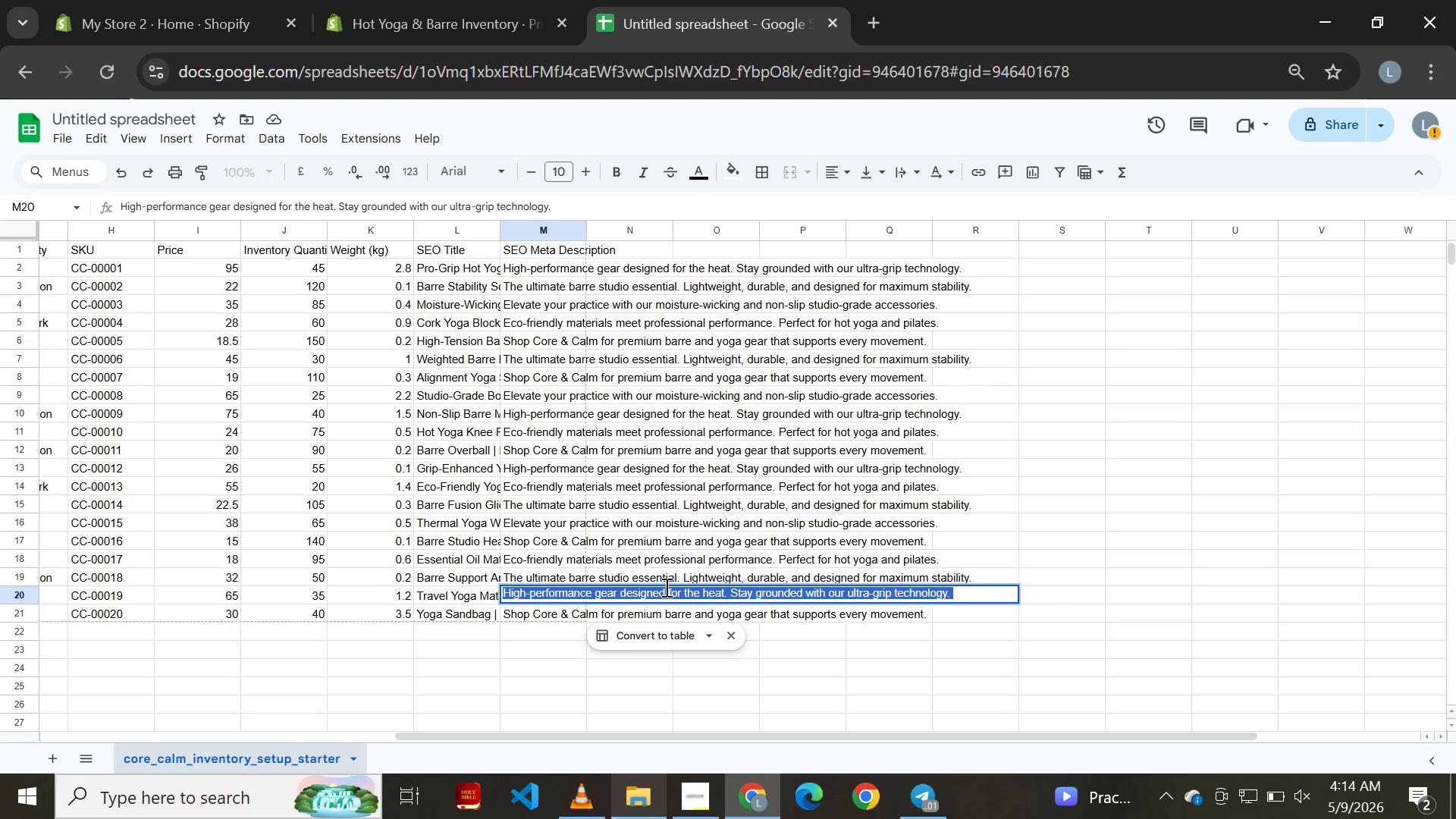 
key(Control+C)
 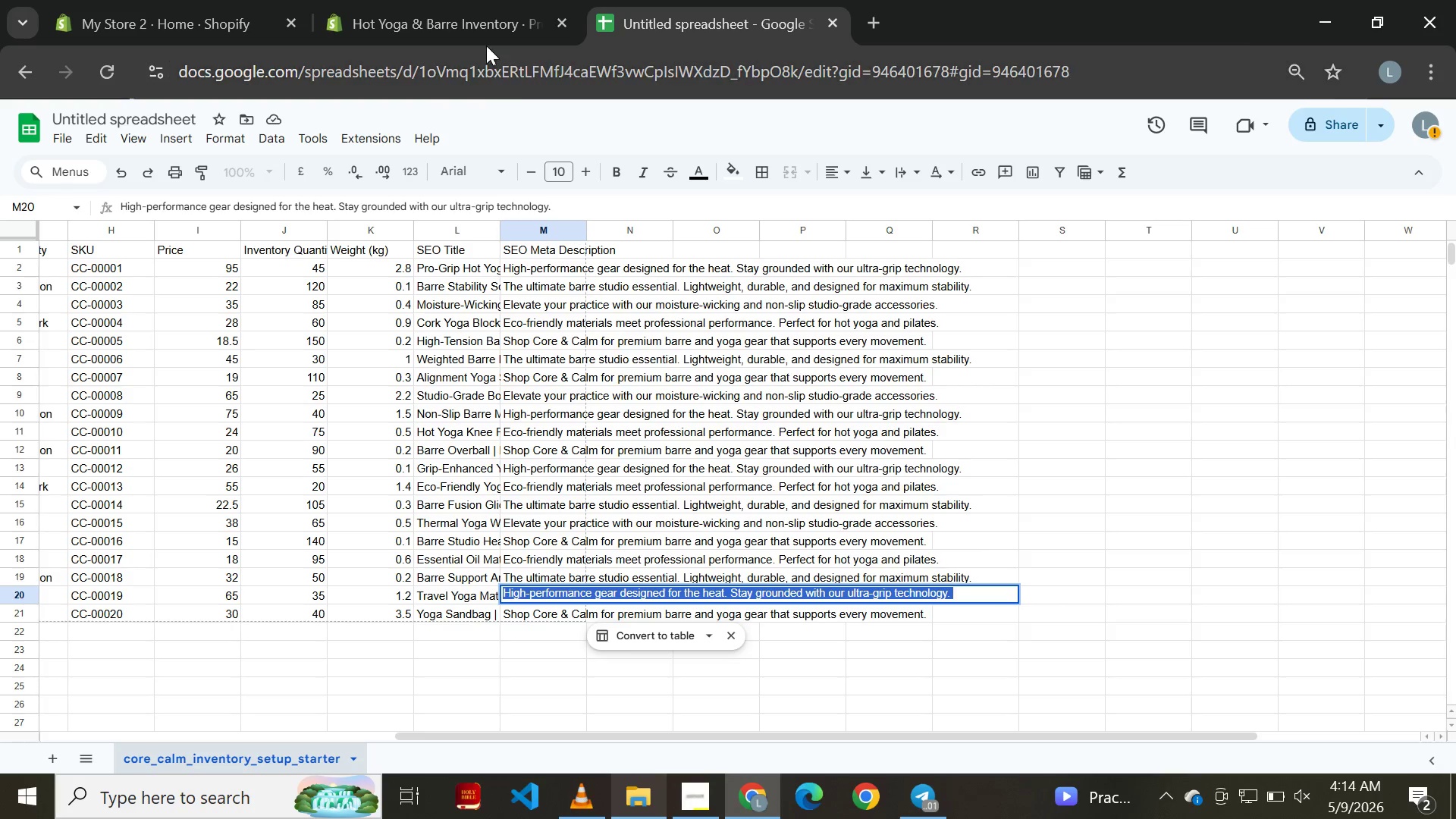 
left_click([435, 0])
 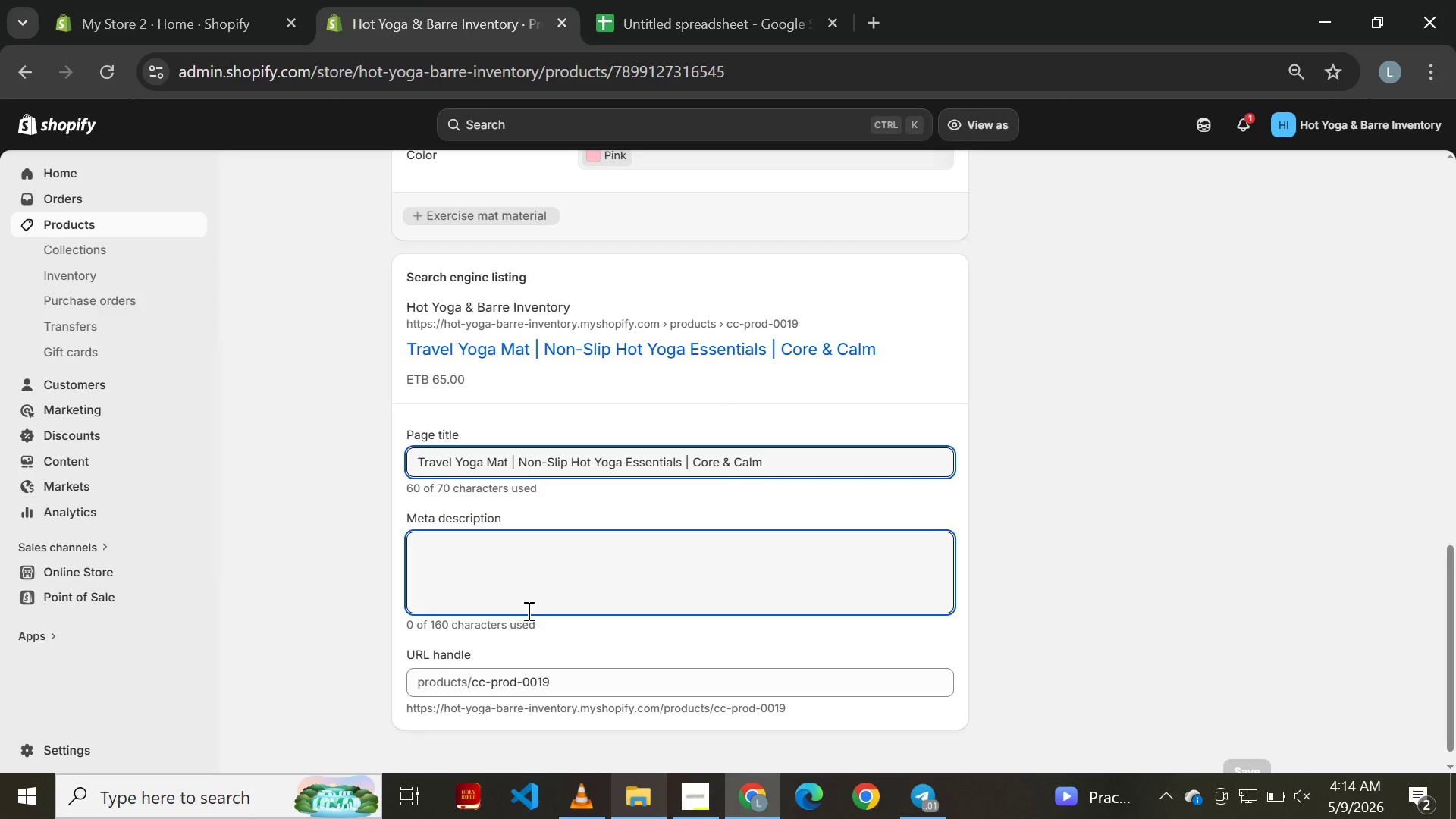 
left_click([541, 573])
 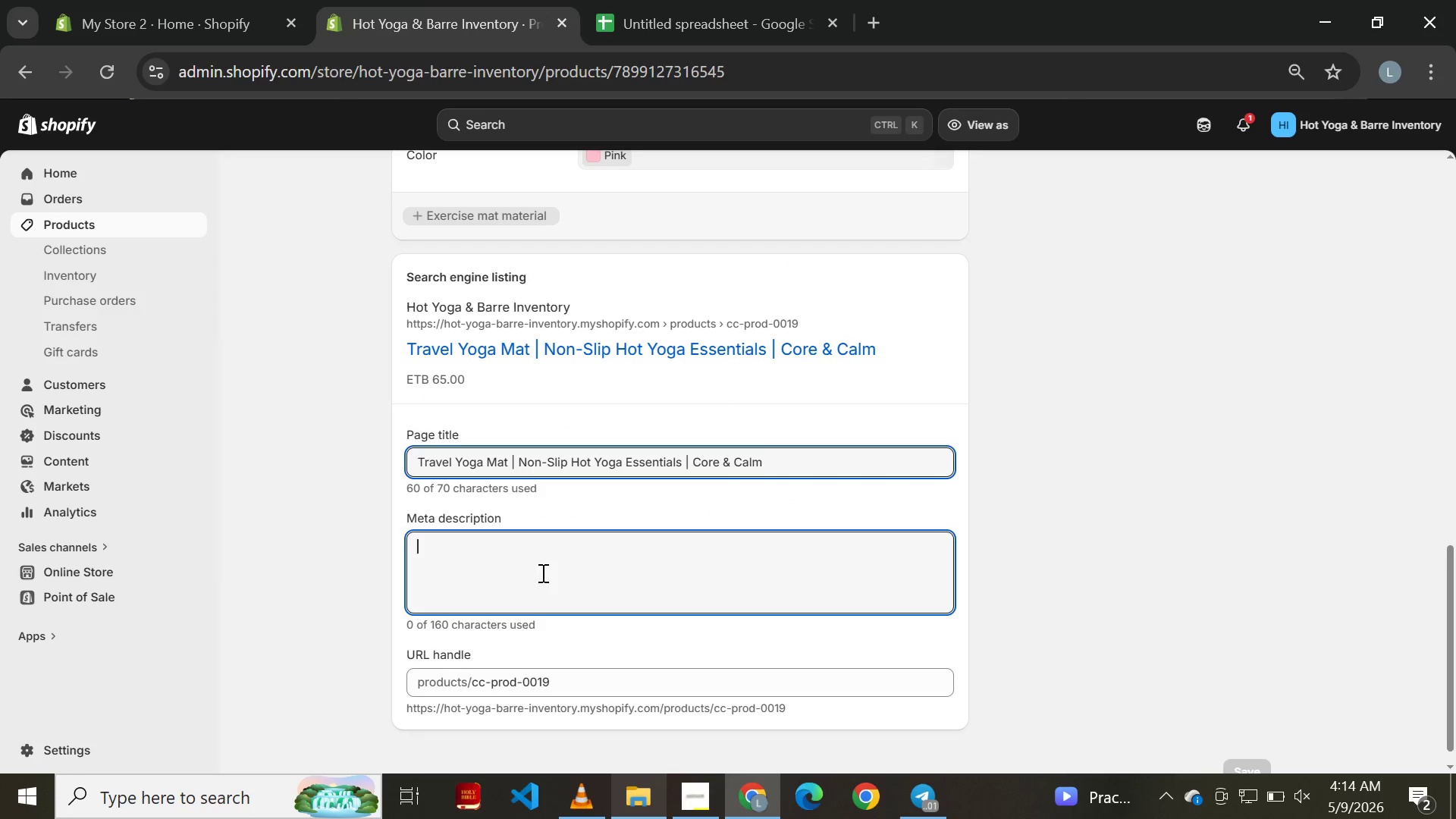 
key(Control+V)
 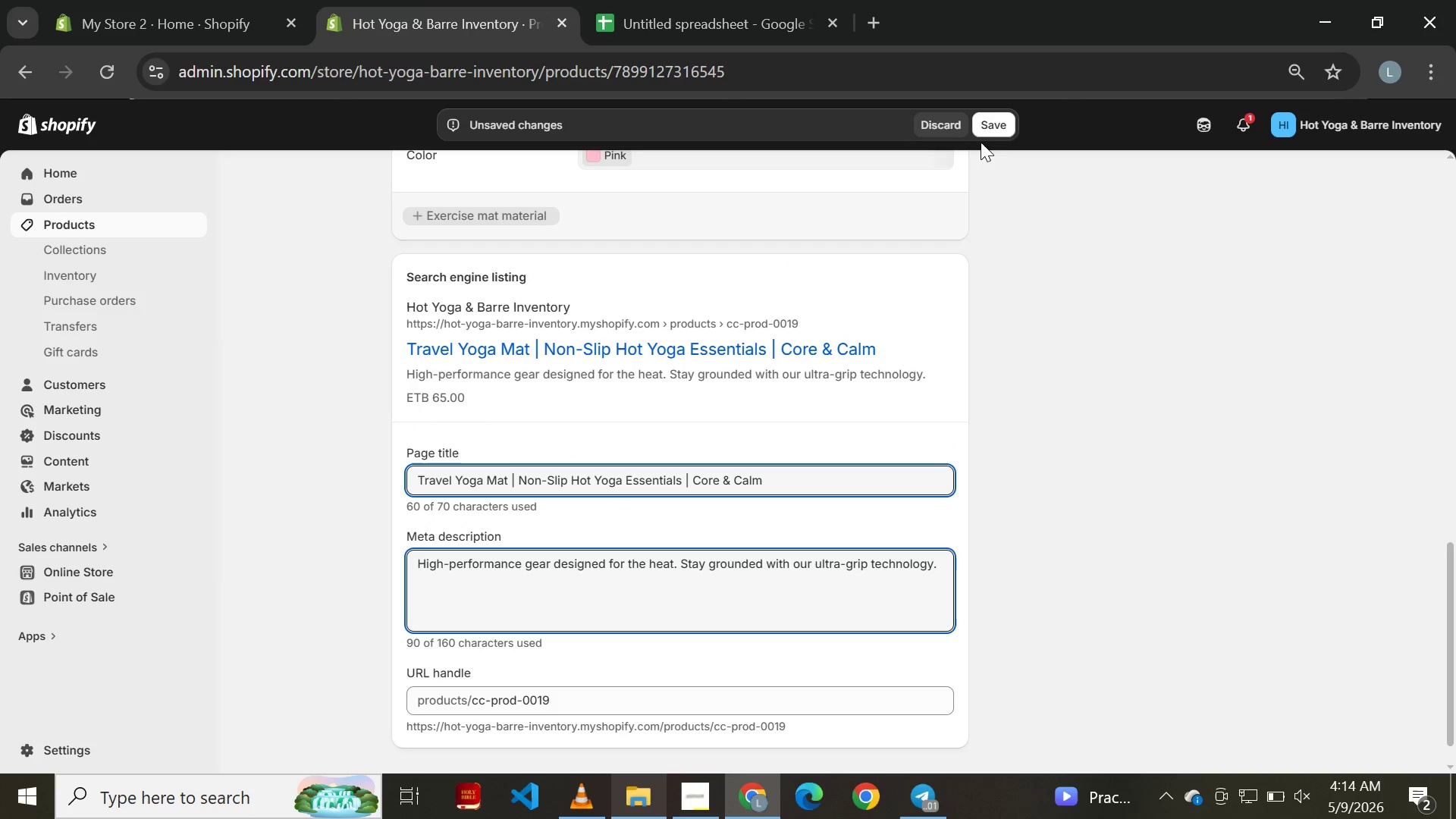 
left_click([990, 124])
 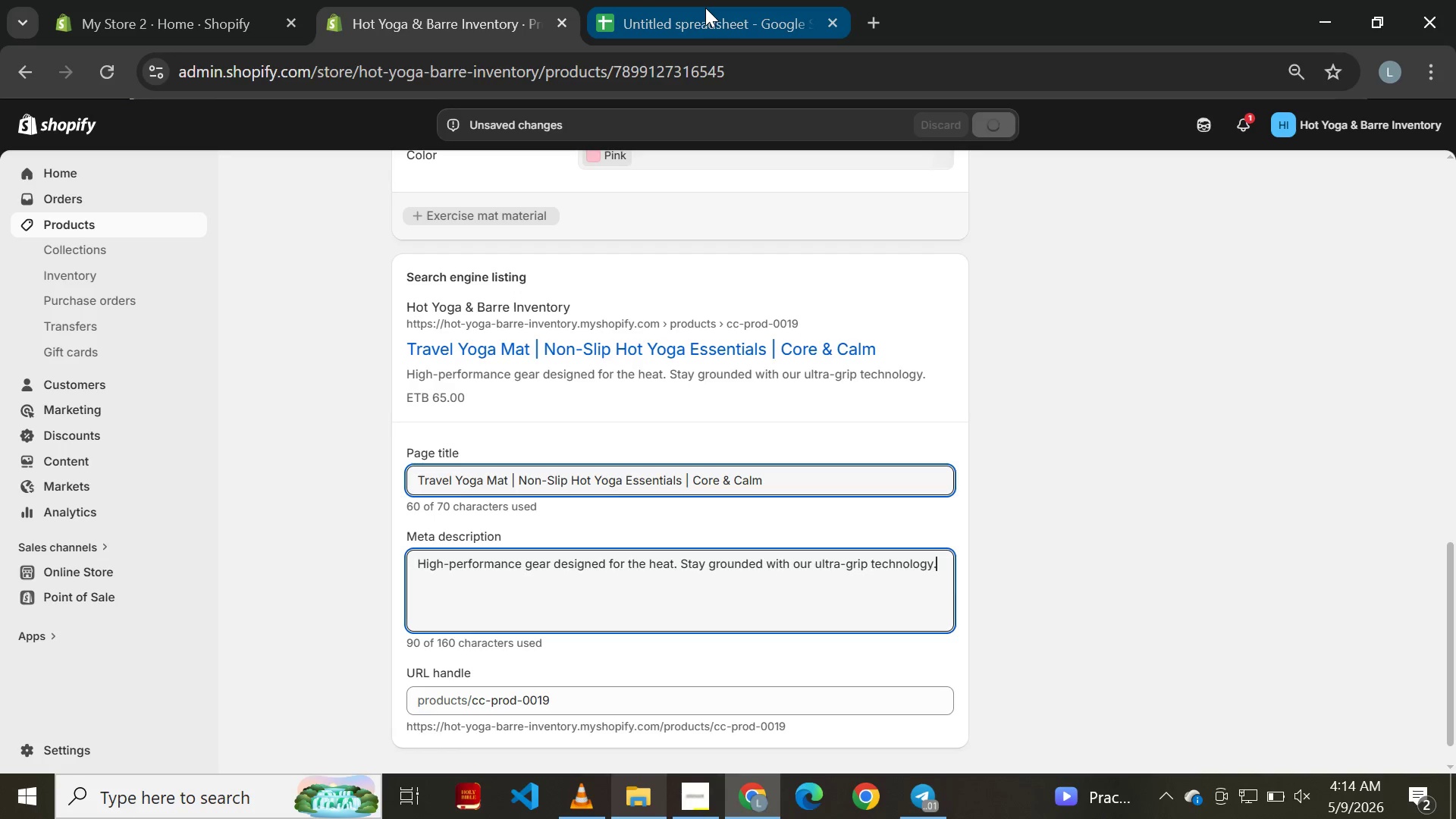 
left_click([705, 8])
 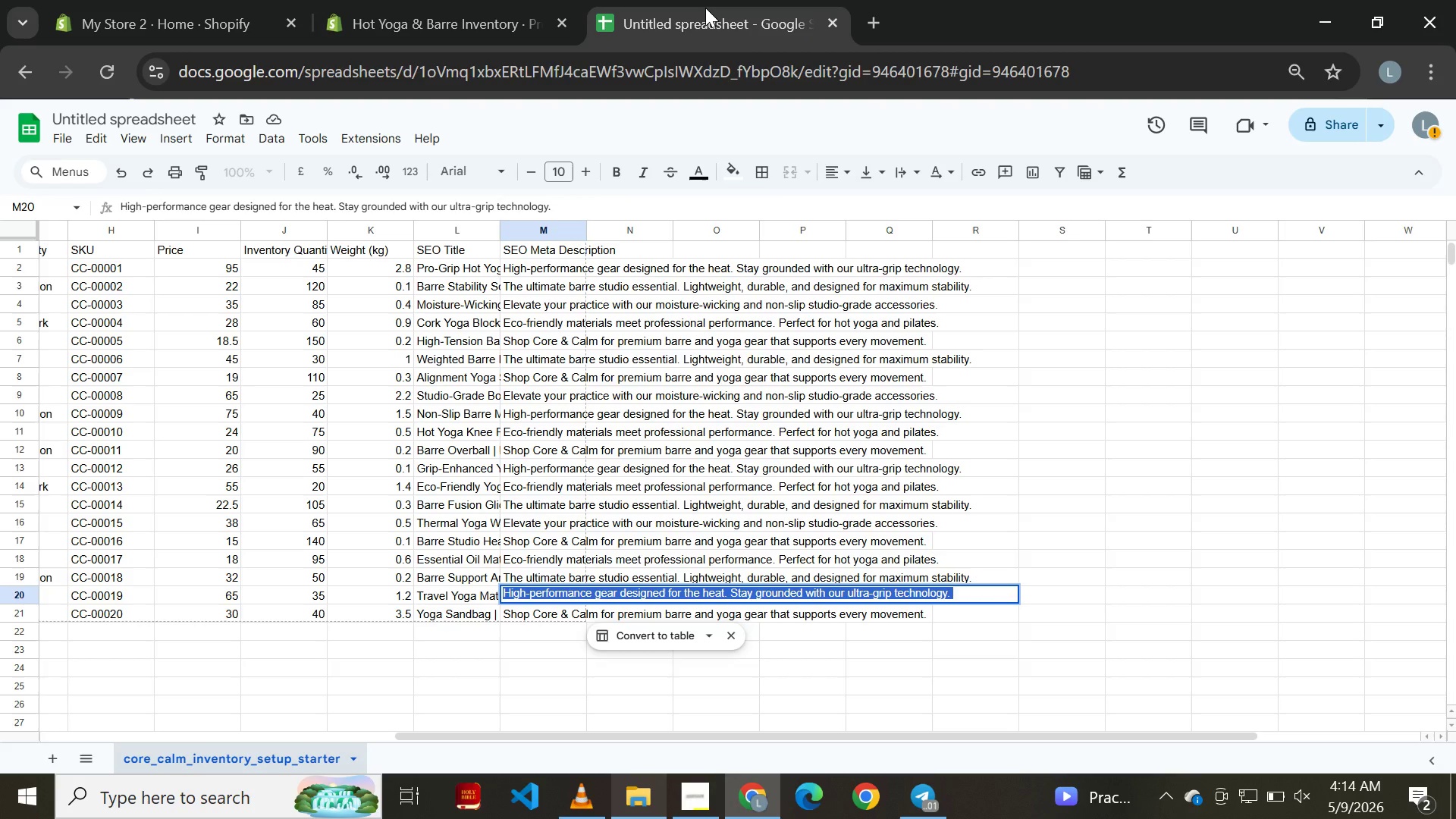 
wait(8.22)
 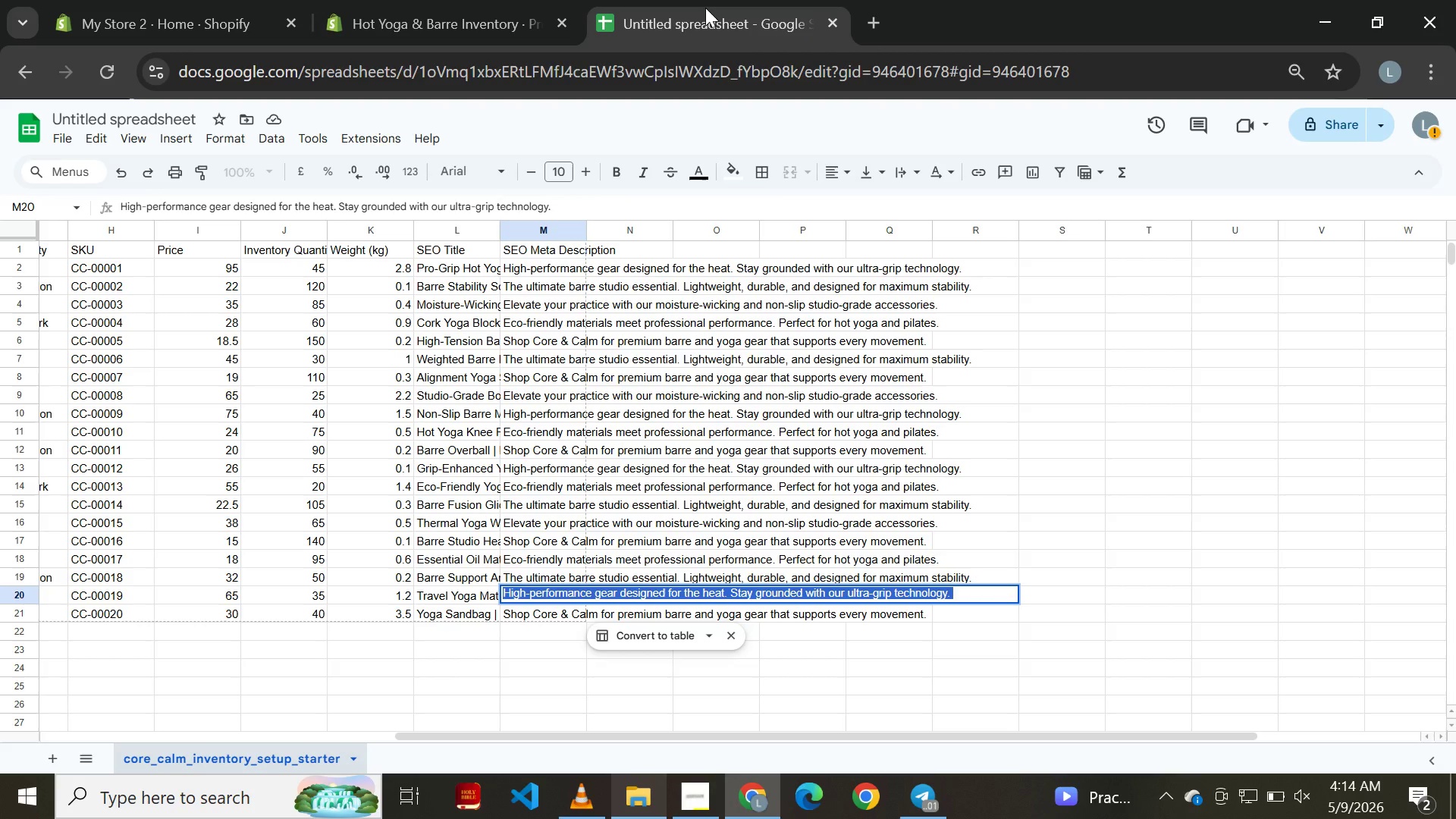 
left_click([445, 8])
 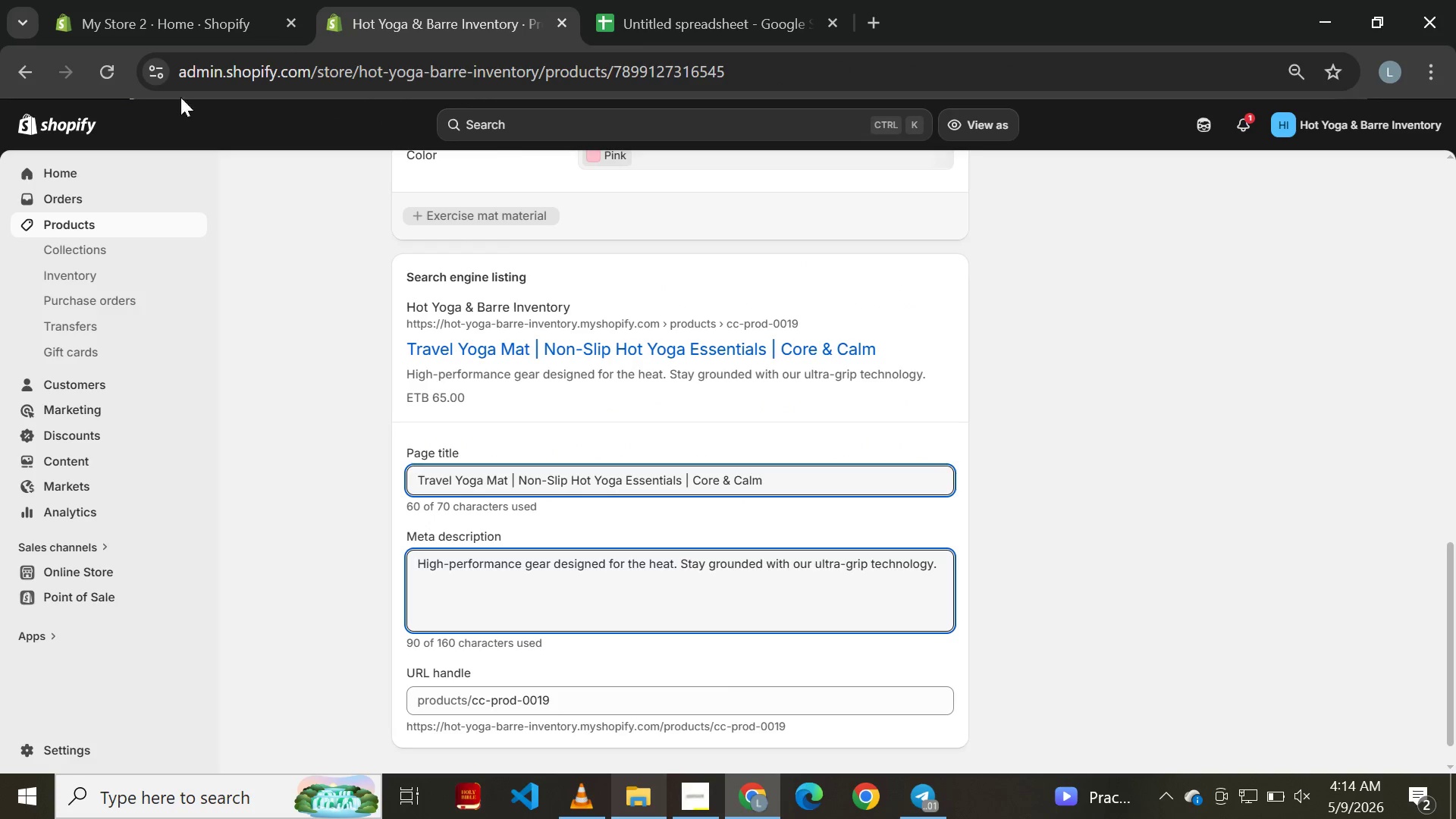 
left_click([31, 67])
 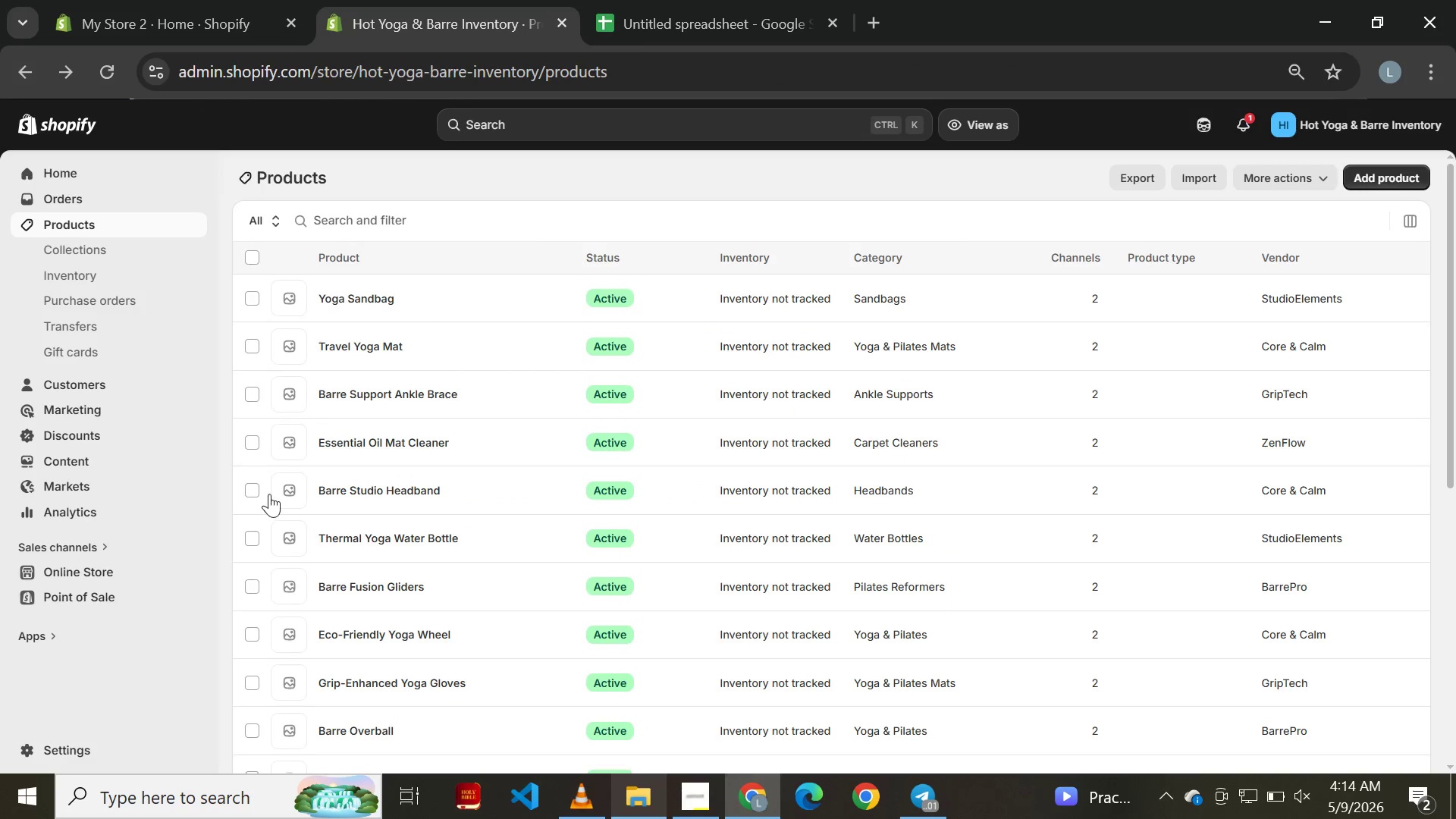 
left_click([383, 397])
 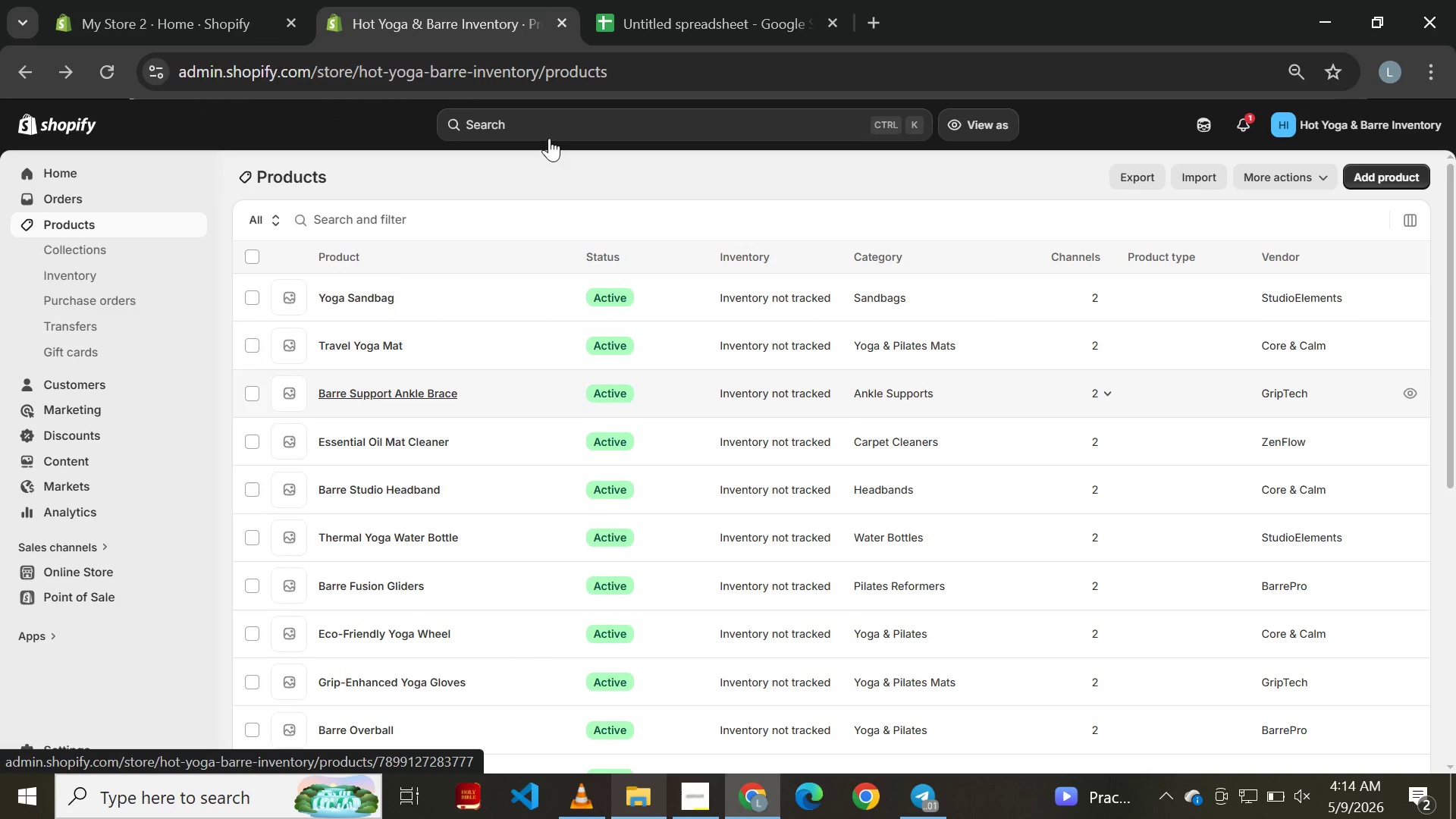 
mouse_move([667, 52])
 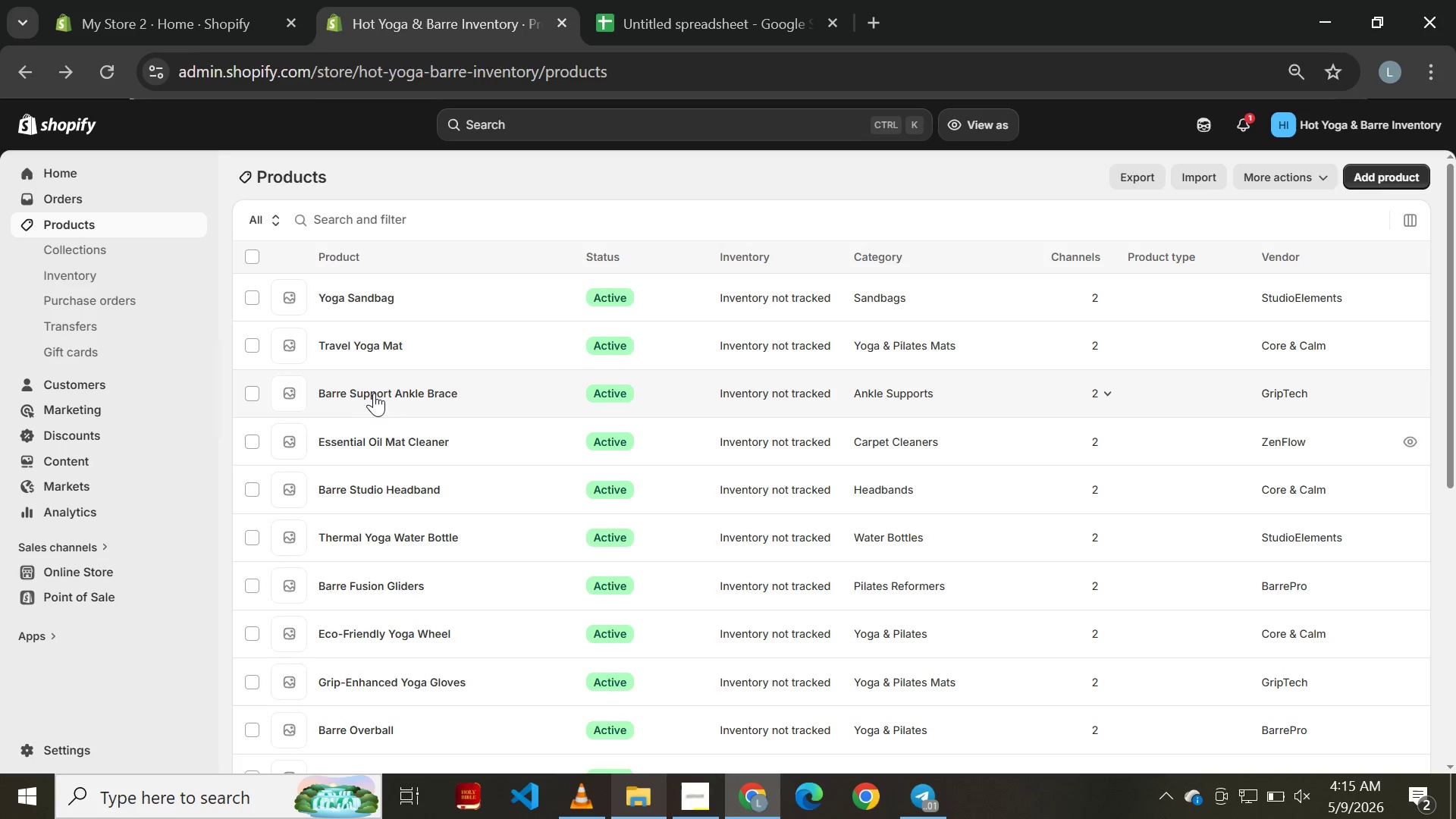 
left_click([375, 389])
 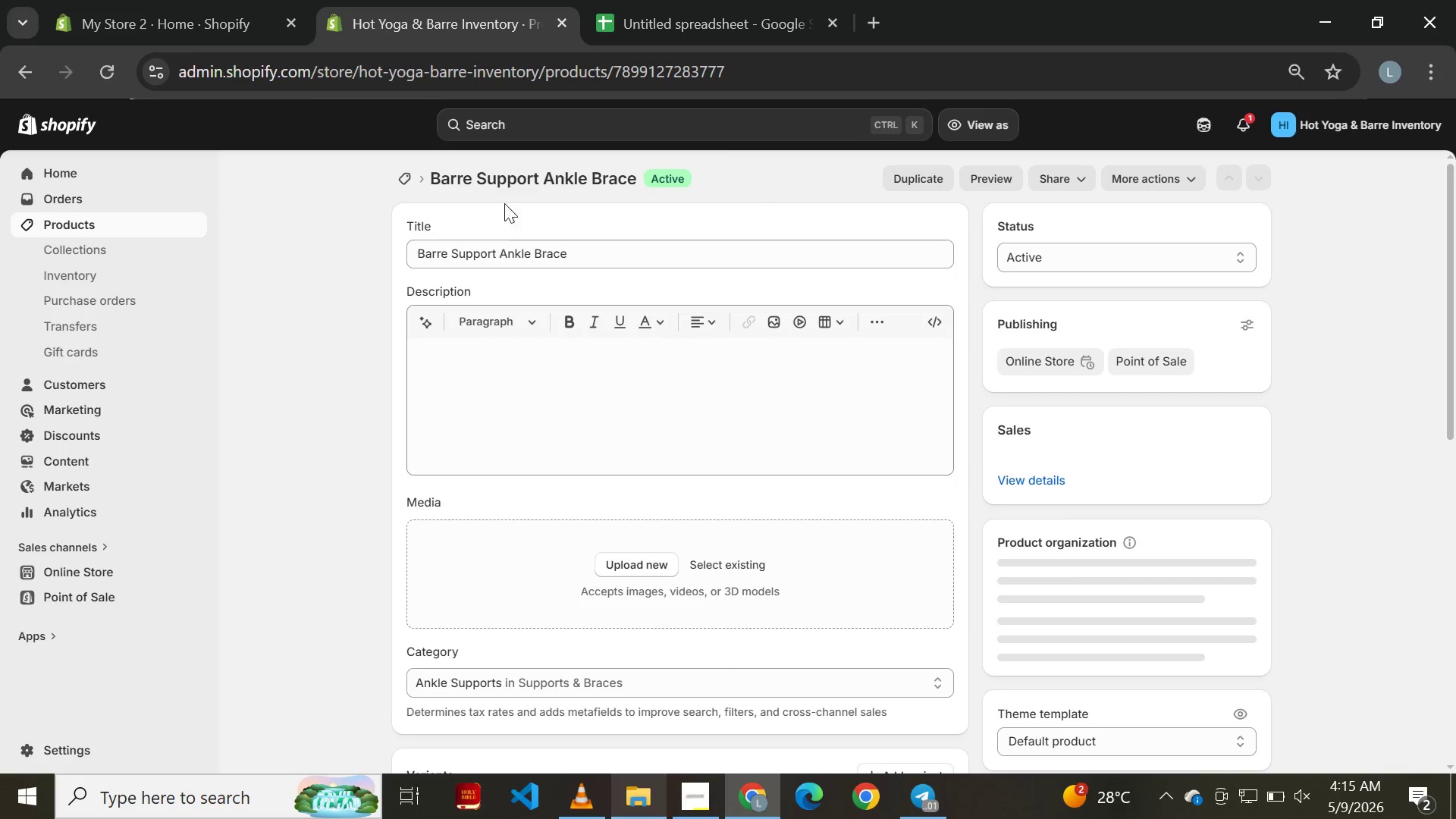 
left_click([672, 29])
 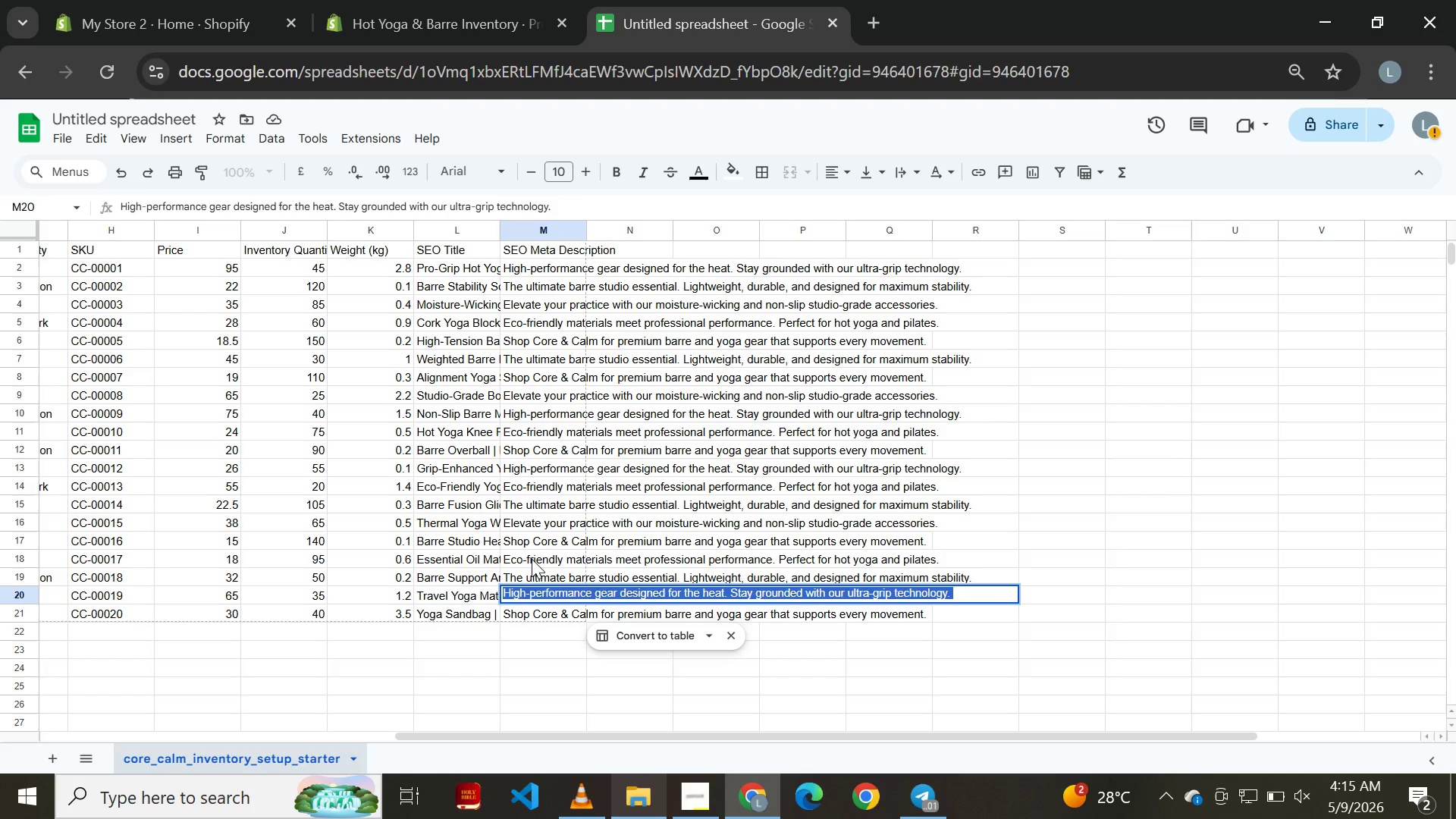 
left_click([535, 579])
 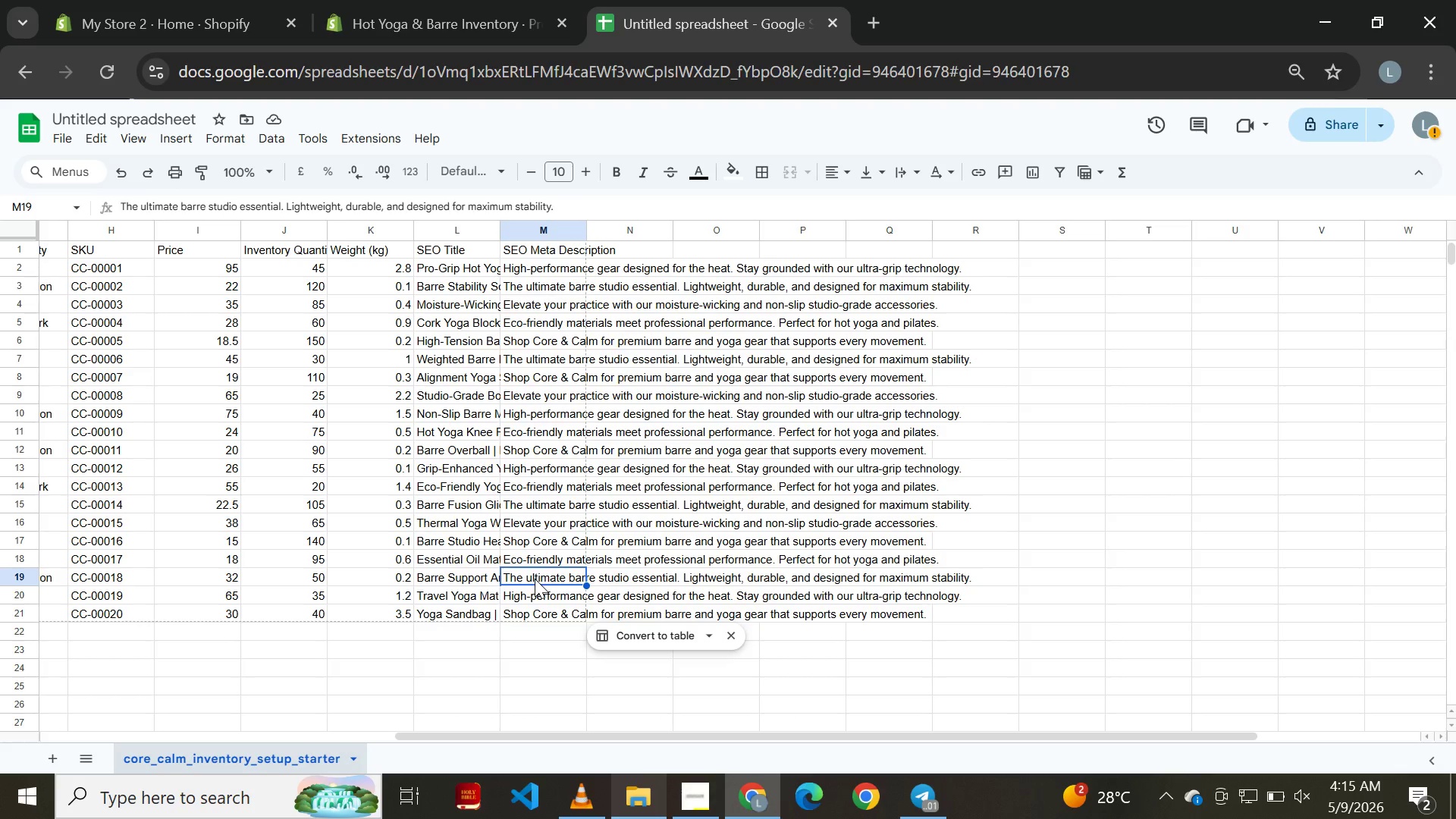 
double_click([535, 579])
 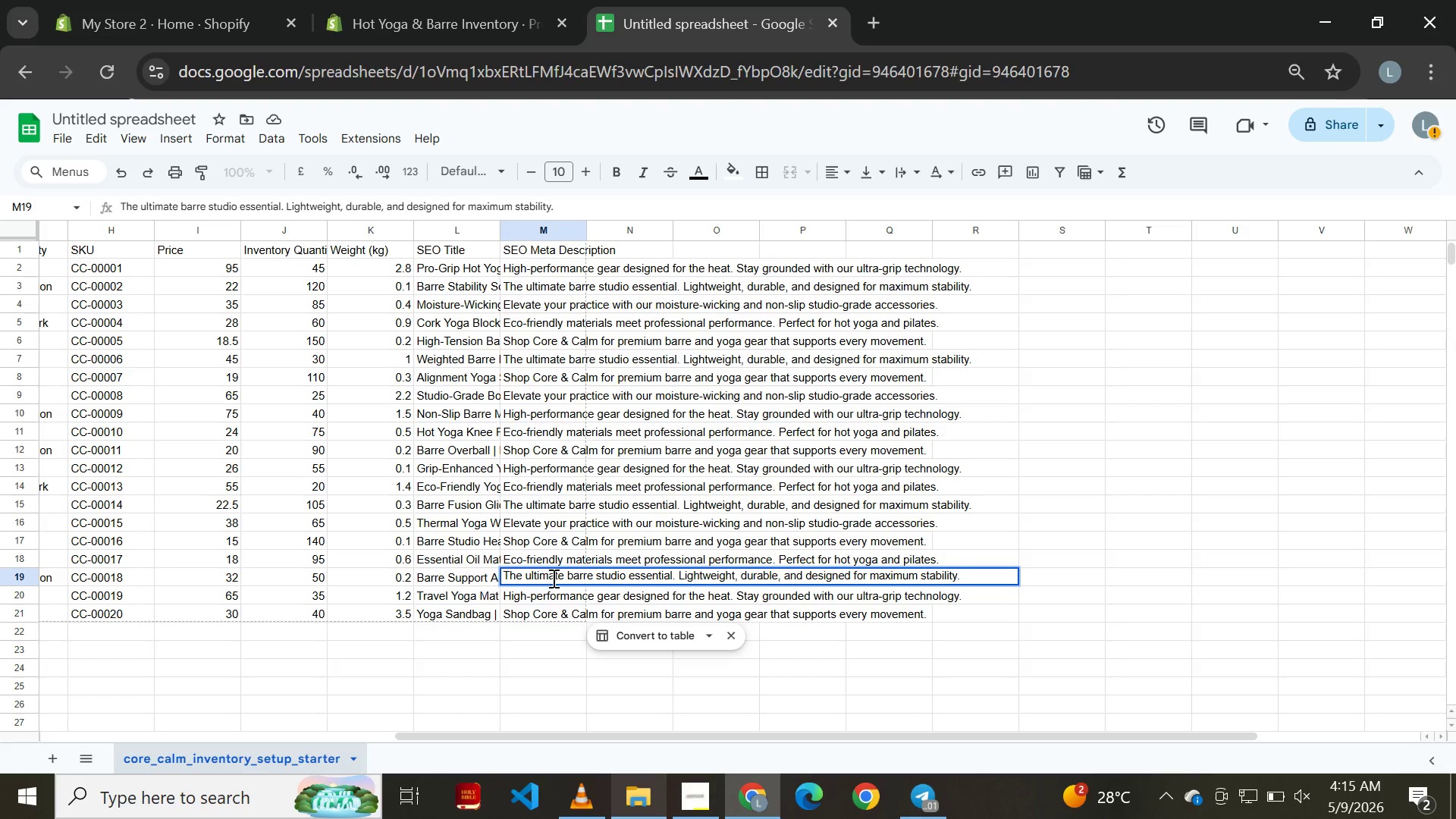 
left_click([552, 578])
 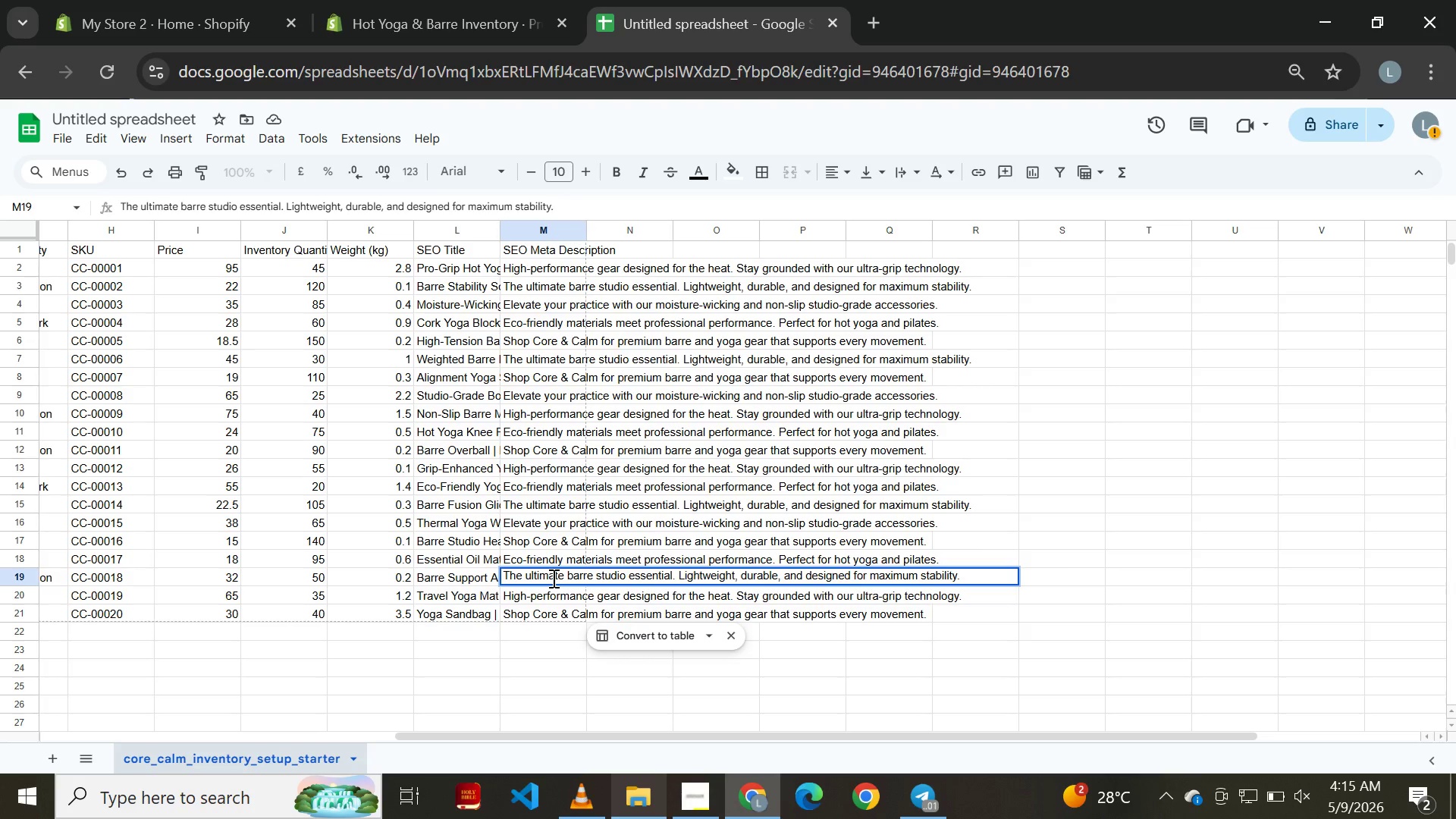 
key(Control+A)
 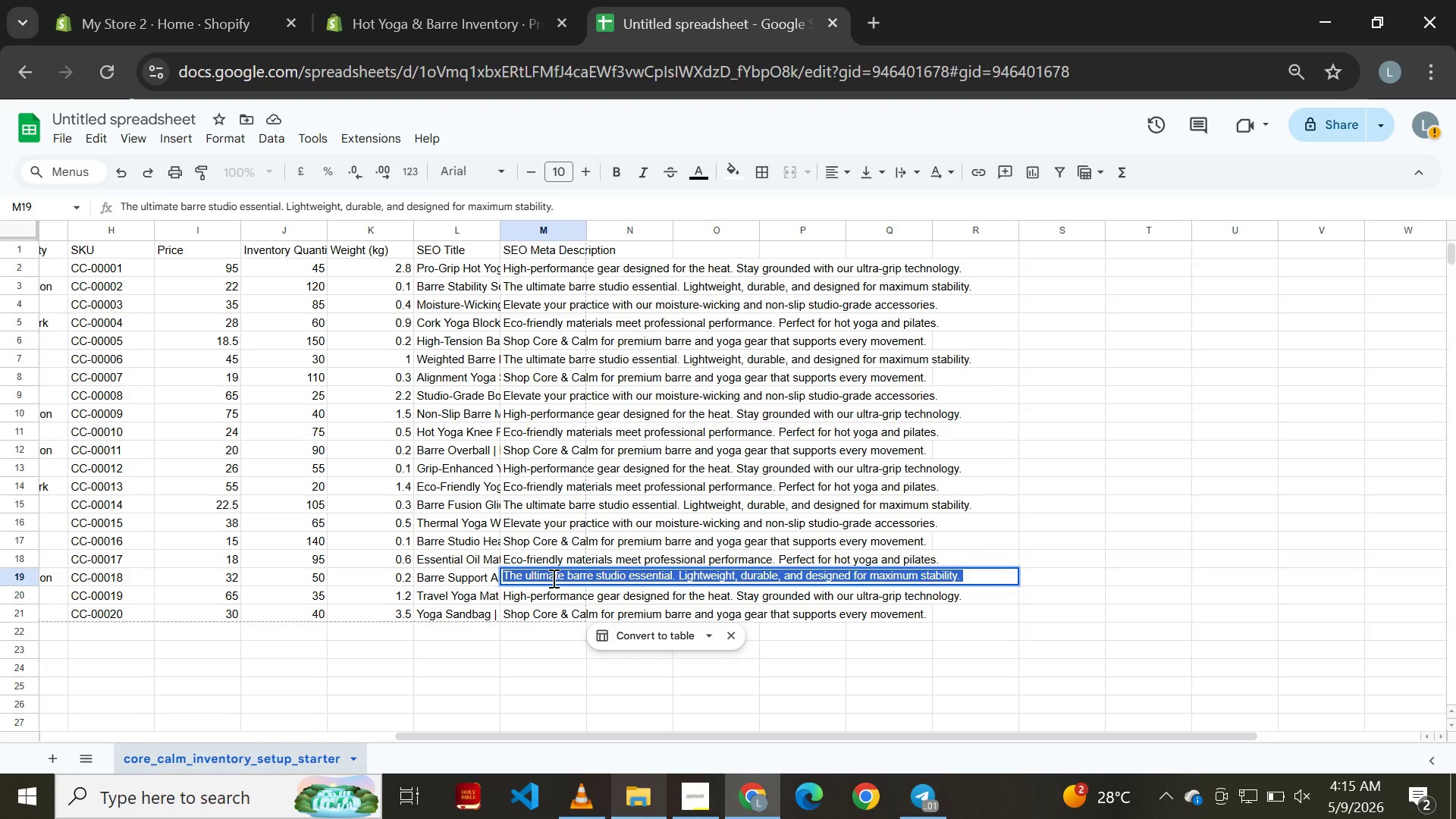 
key(Control+C)
 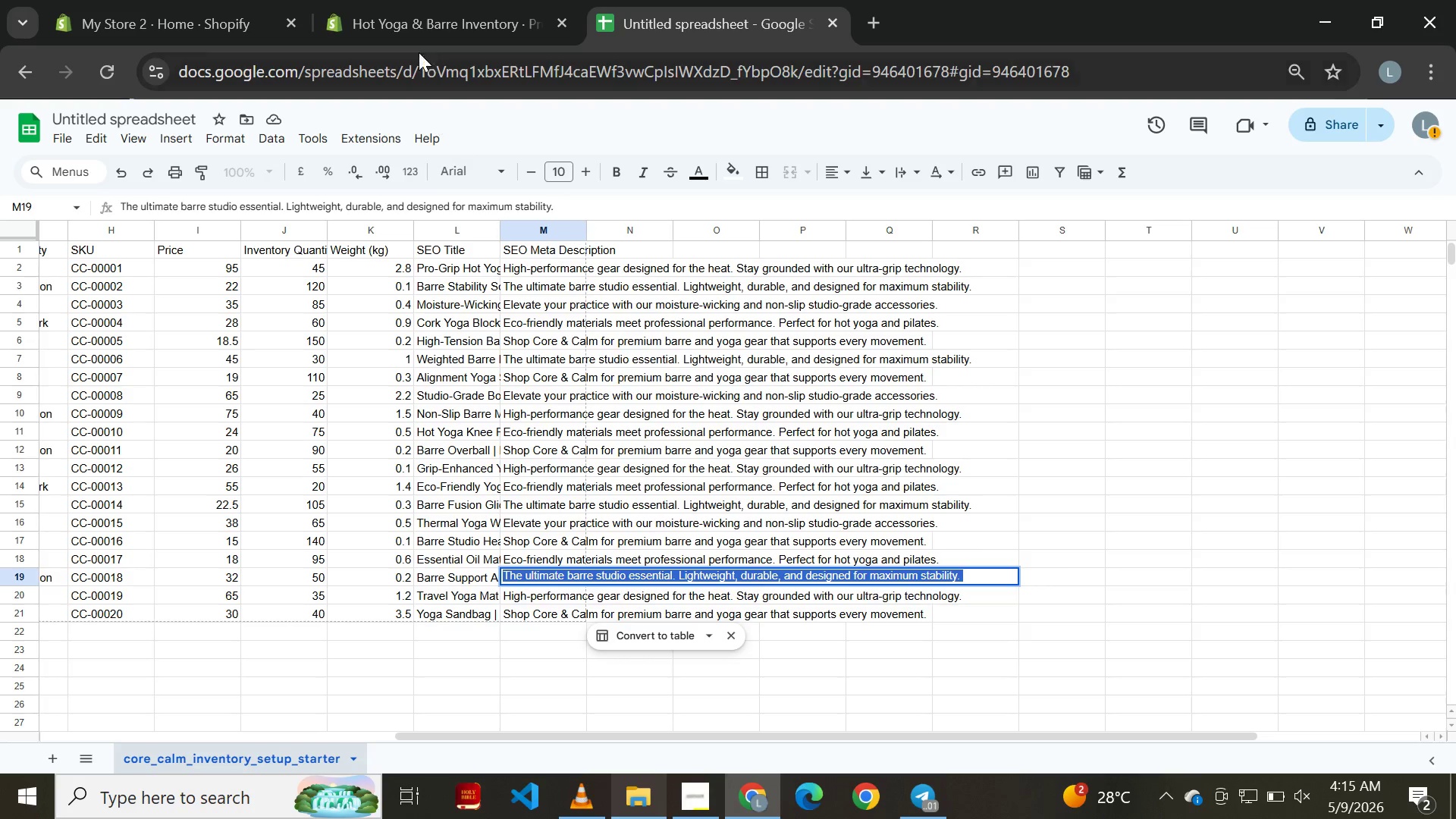 
left_click([428, 0])
 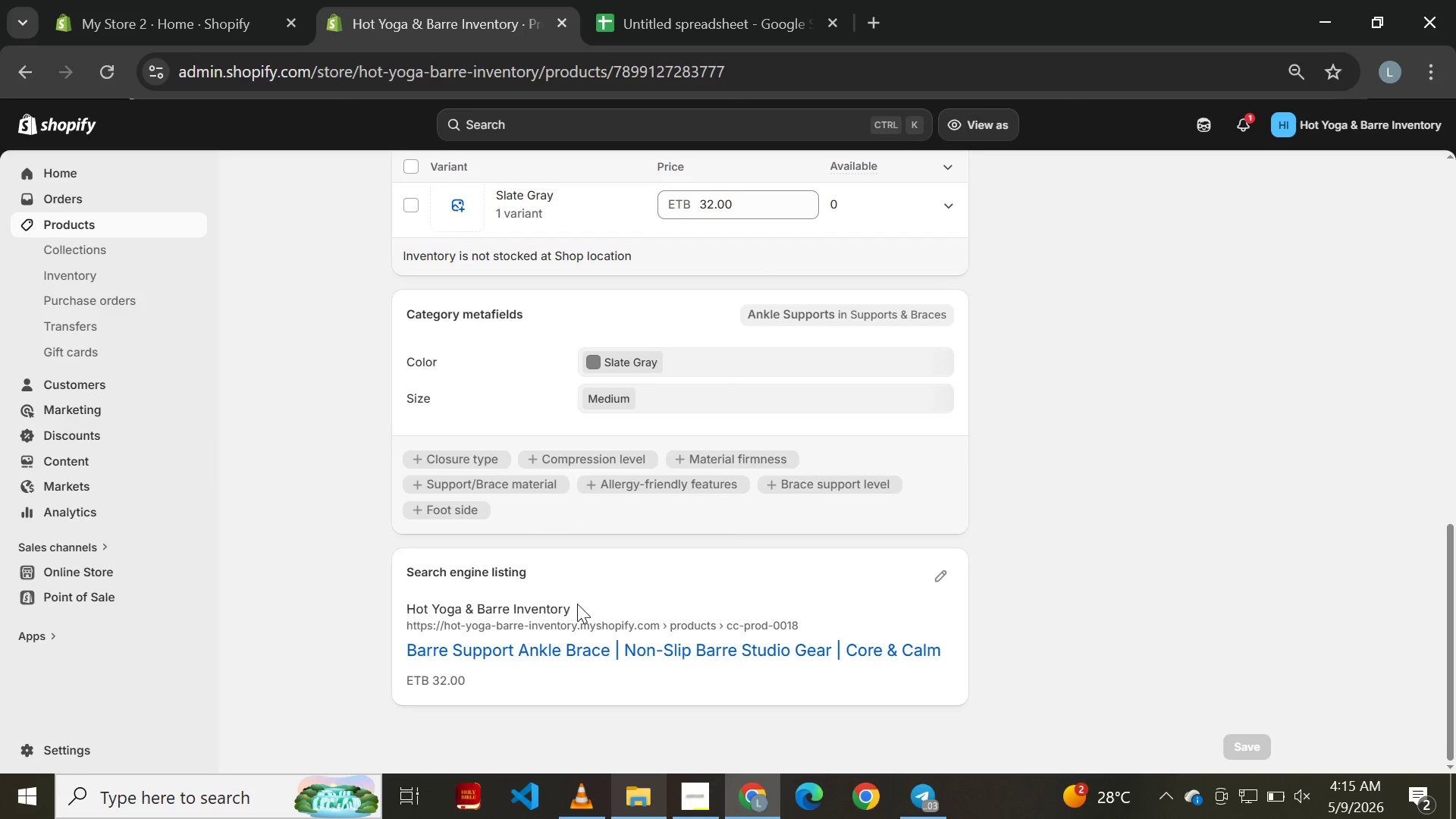 
left_click([946, 563])
 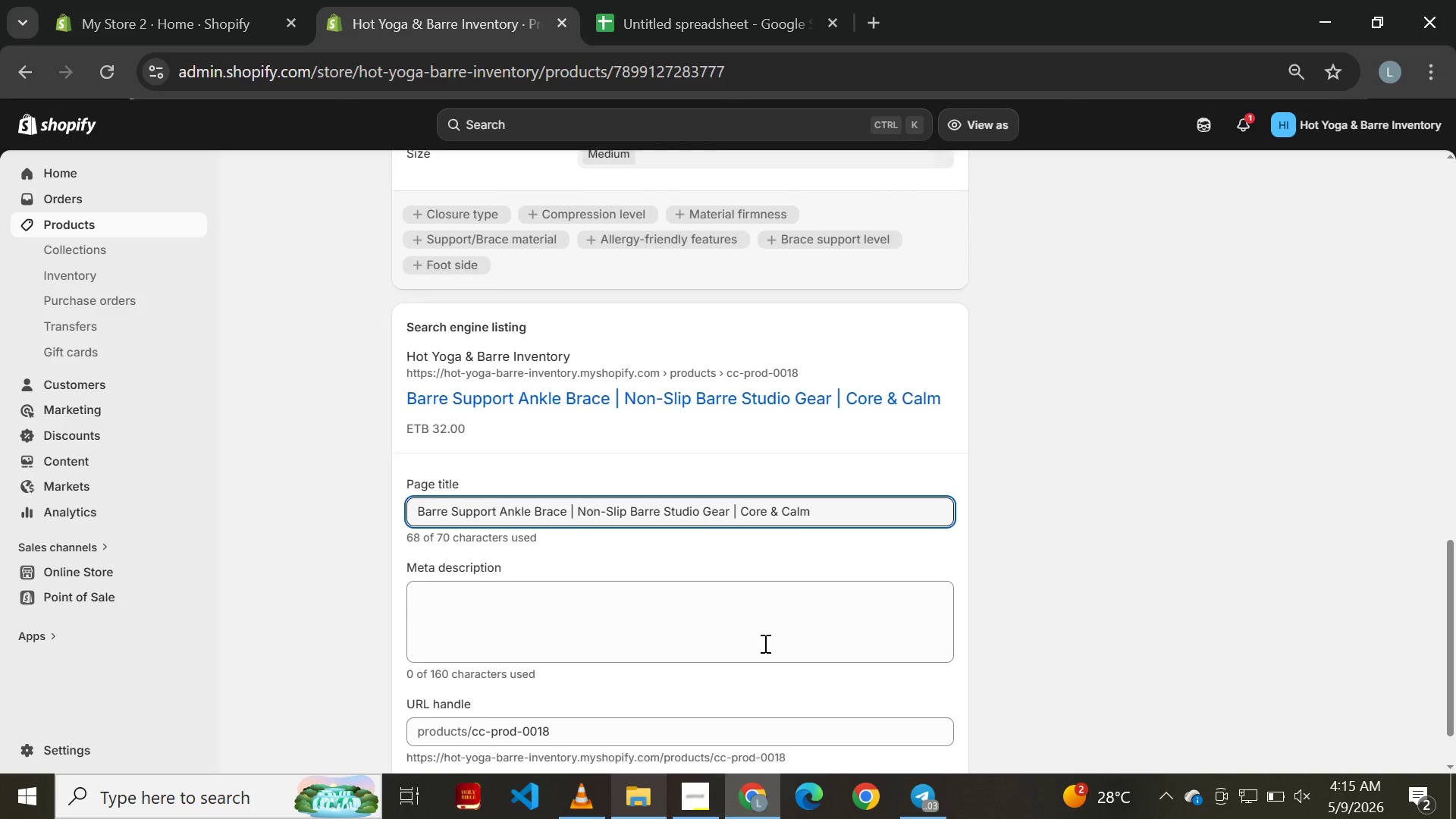 
left_click([676, 630])
 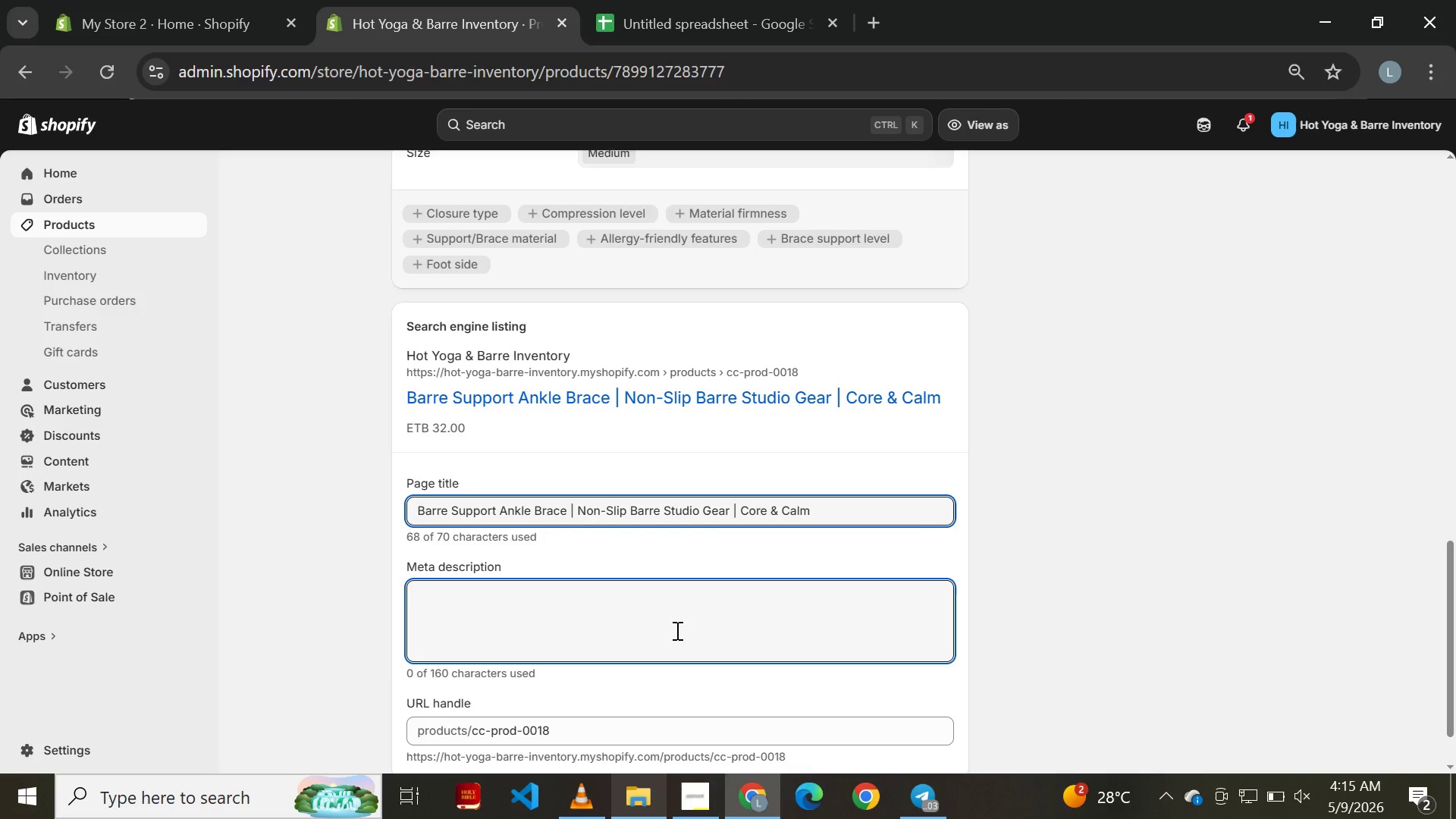 
key(Control+ControlLeft)
 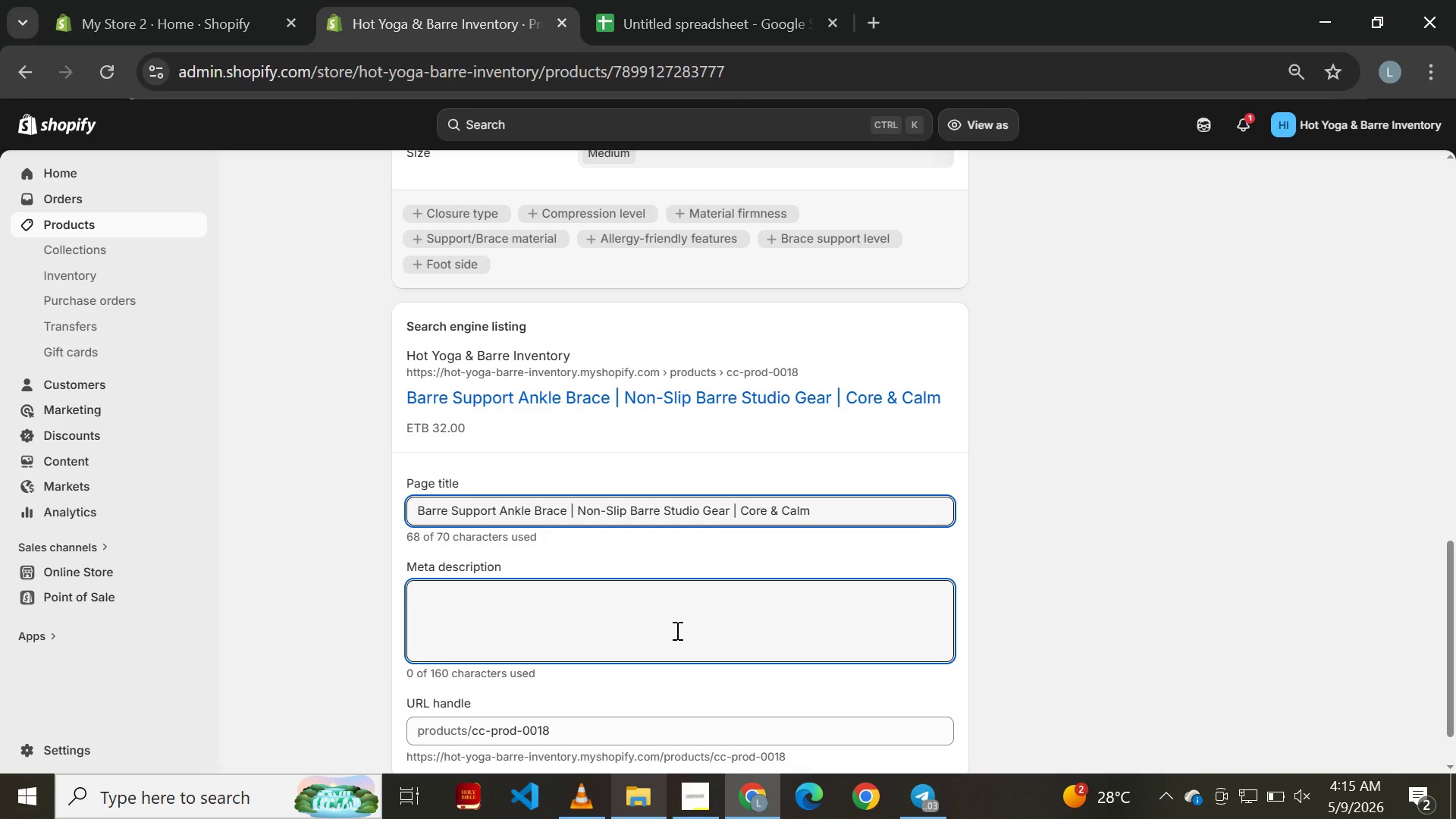 
key(Control+V)
 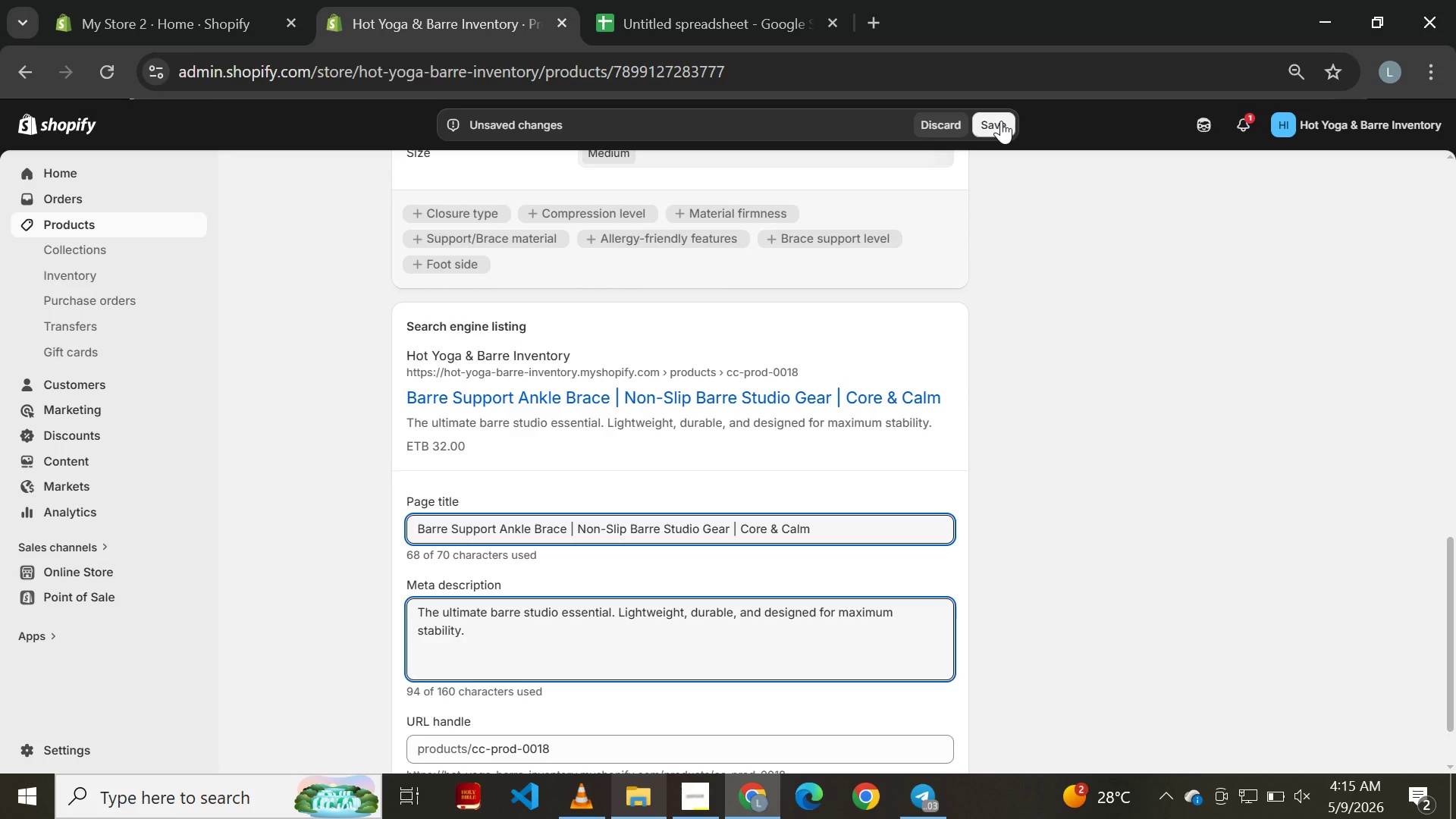 
wait(5.53)
 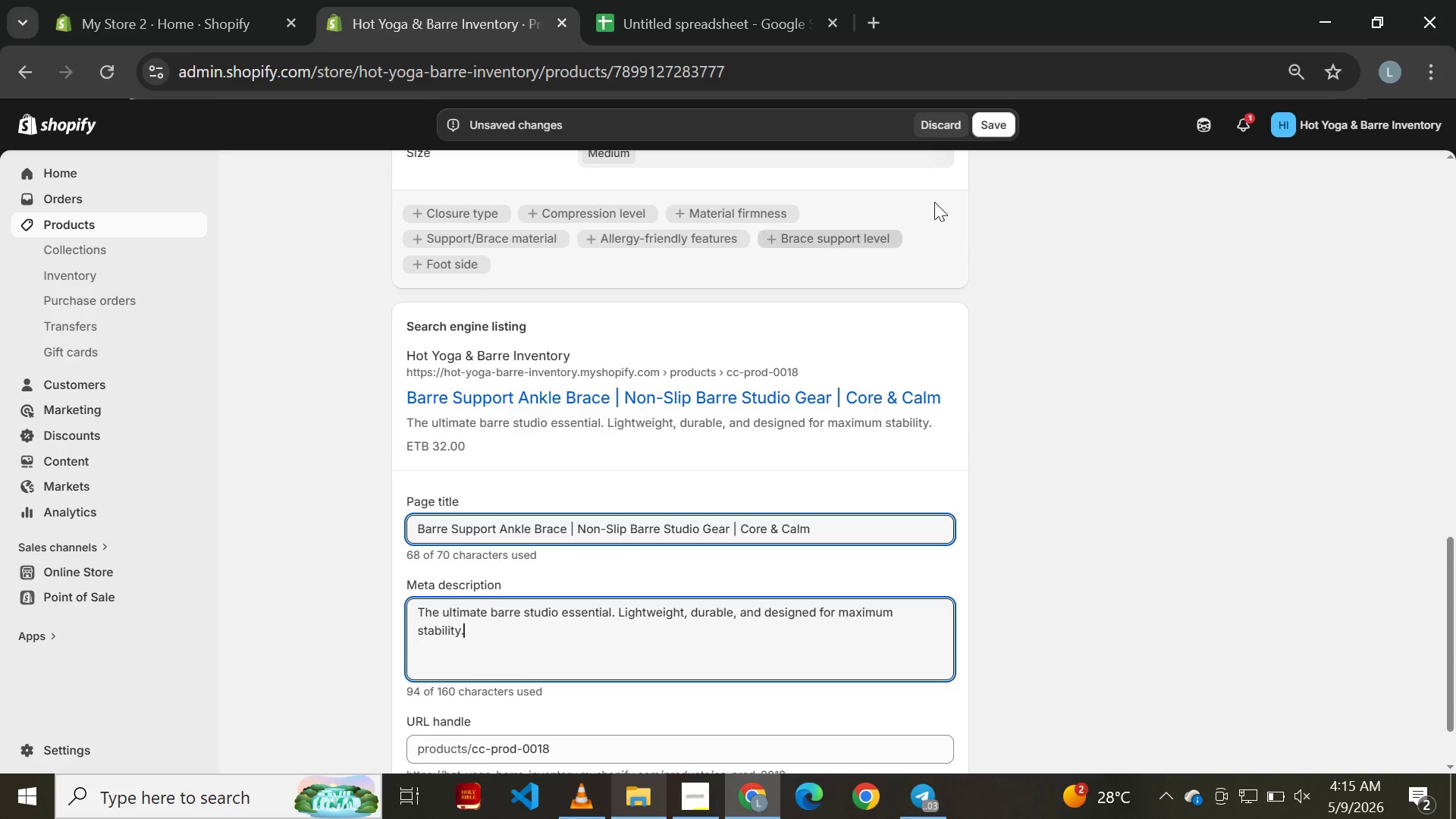 
left_click([992, 132])
 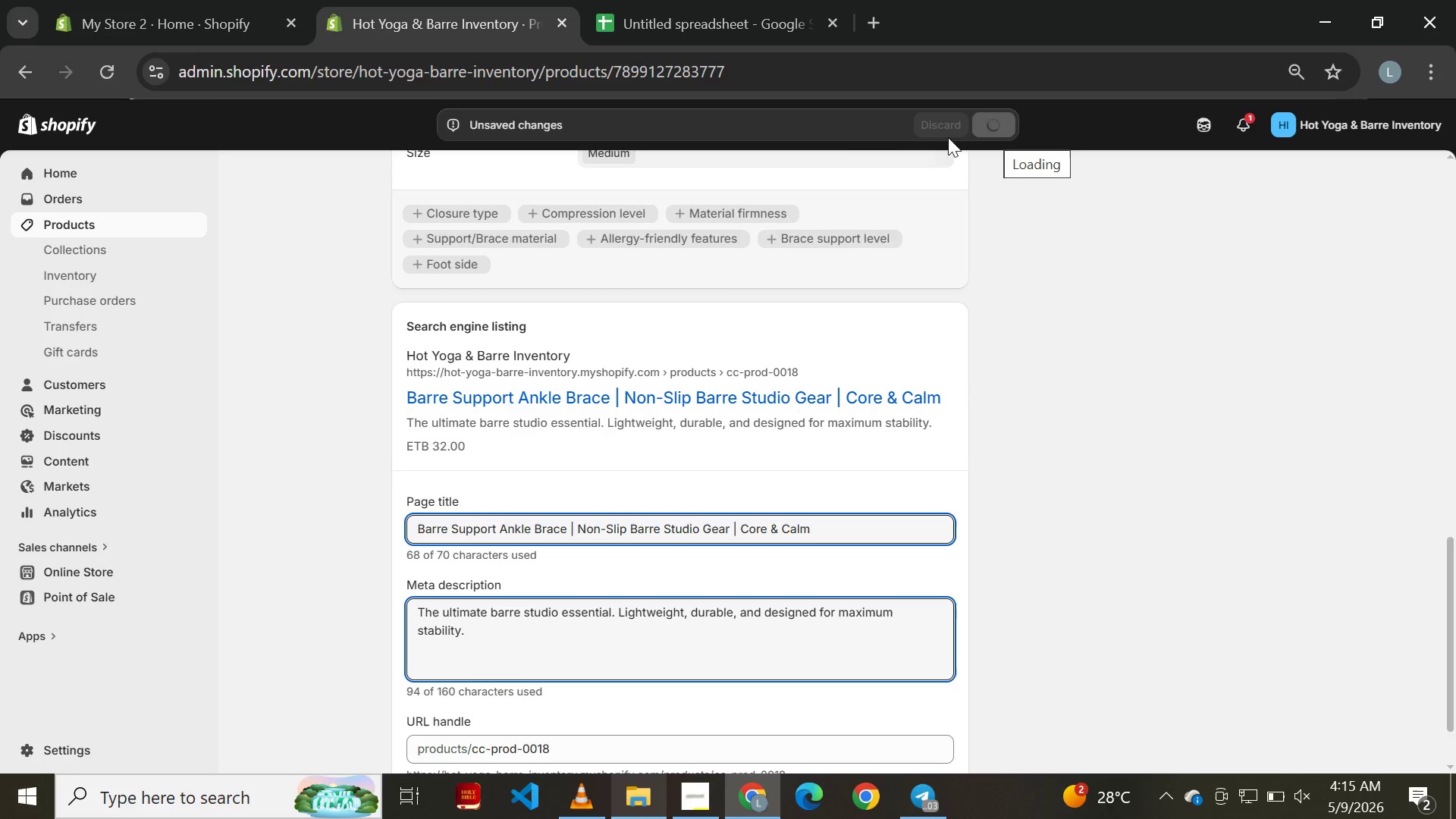 
mouse_move([742, 184])
 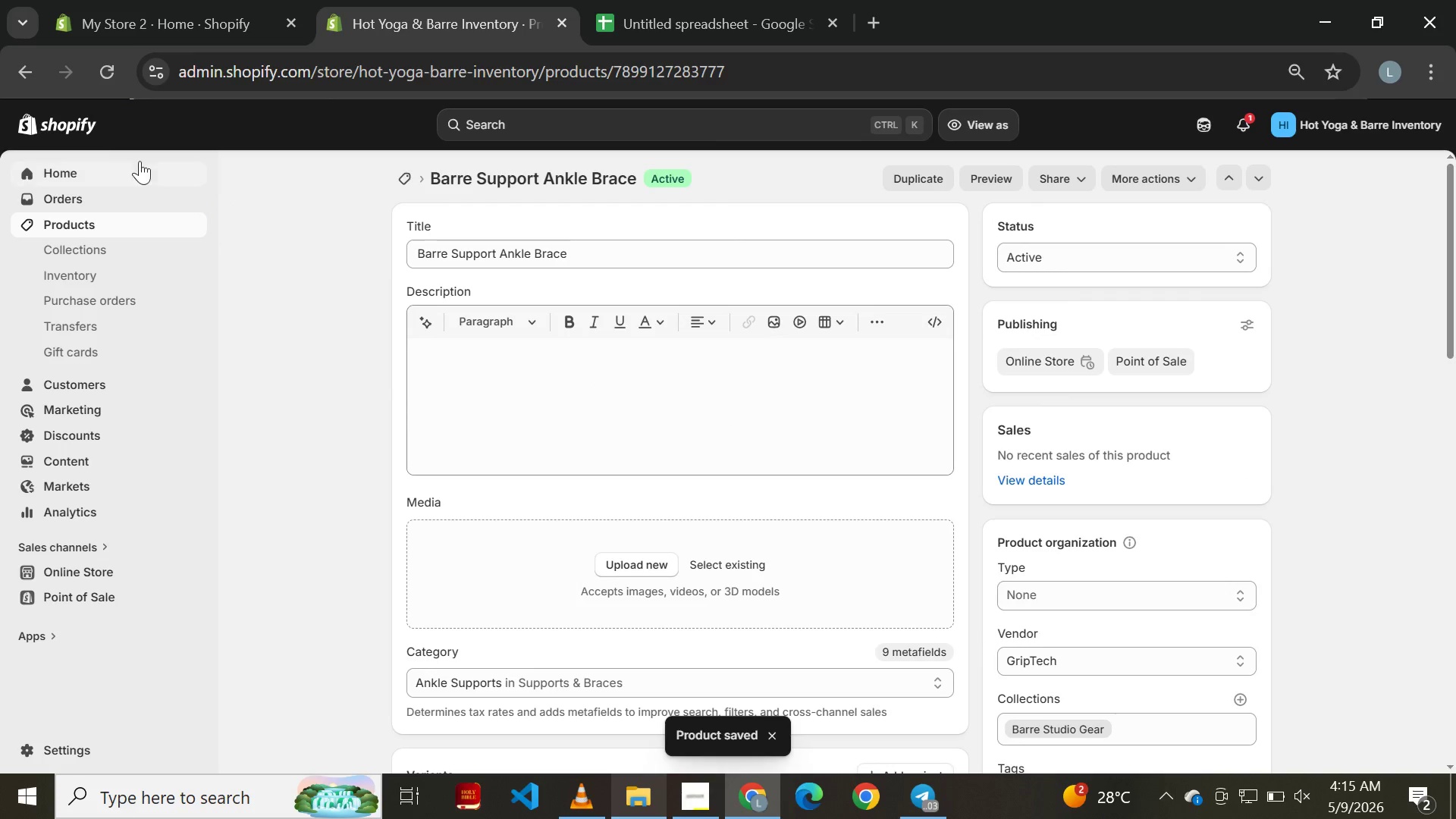 
left_click([10, 64])
 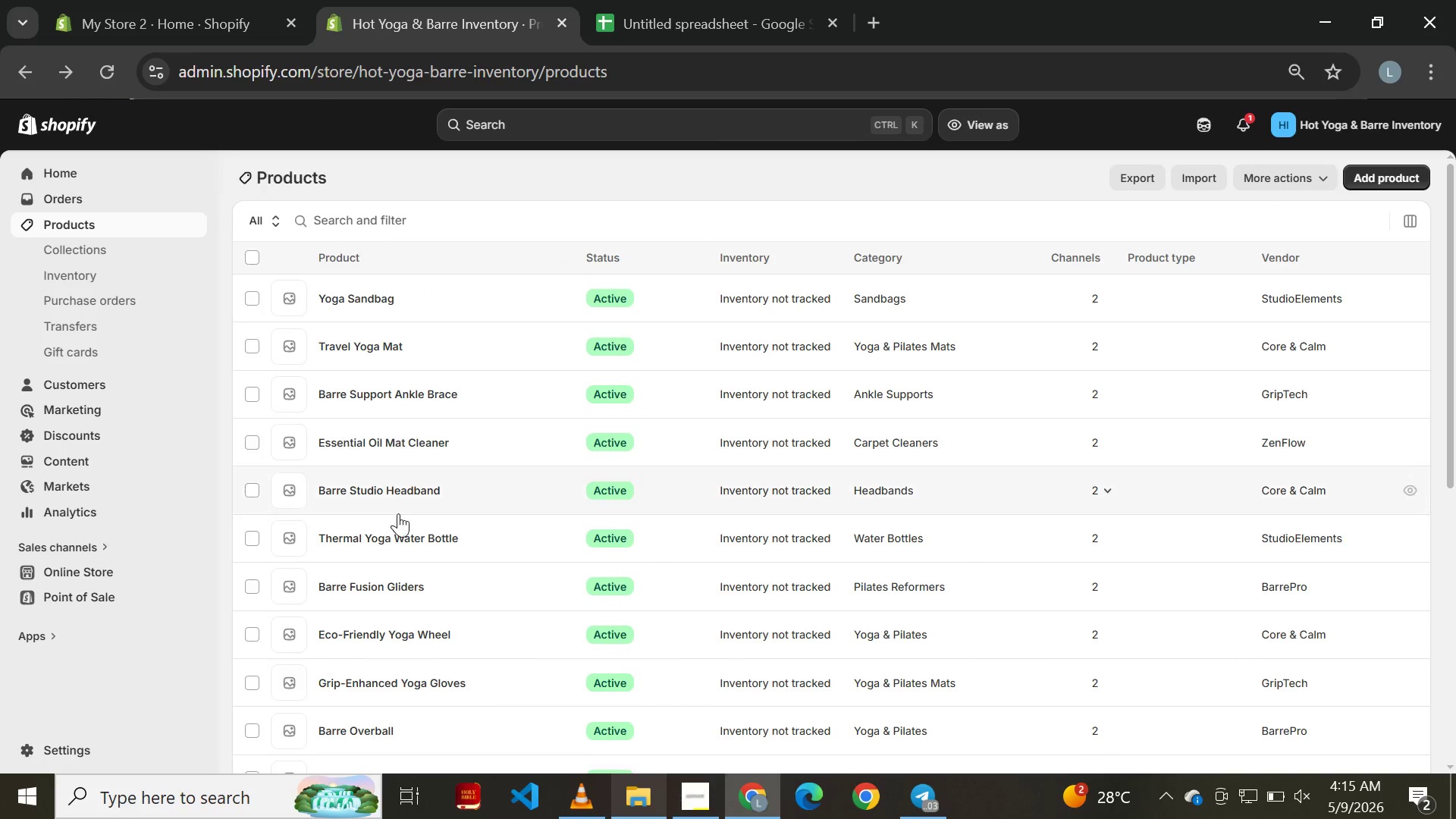 
left_click([383, 444])
 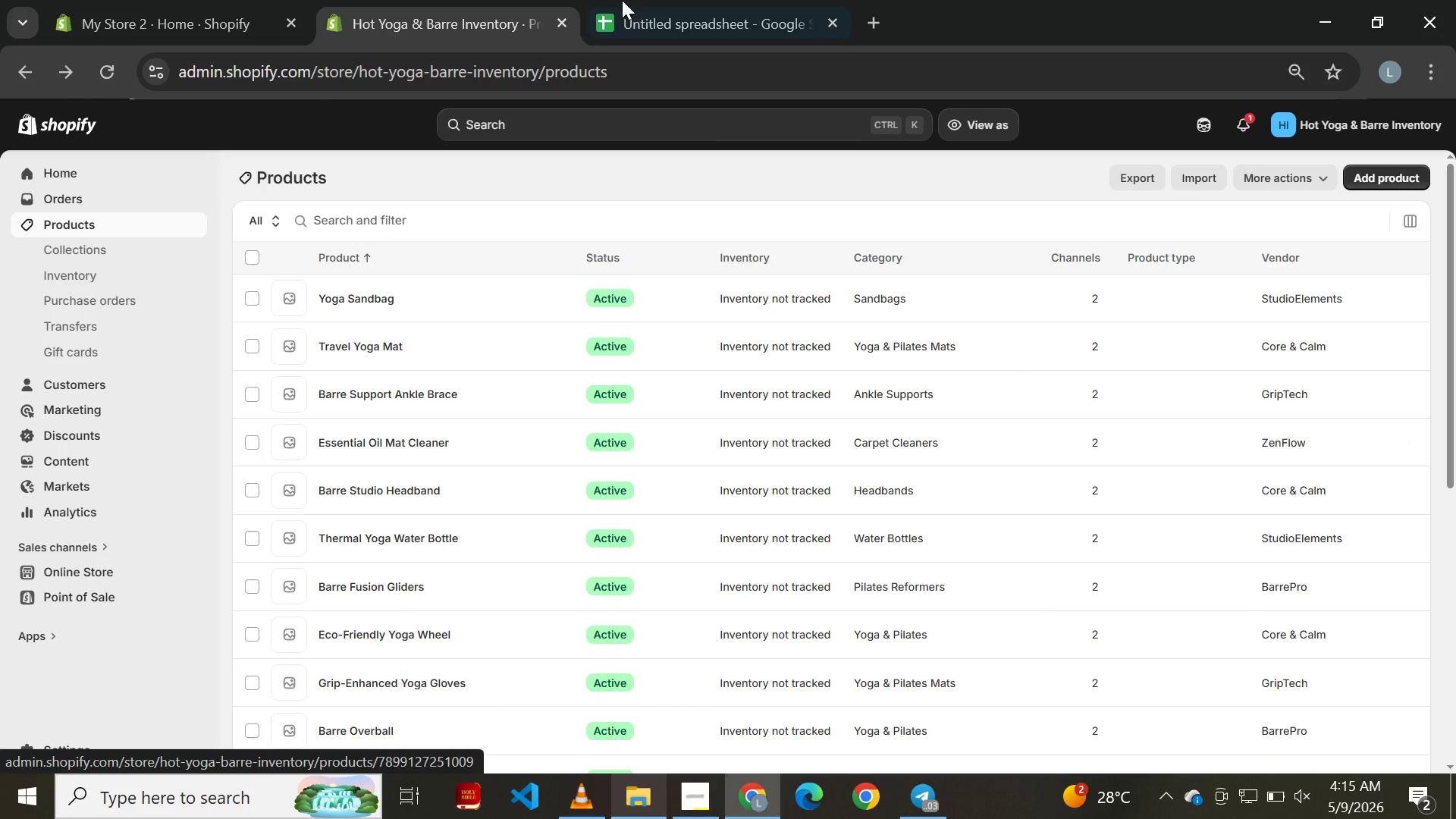 
left_click([661, 0])
 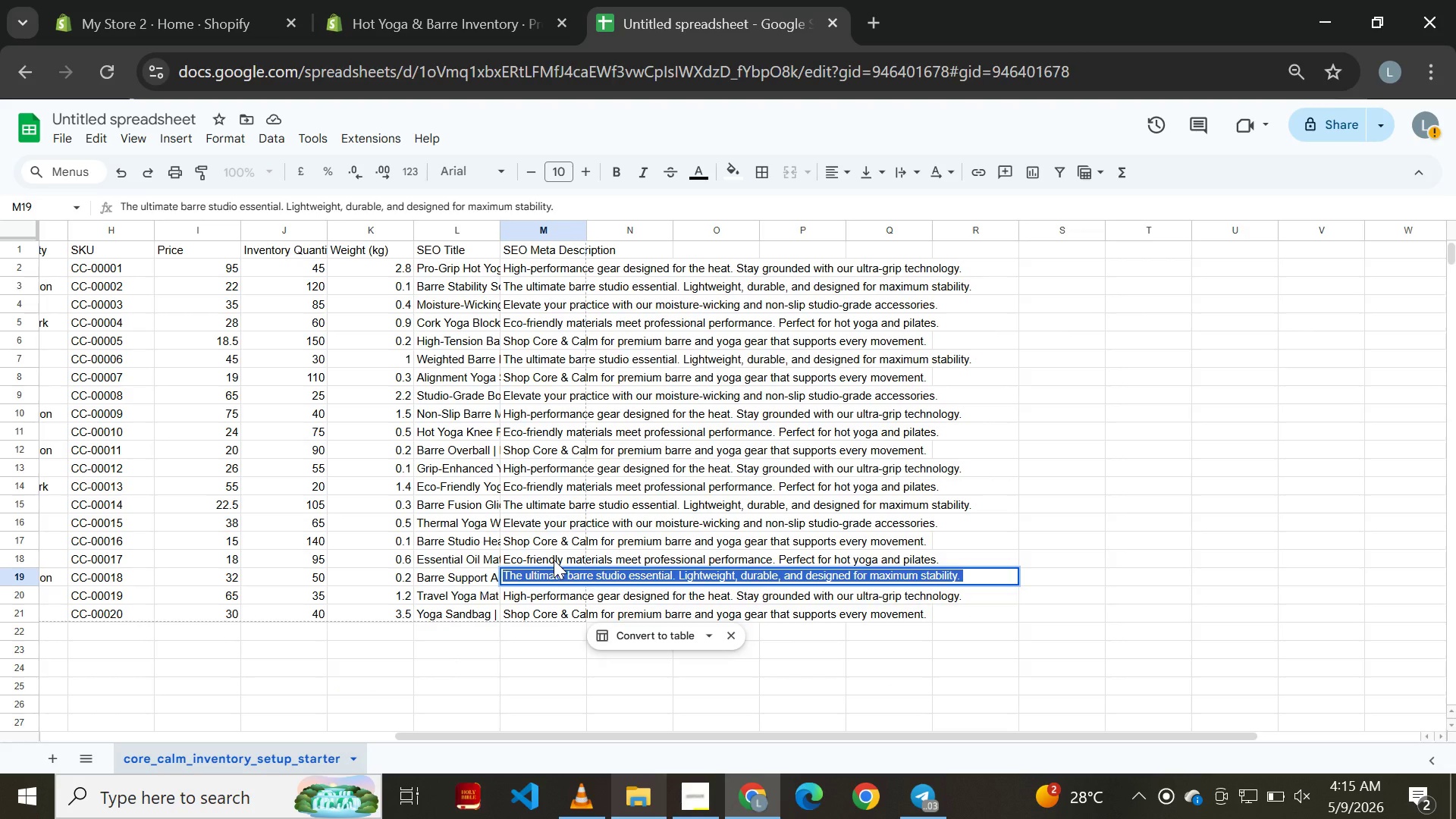 
left_click([535, 558])
 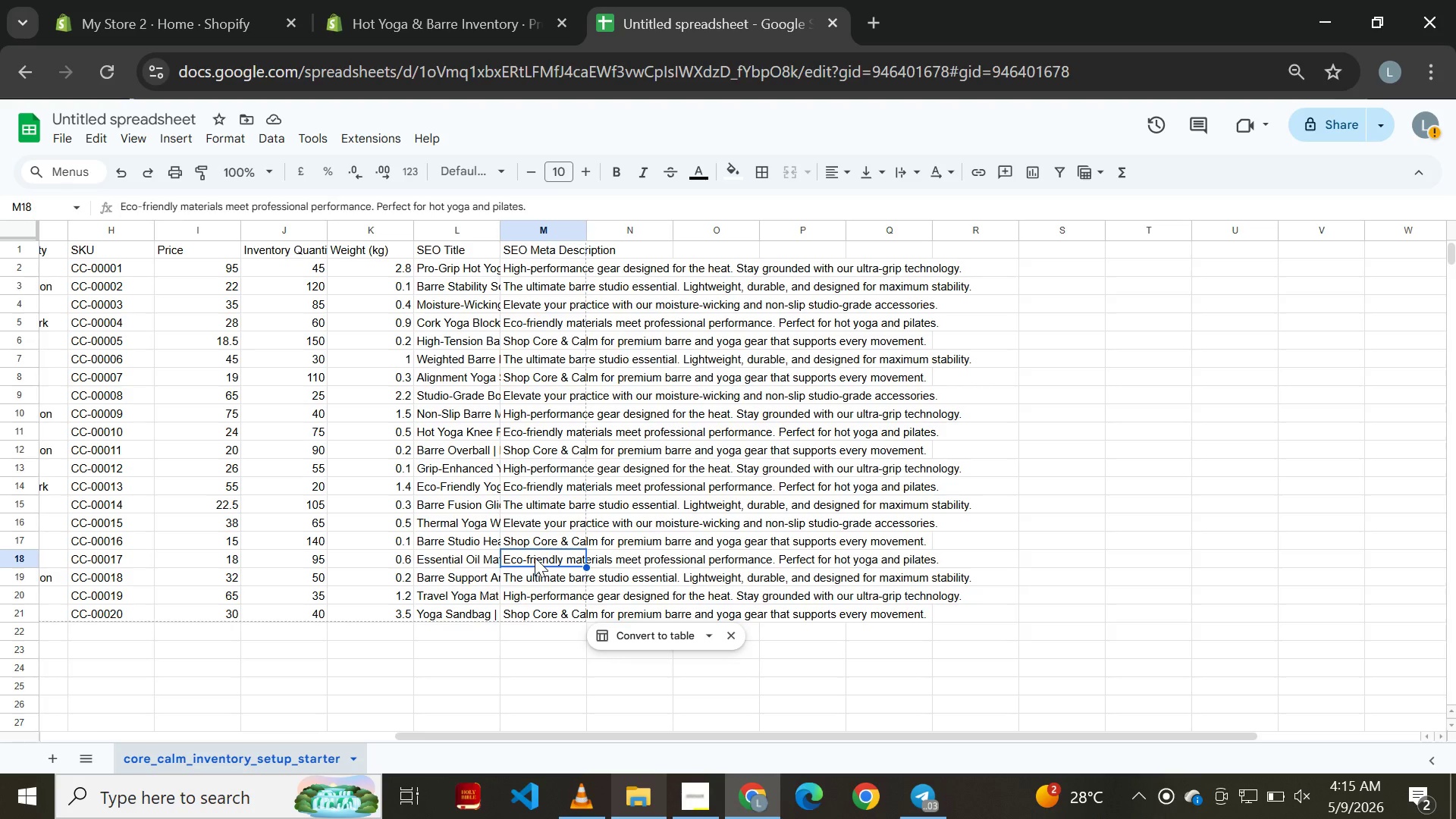 
double_click([535, 557])
 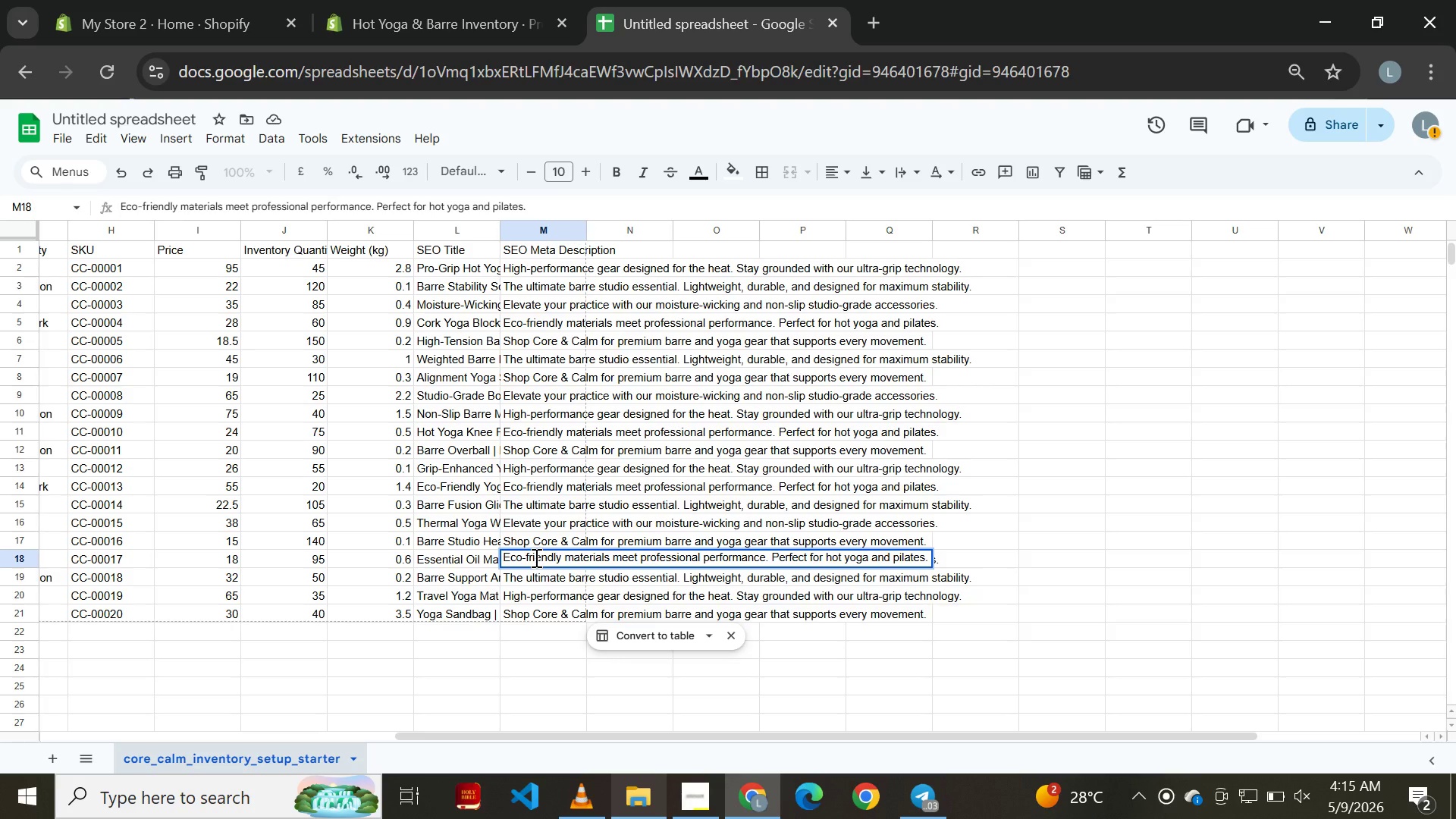 
key(Control+A)
 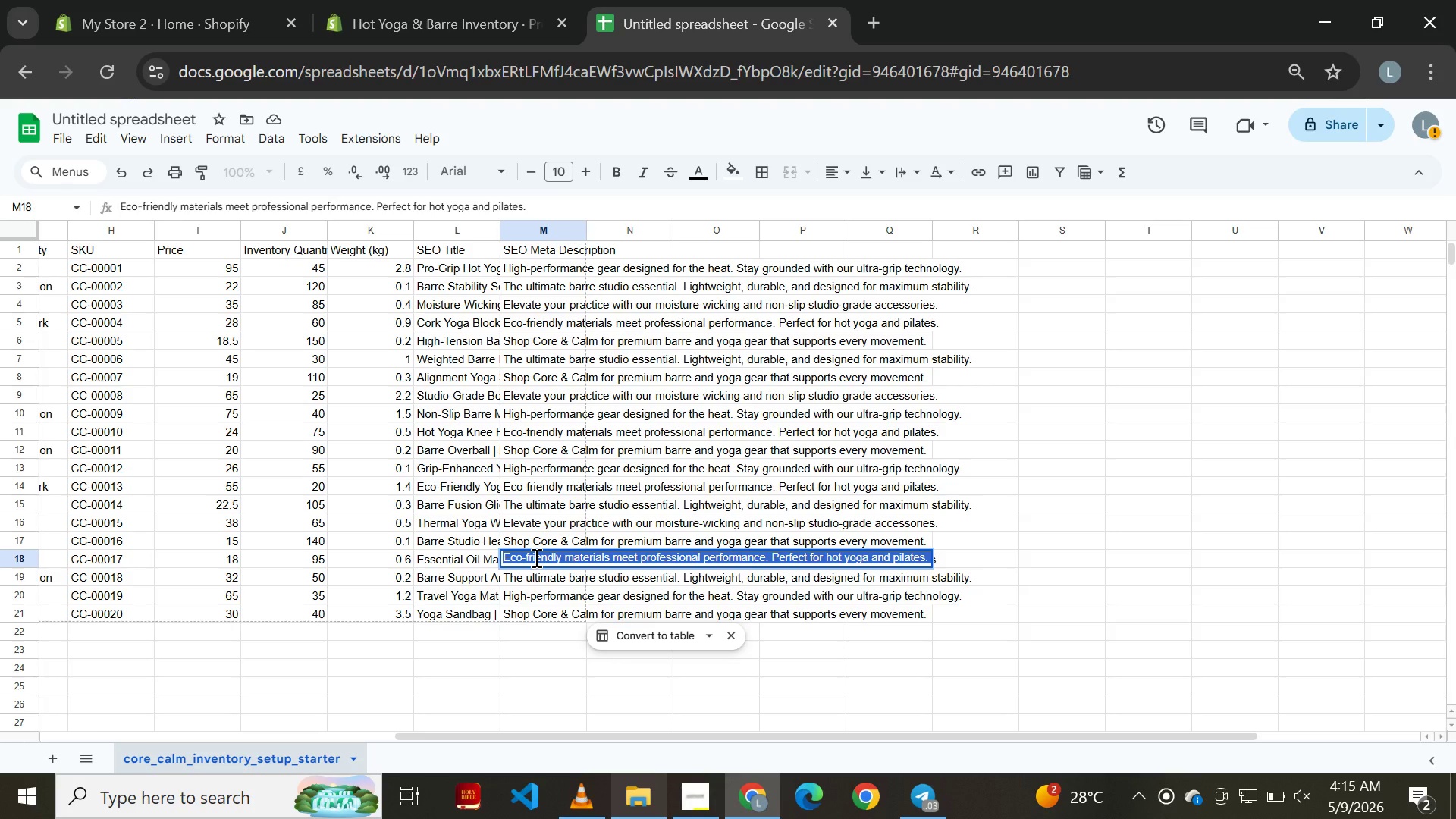 
hold_key(key=C, duration=0.31)
 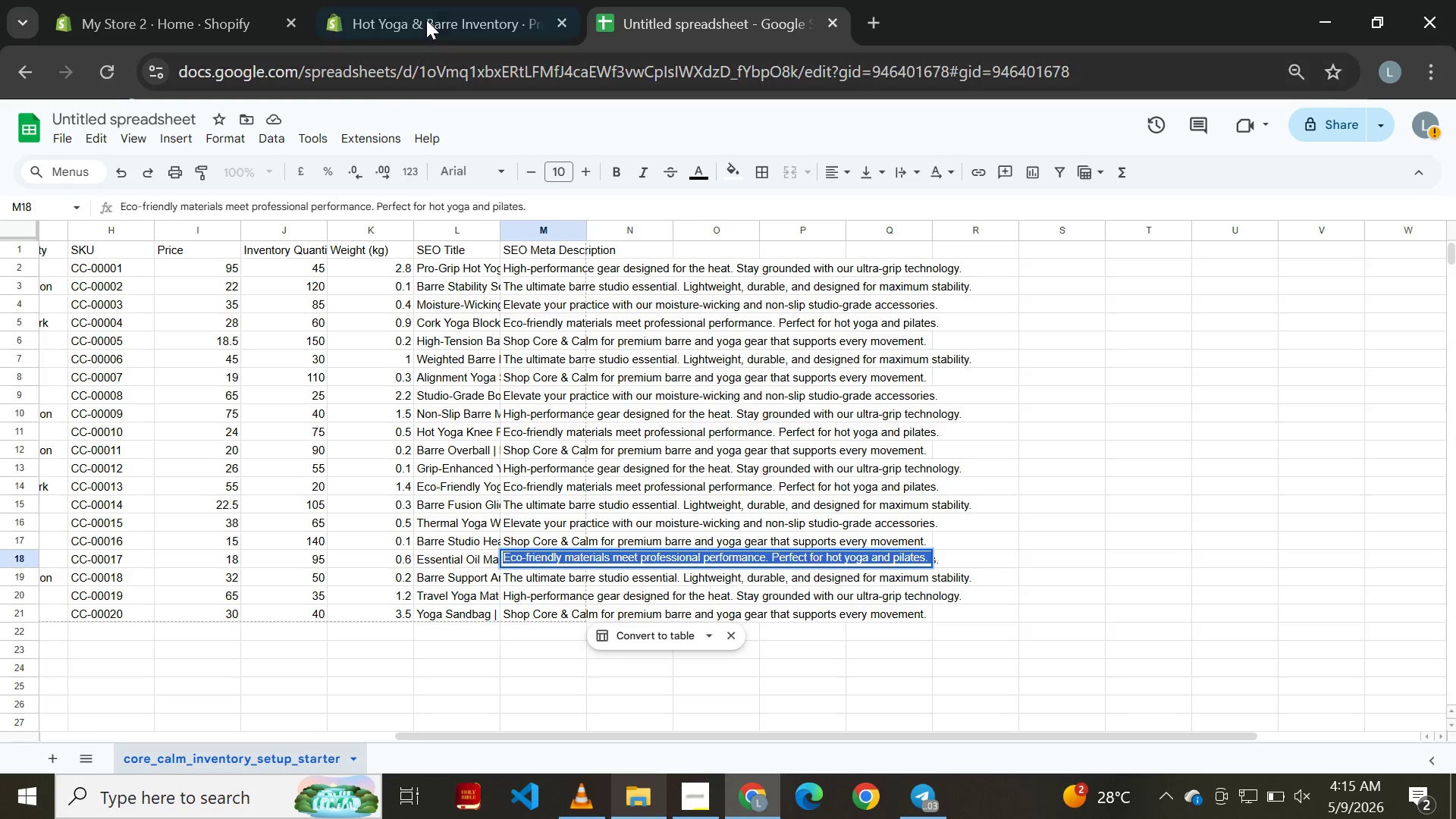 
left_click([440, 0])
 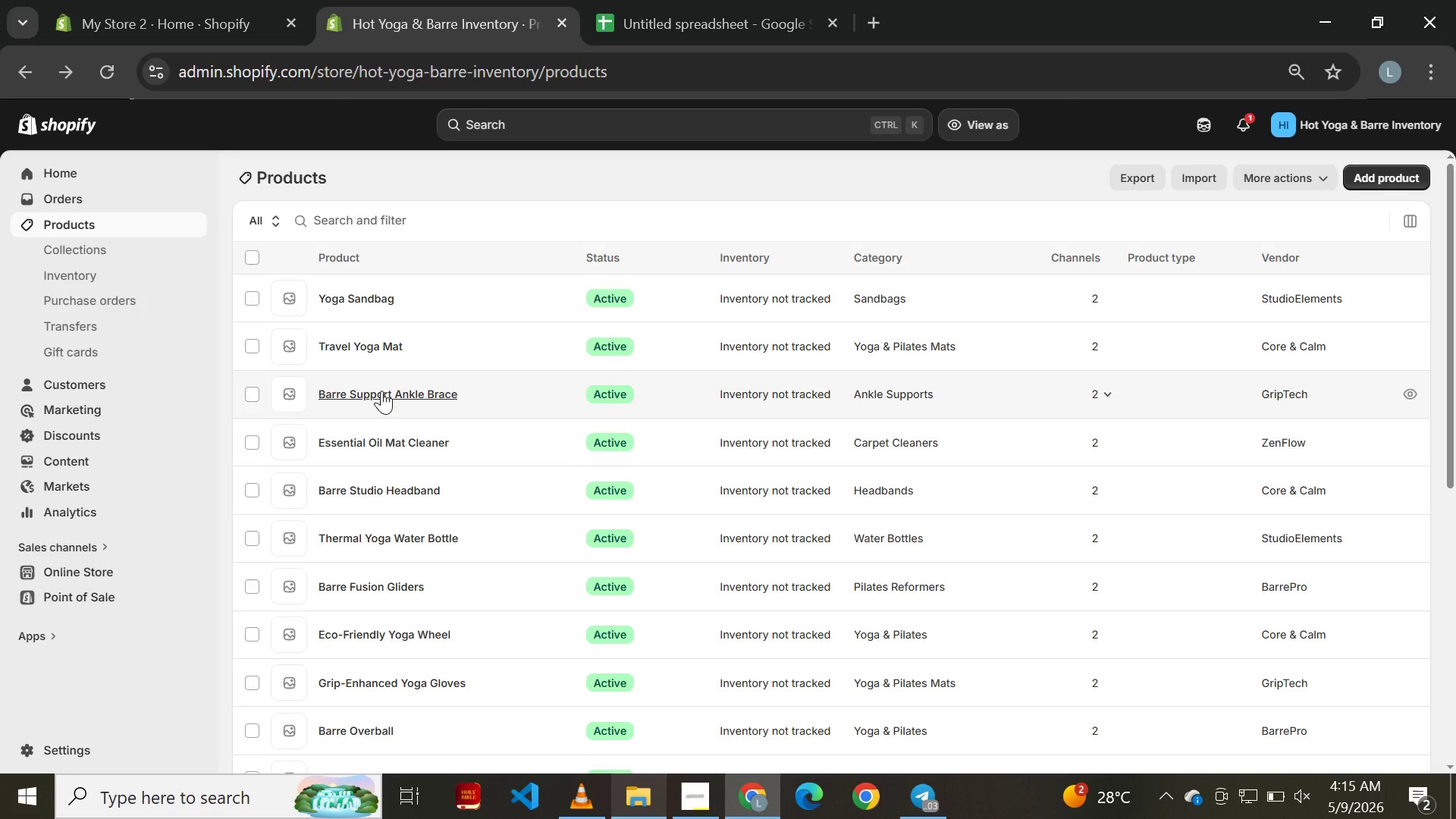 
left_click([398, 436])
 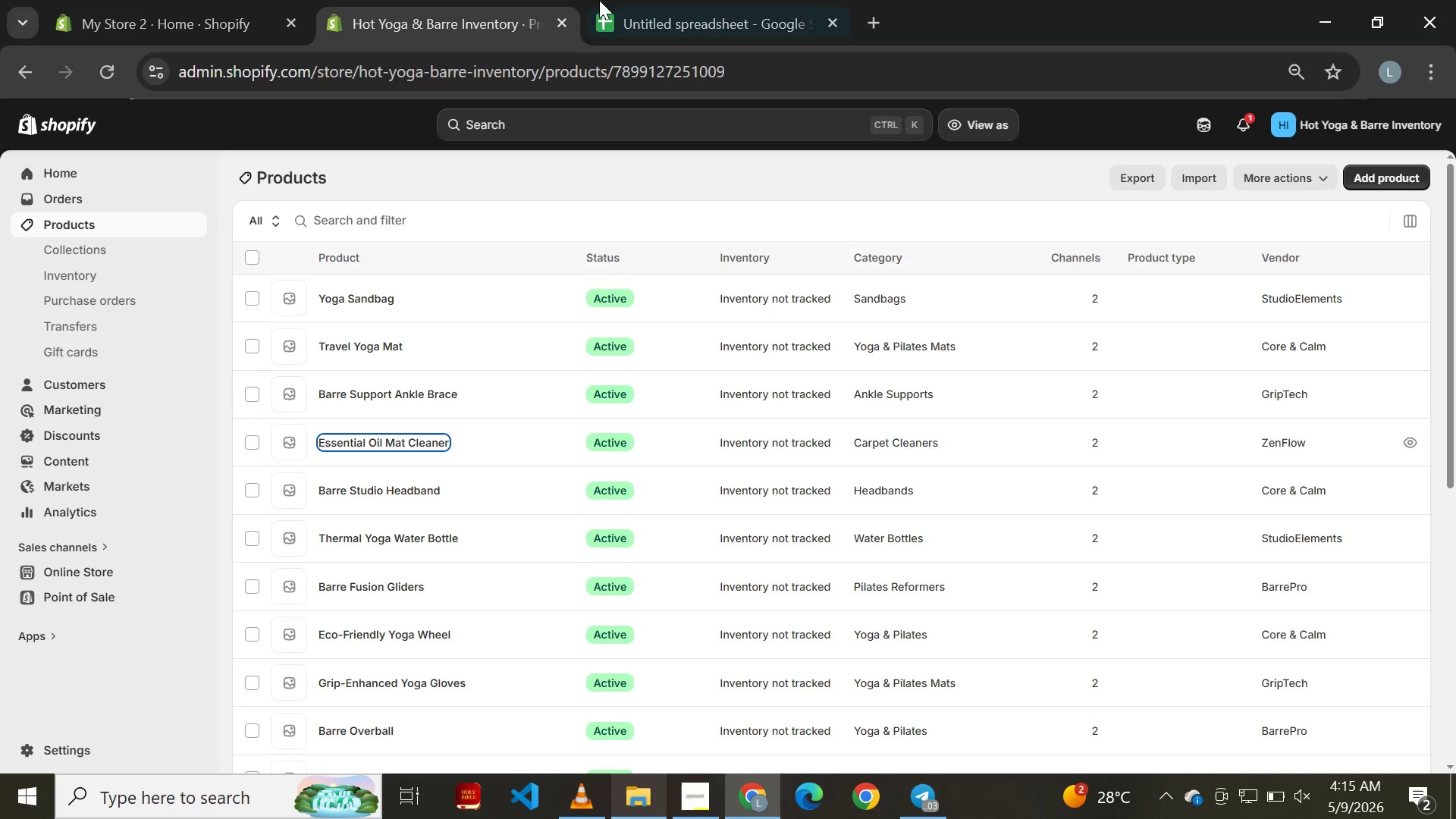 
left_click([661, 9])
 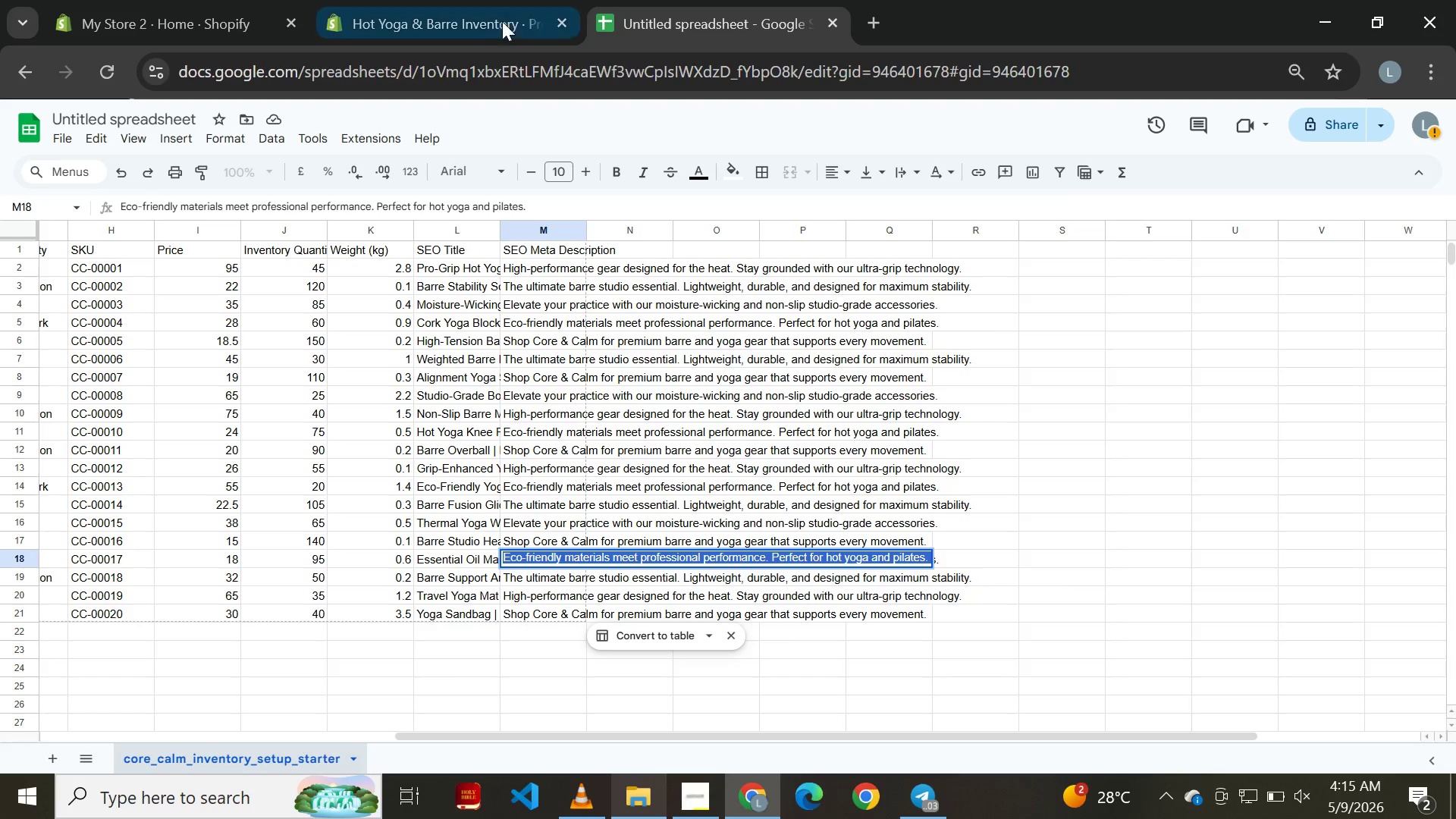 
left_click([457, 22])
 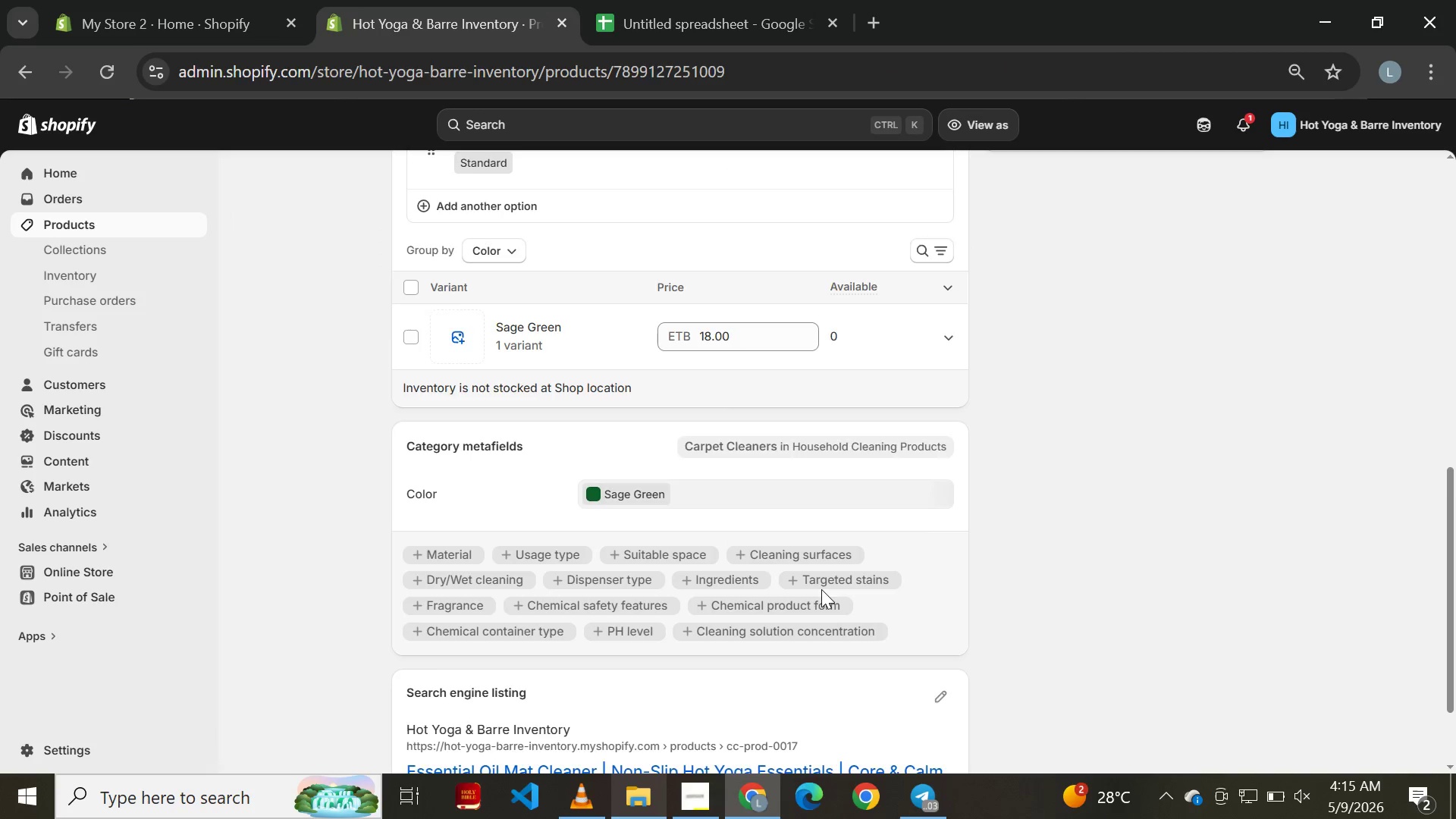 
wait(6.53)
 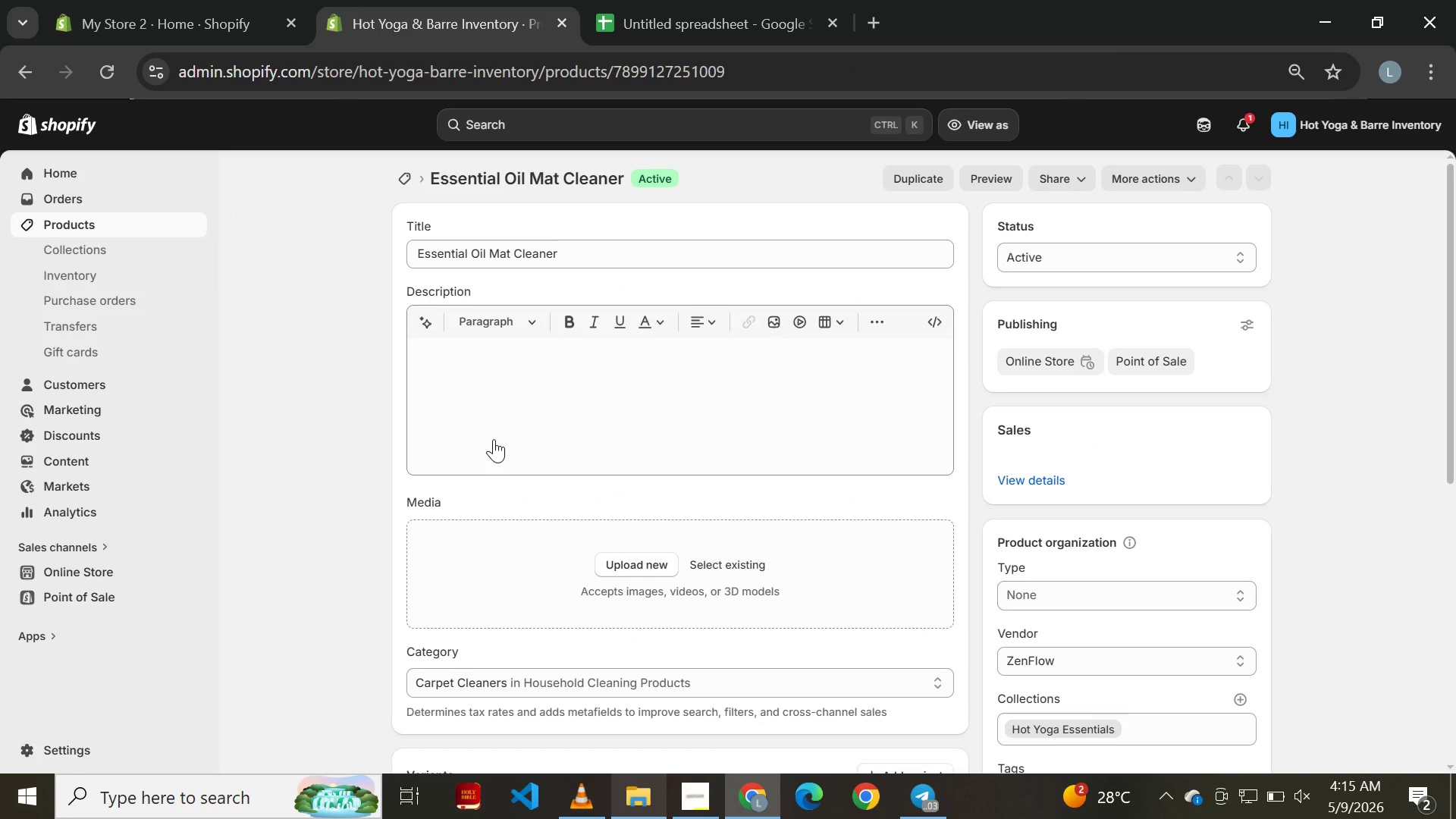 
left_click([934, 572])
 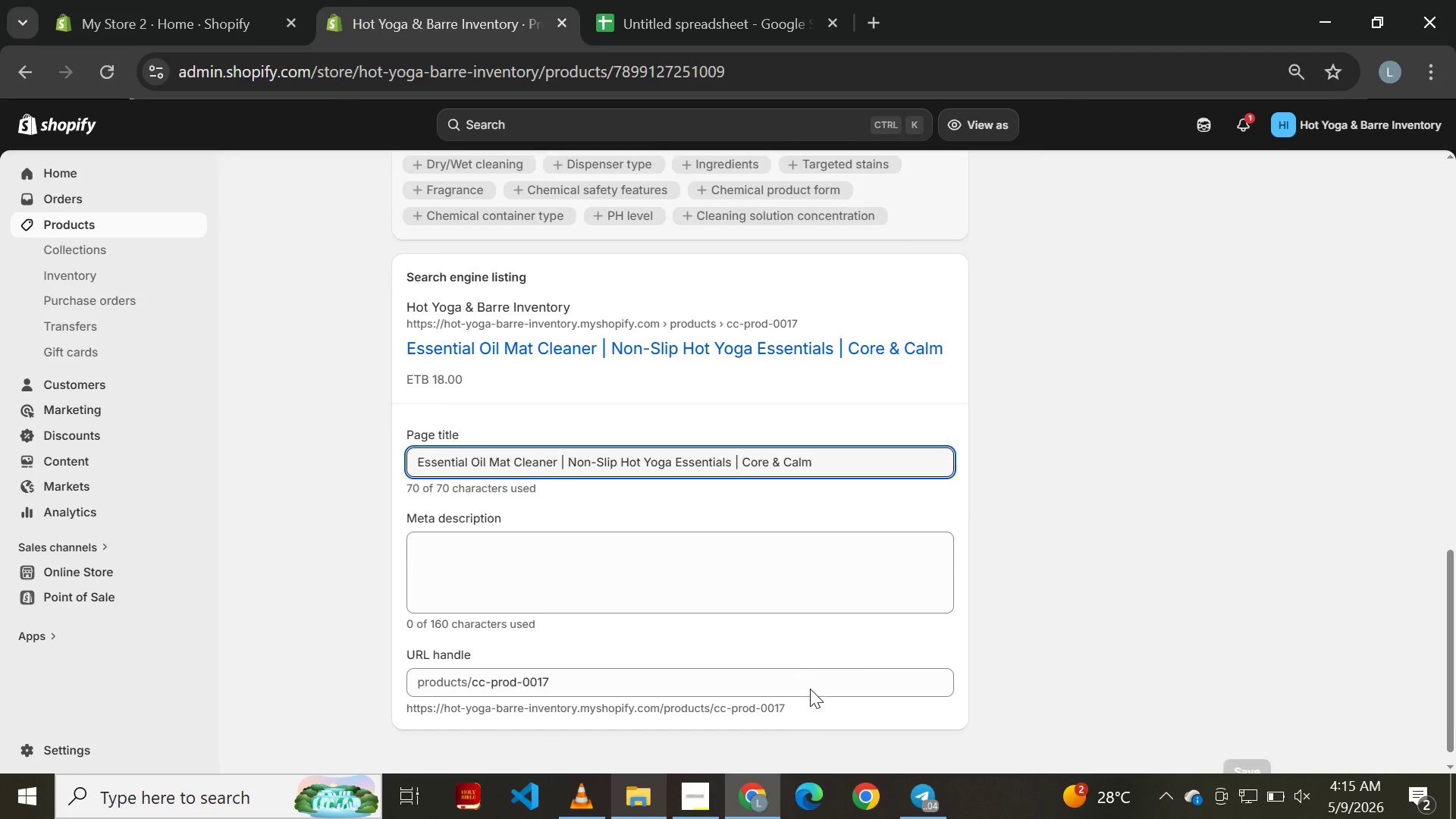 
left_click([663, 575])
 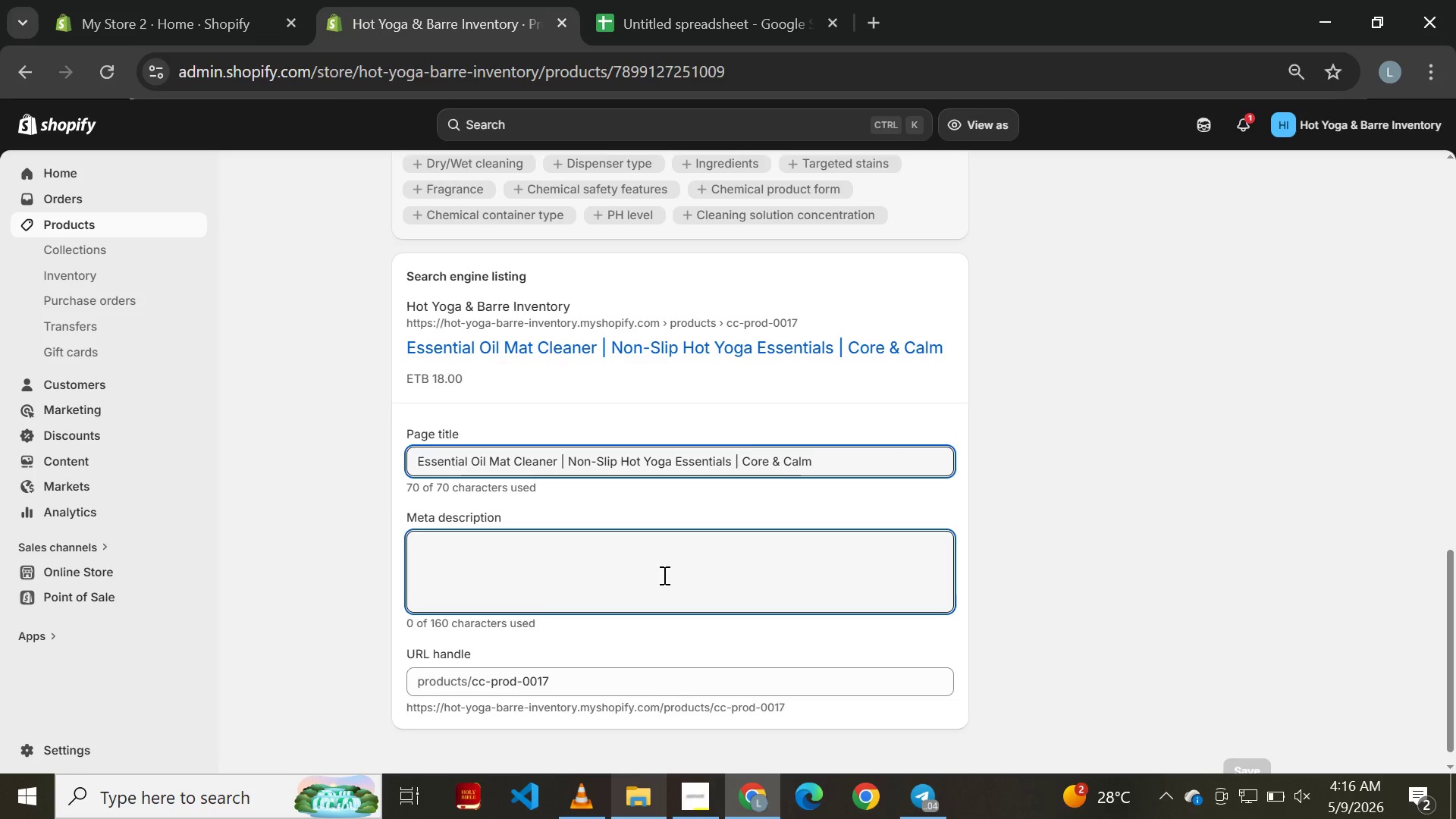 
key(Control+ControlLeft)
 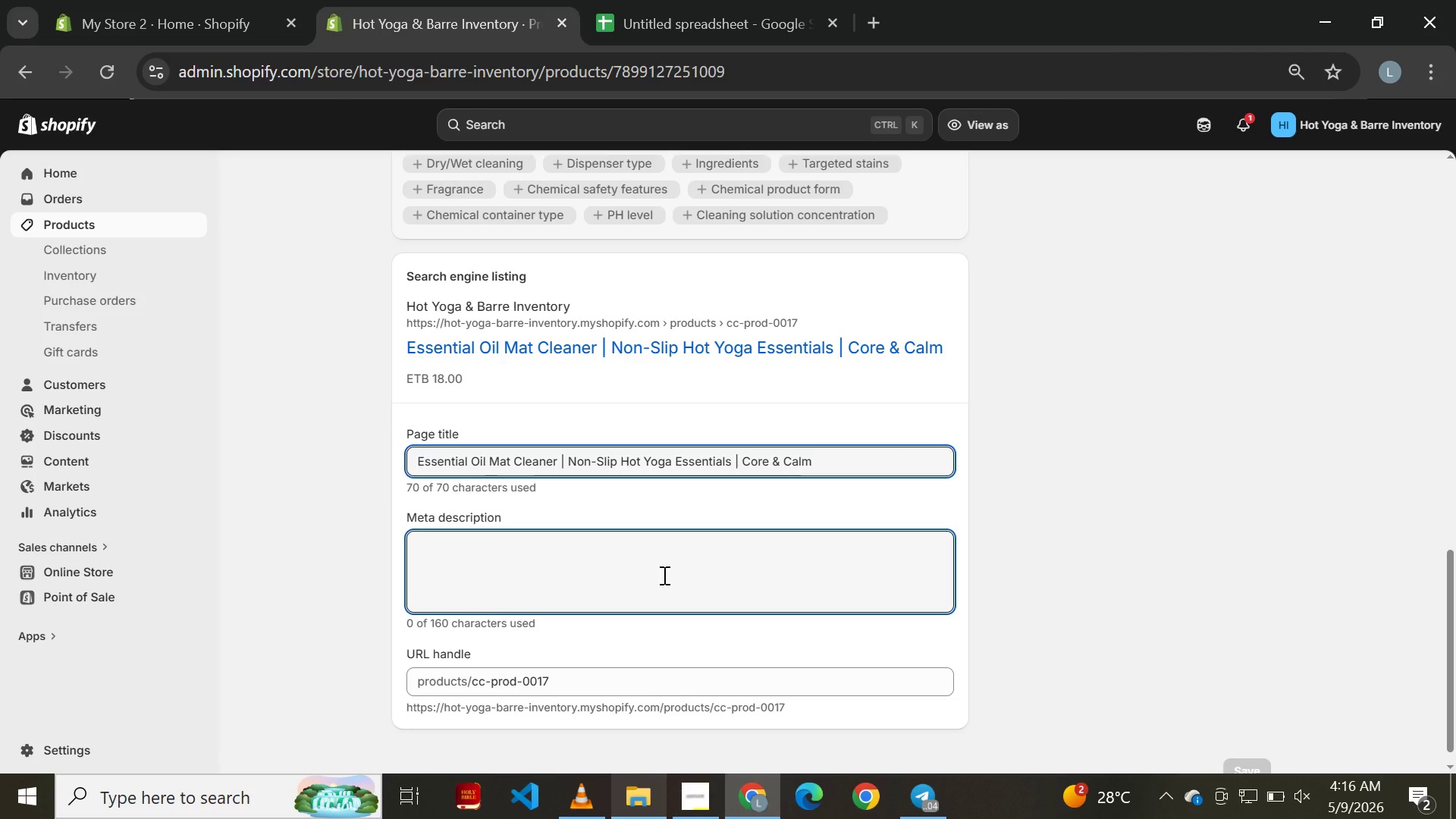 
key(Control+V)
 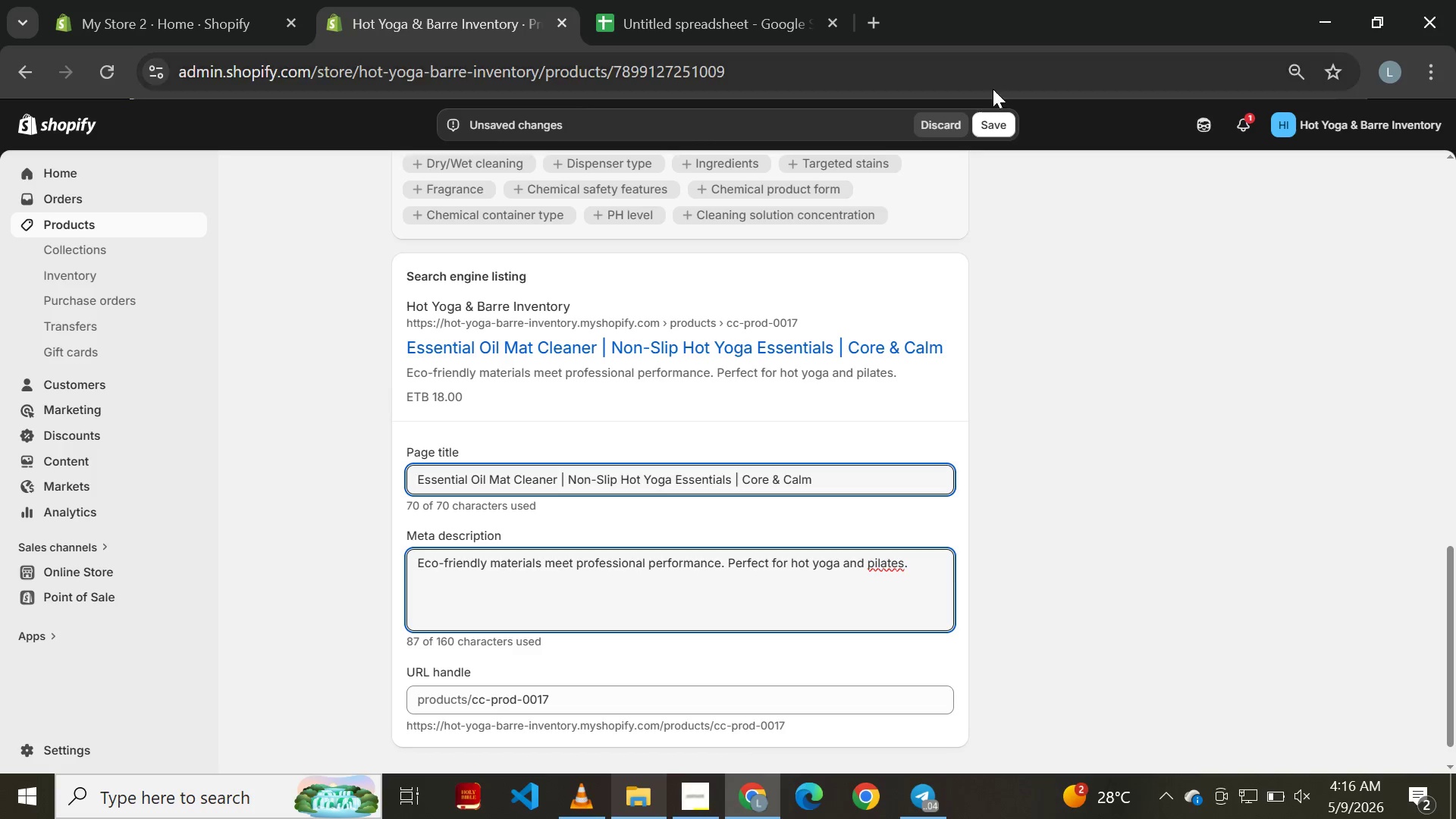 
left_click([999, 118])
 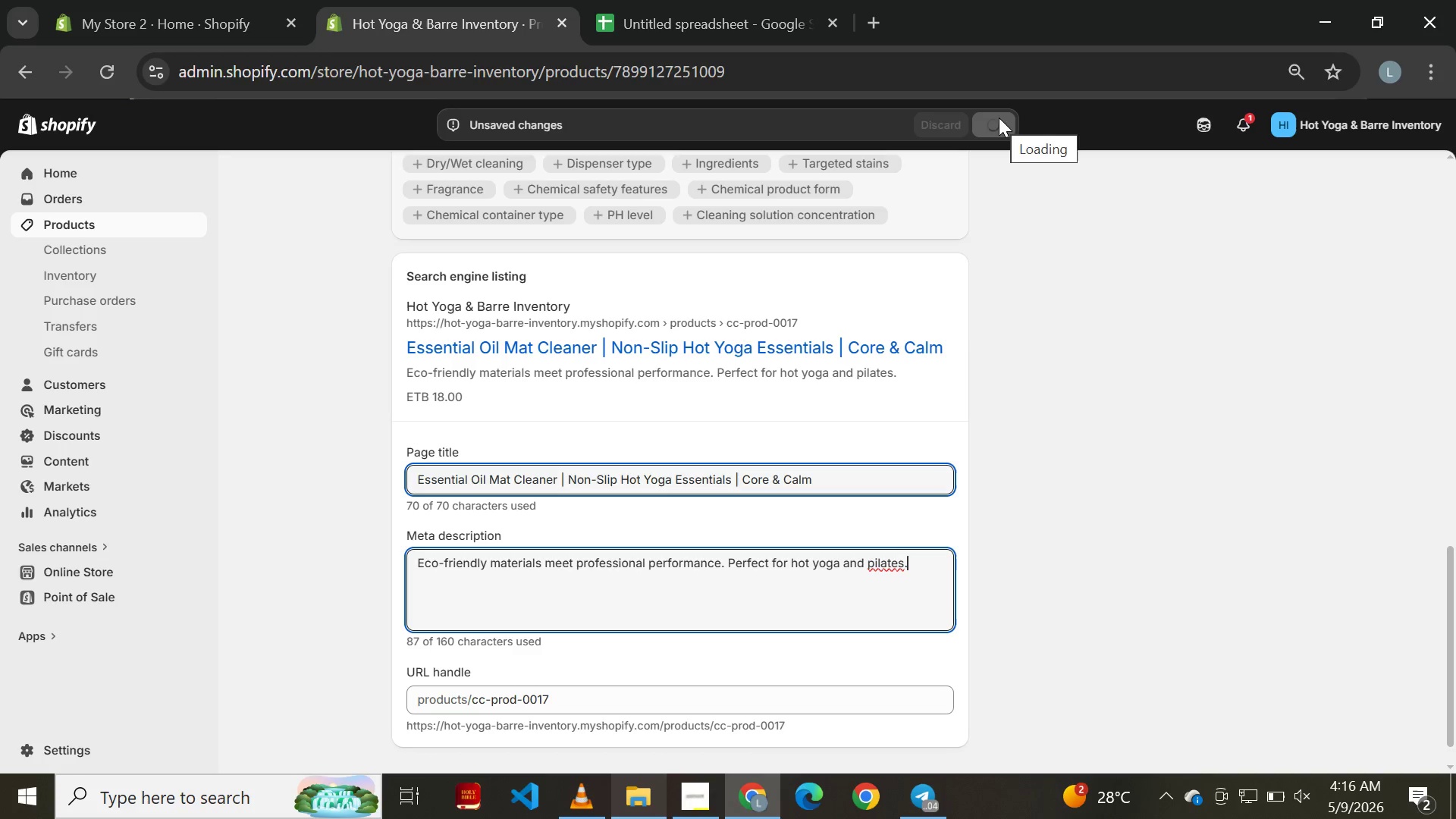 
left_click([701, 0])
 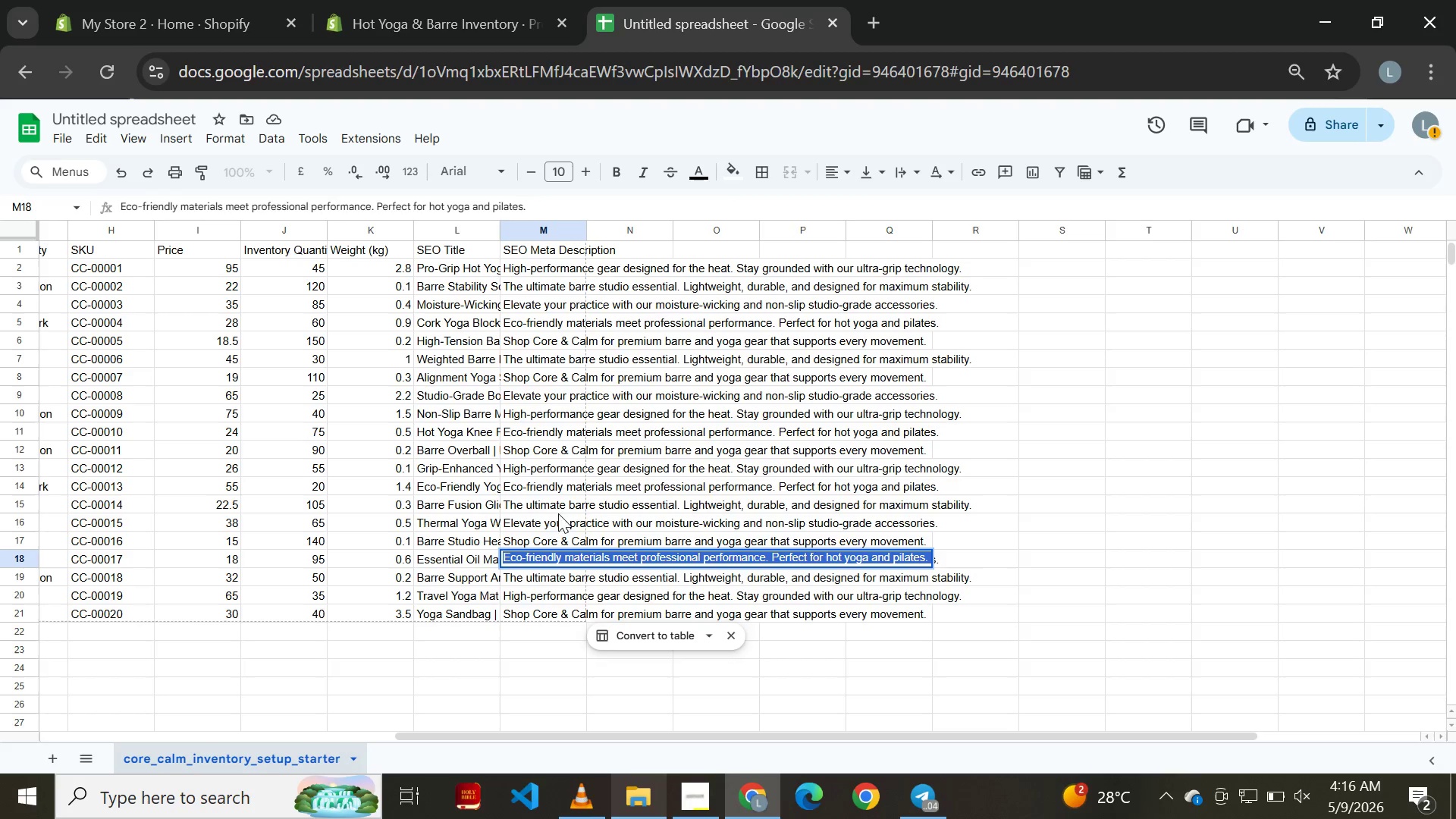 
left_click([544, 535])
 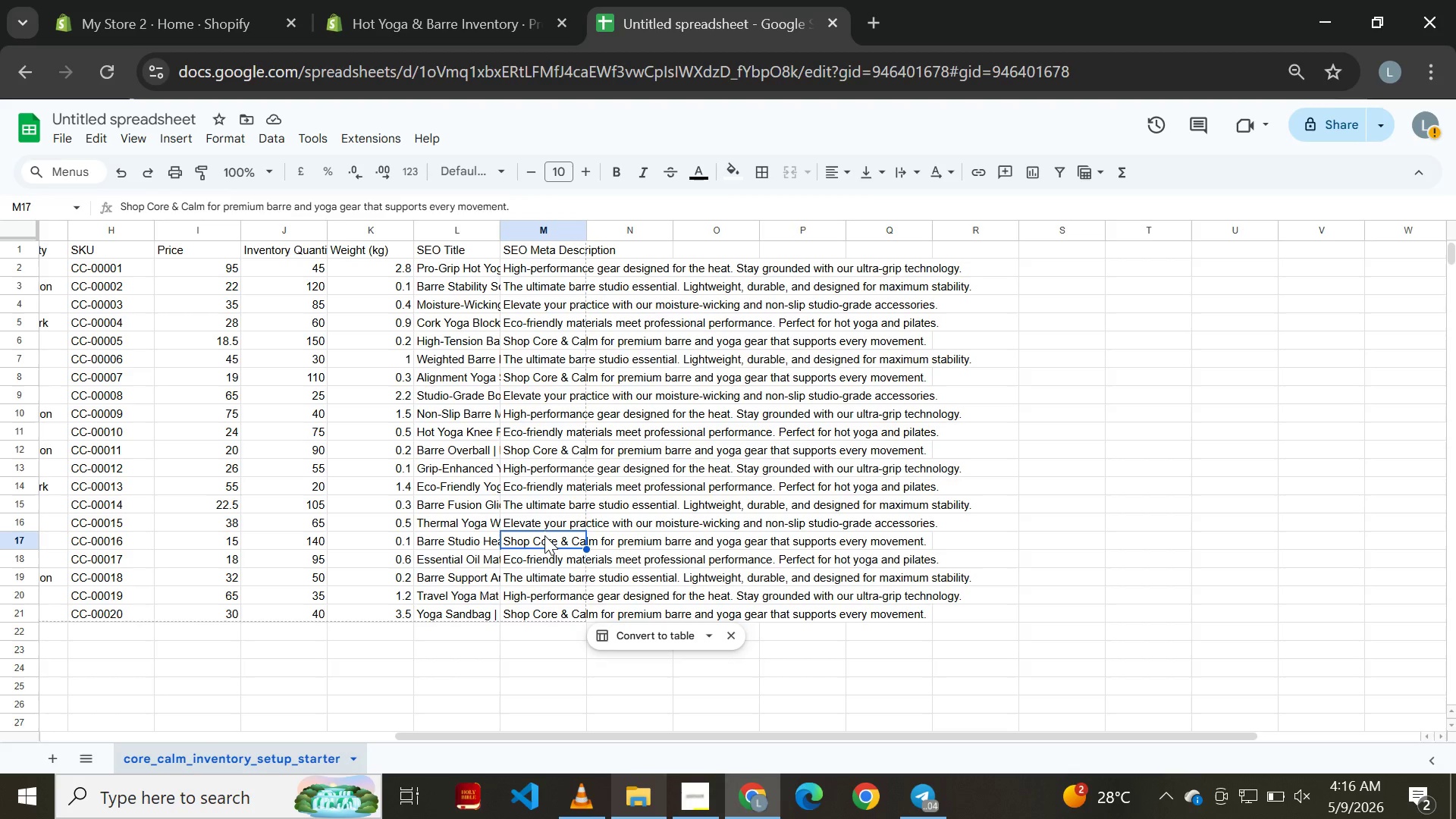 
left_click([544, 535])
 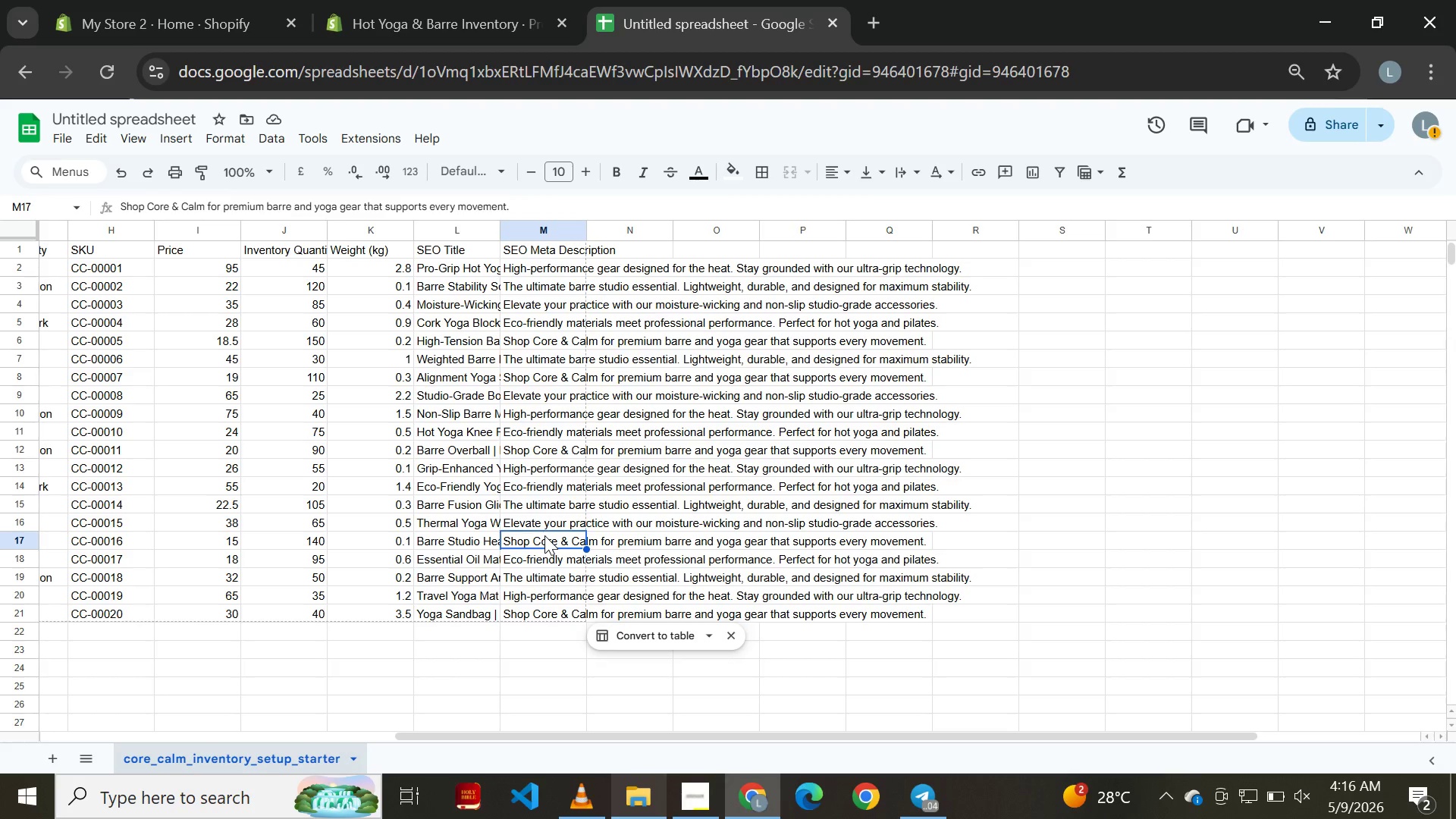 
double_click([544, 535])
 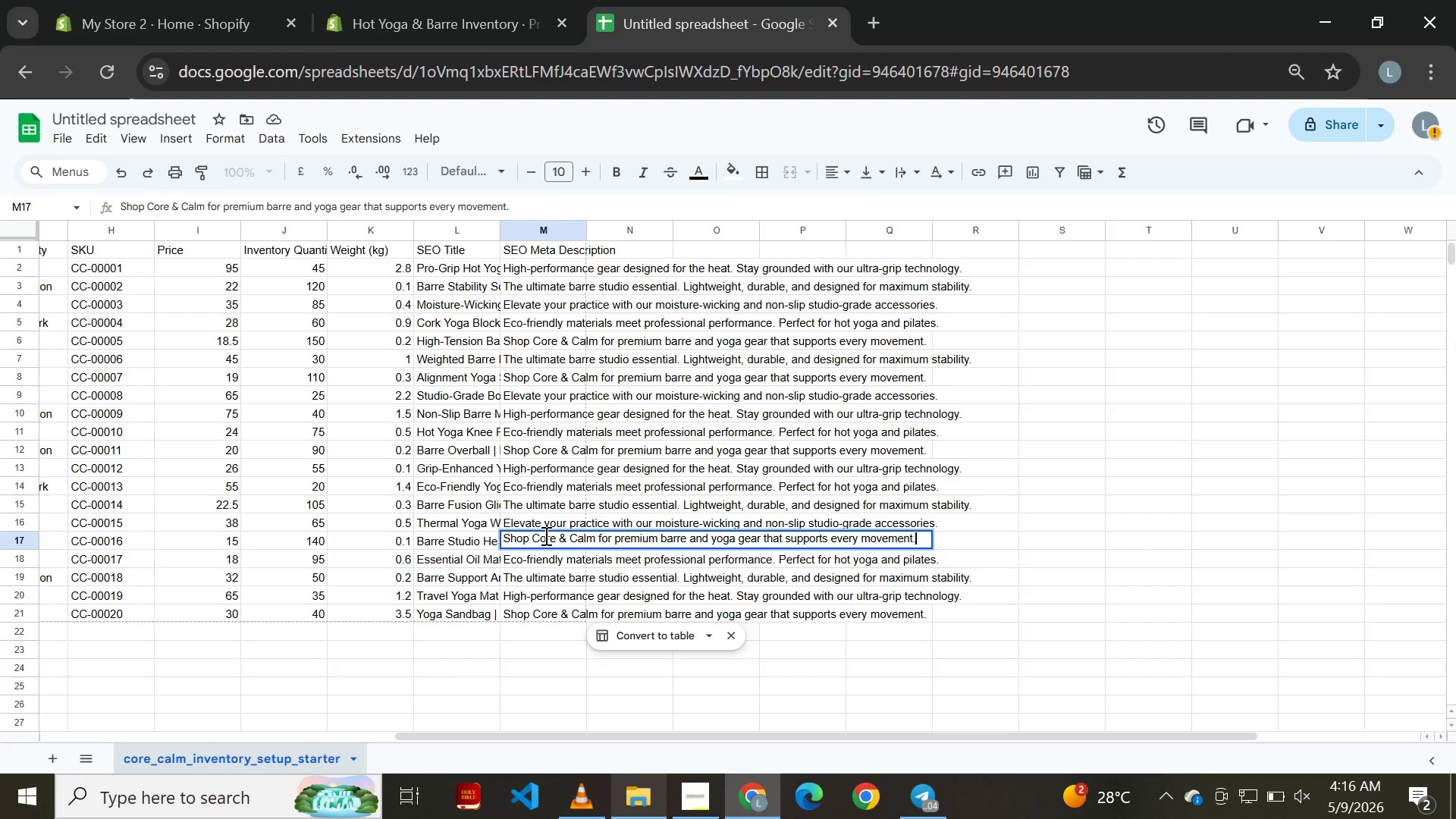 
key(Control+A)
 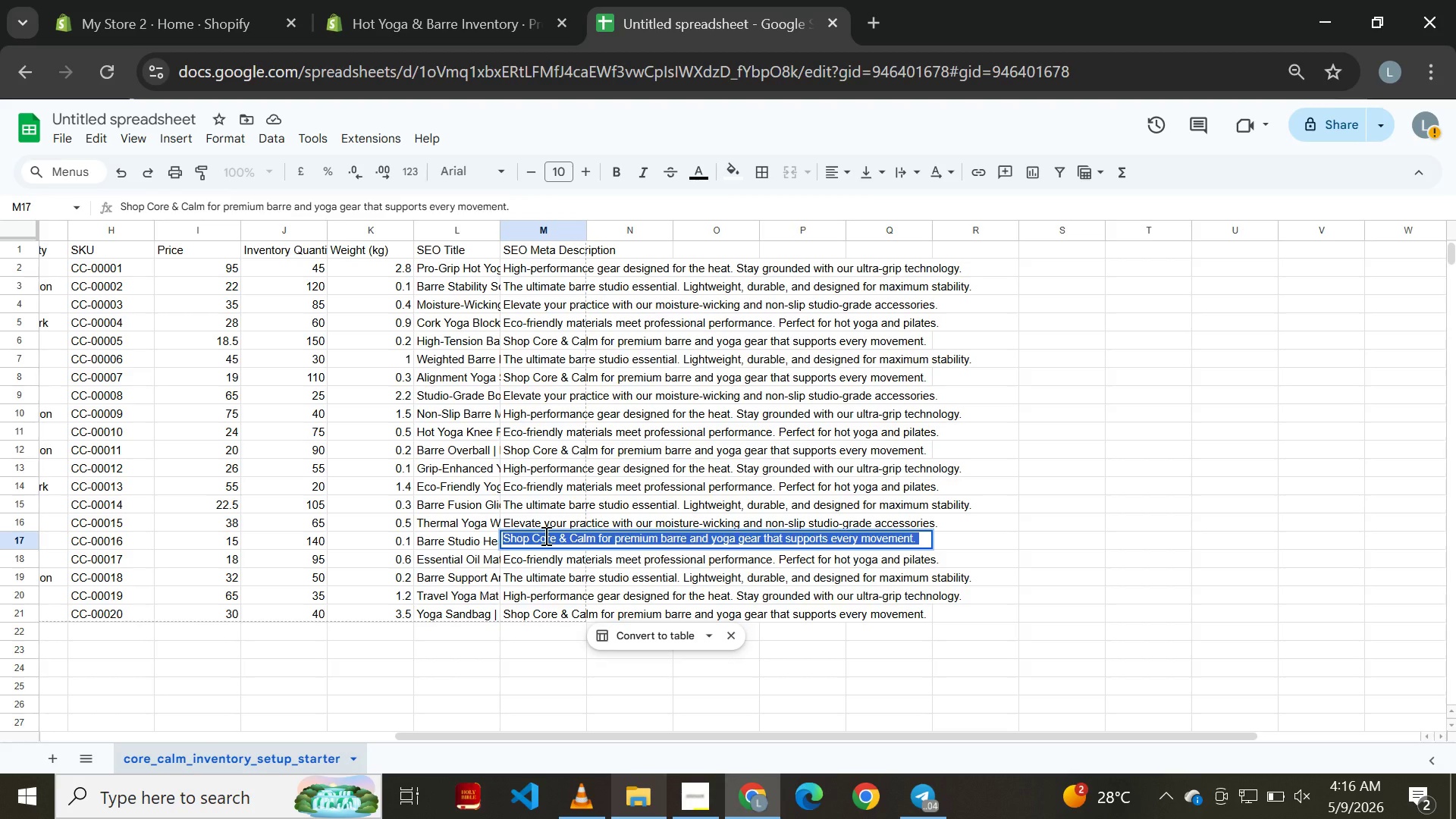 
key(Control+C)
 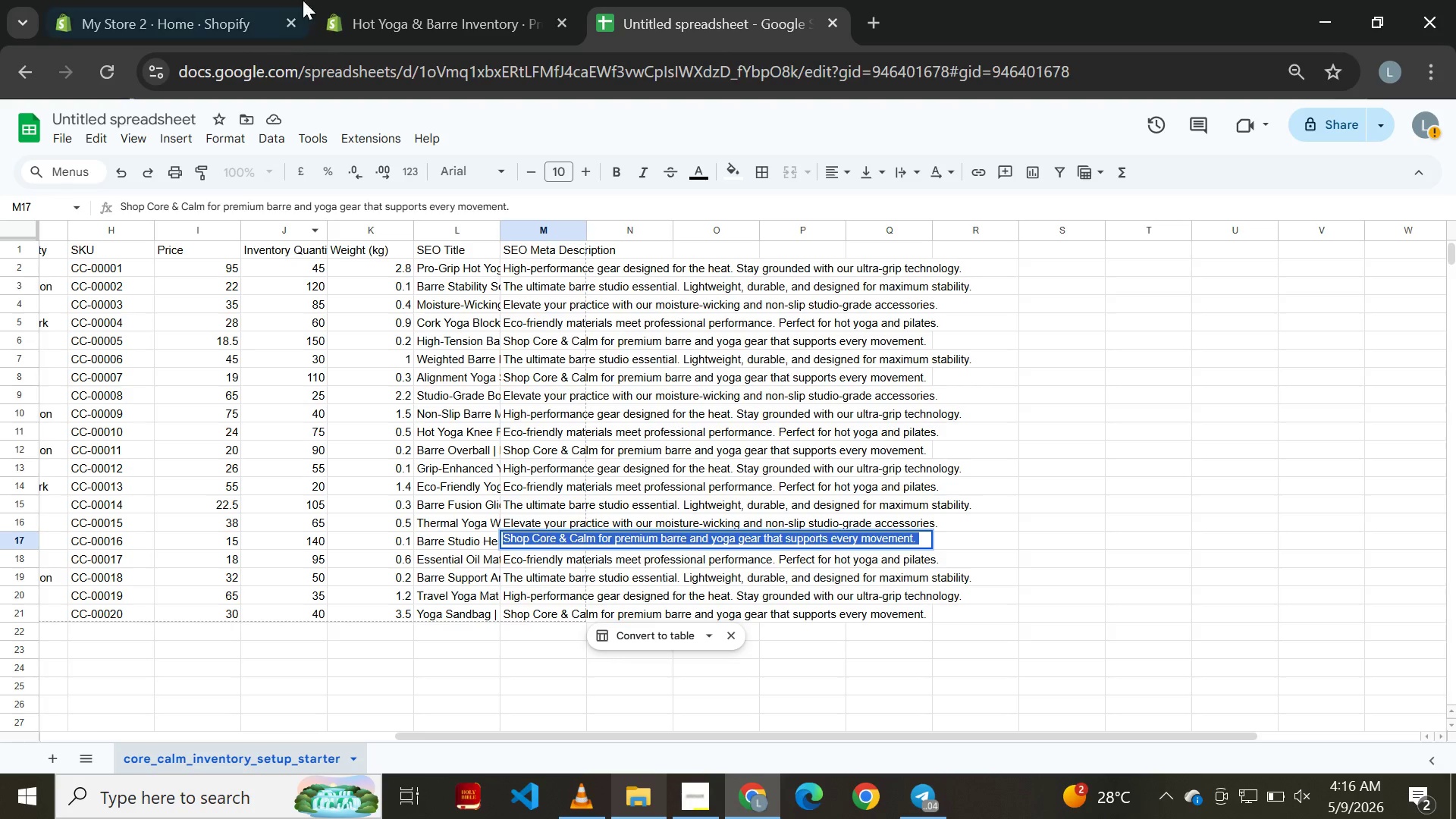 
left_click([404, 7])
 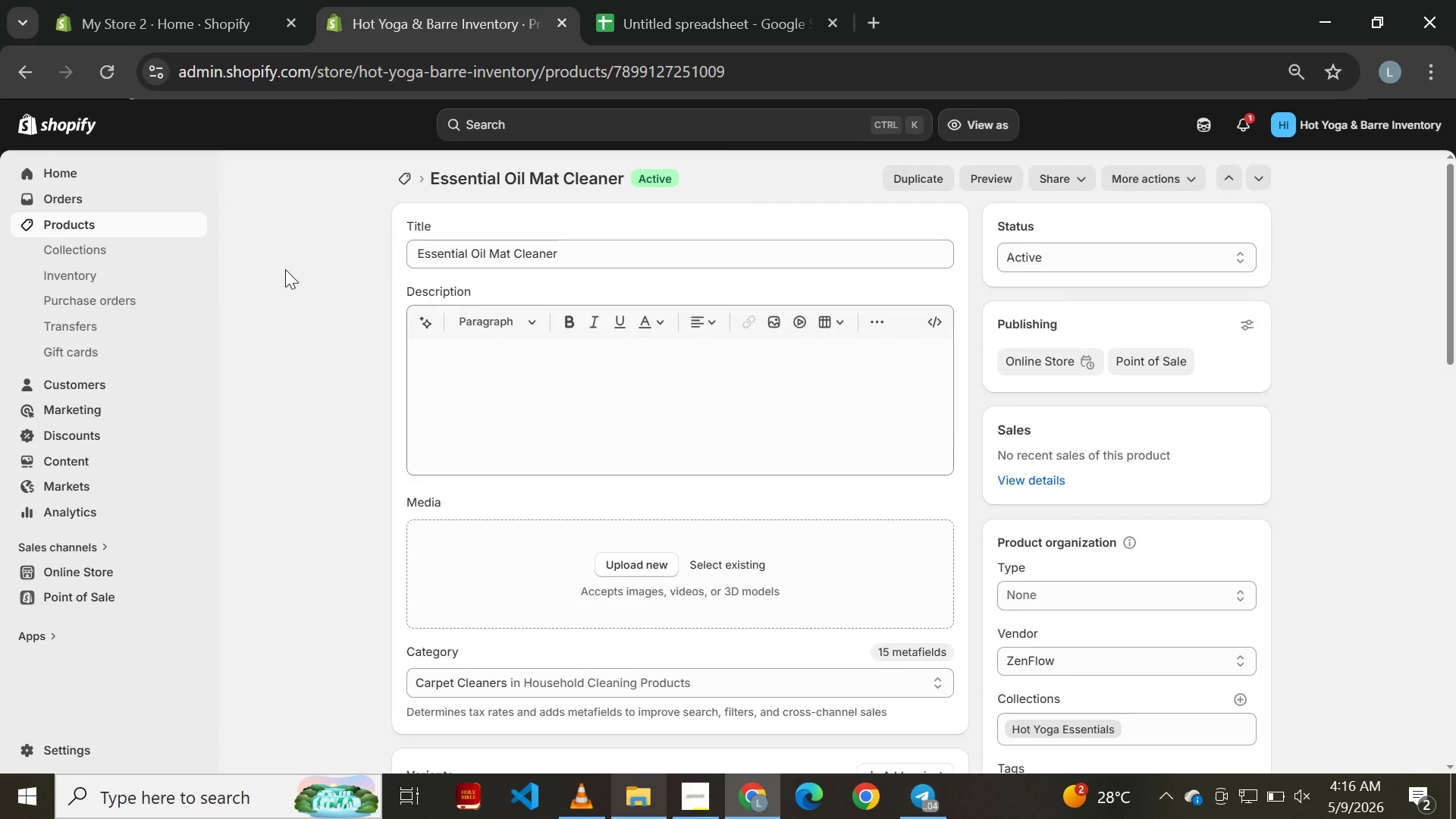 
left_click([20, 75])
 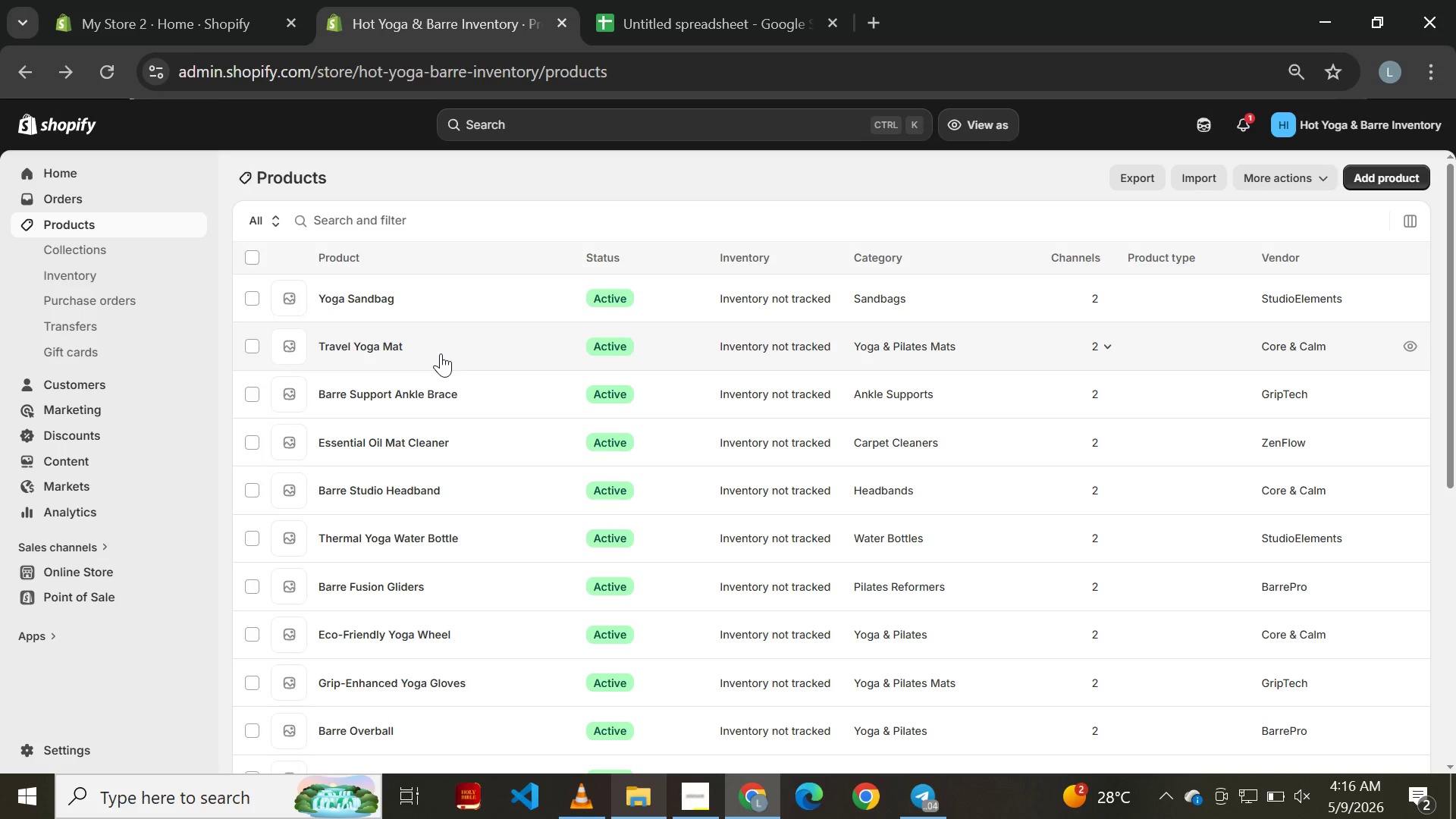 
wait(11.66)
 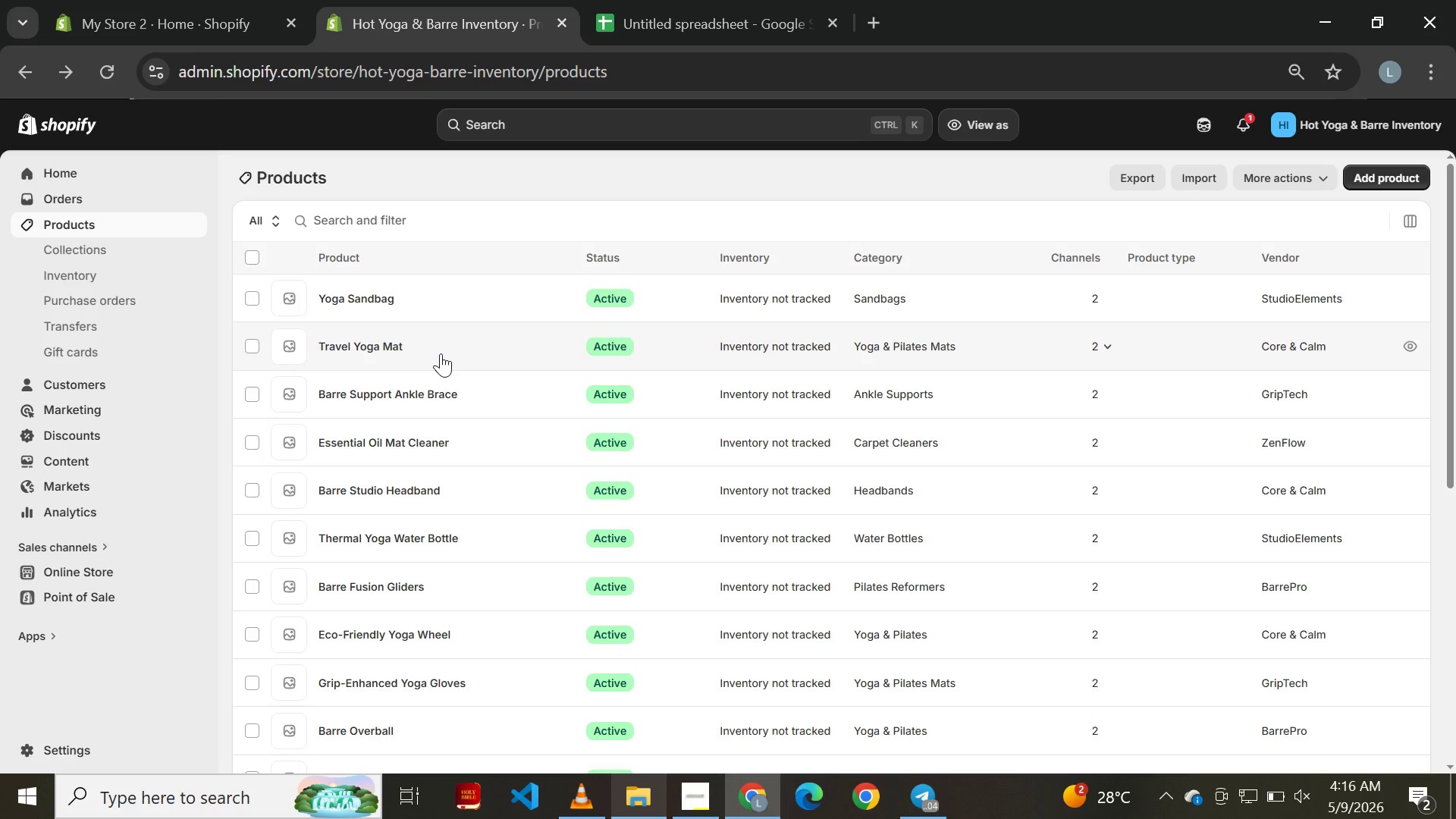 
left_click([707, 24])
 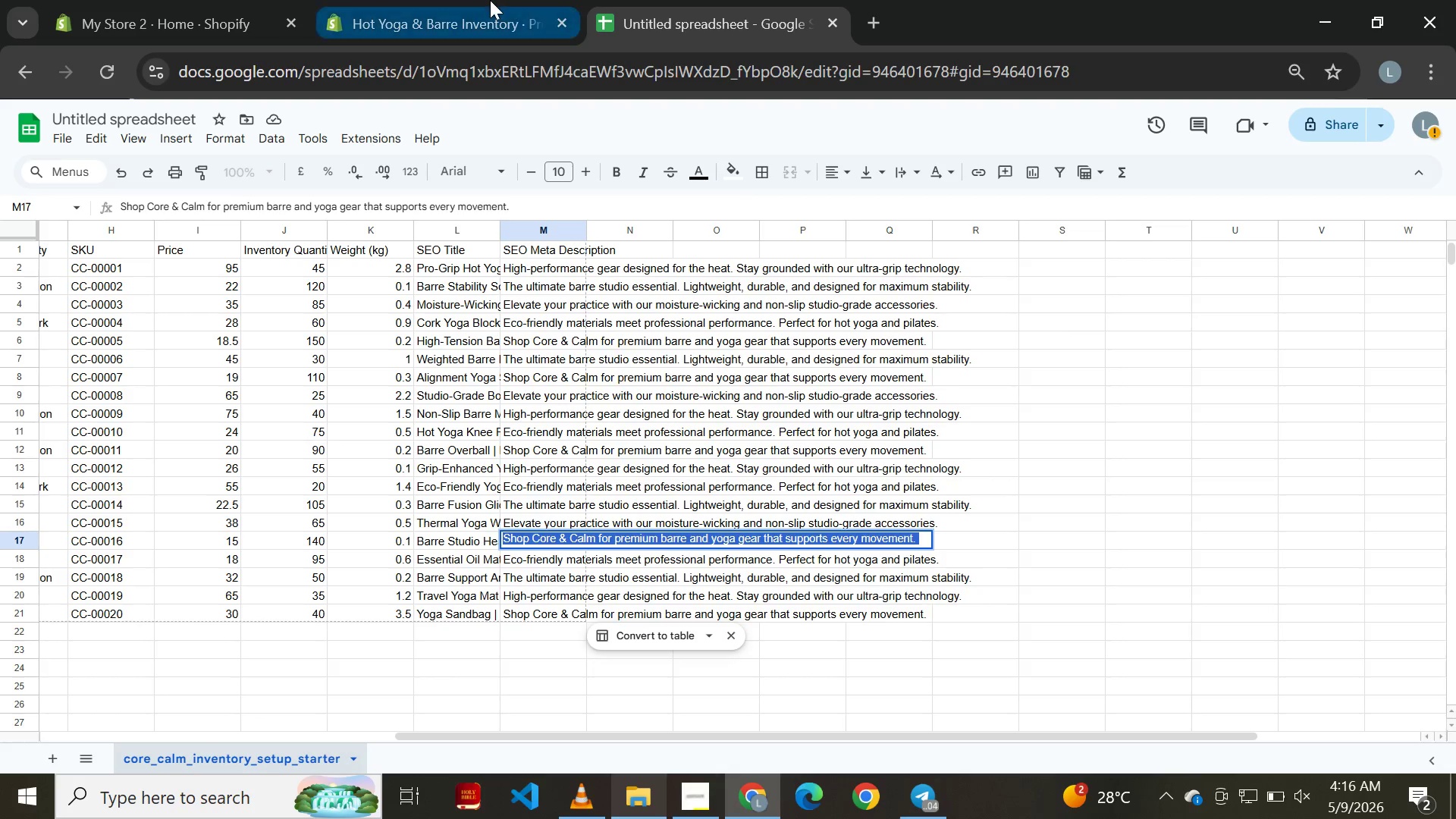 
left_click([470, 10])
 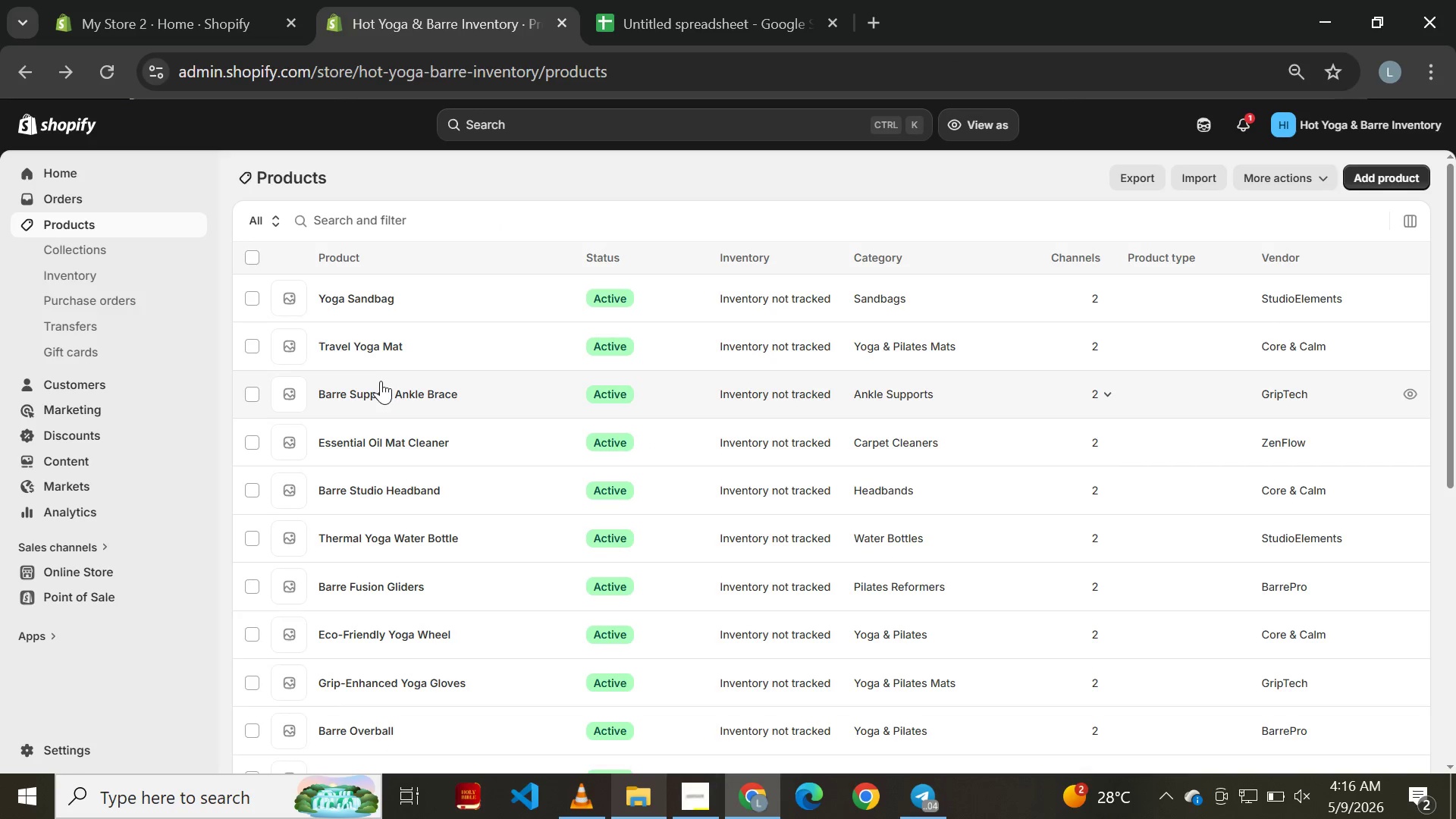 
double_click([384, 386])
 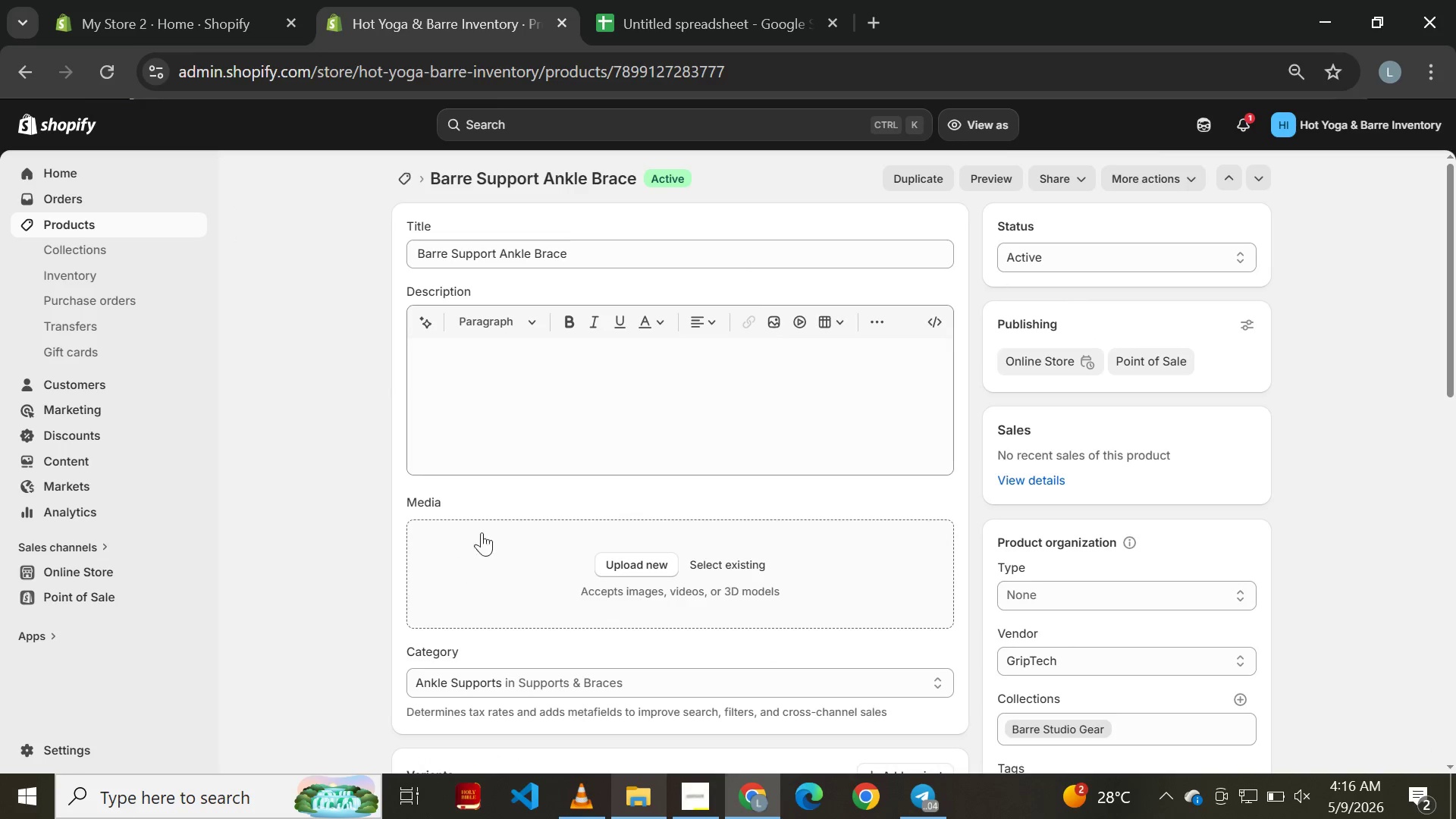 
wait(6.33)
 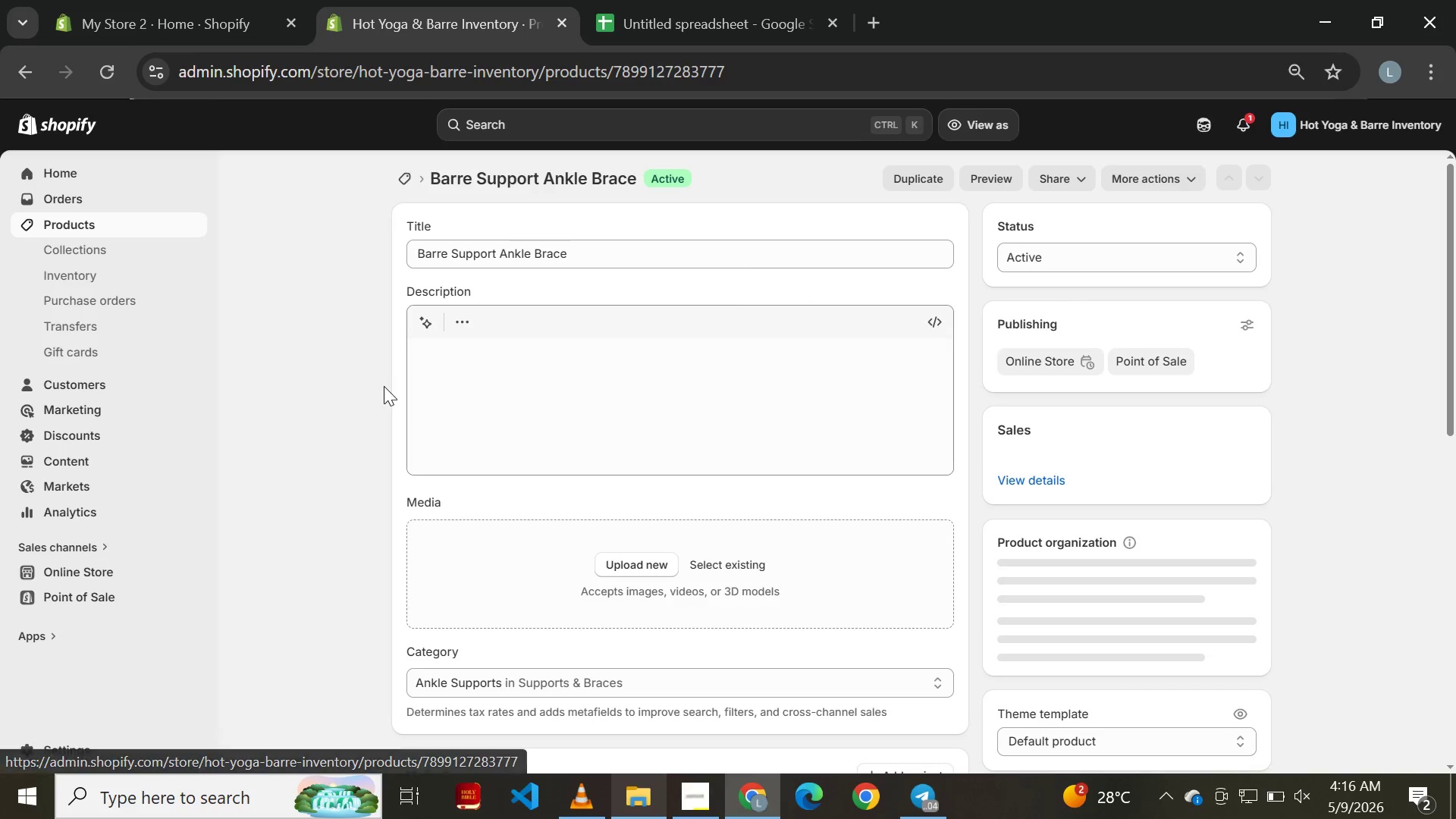 
mouse_move([481, 632])
 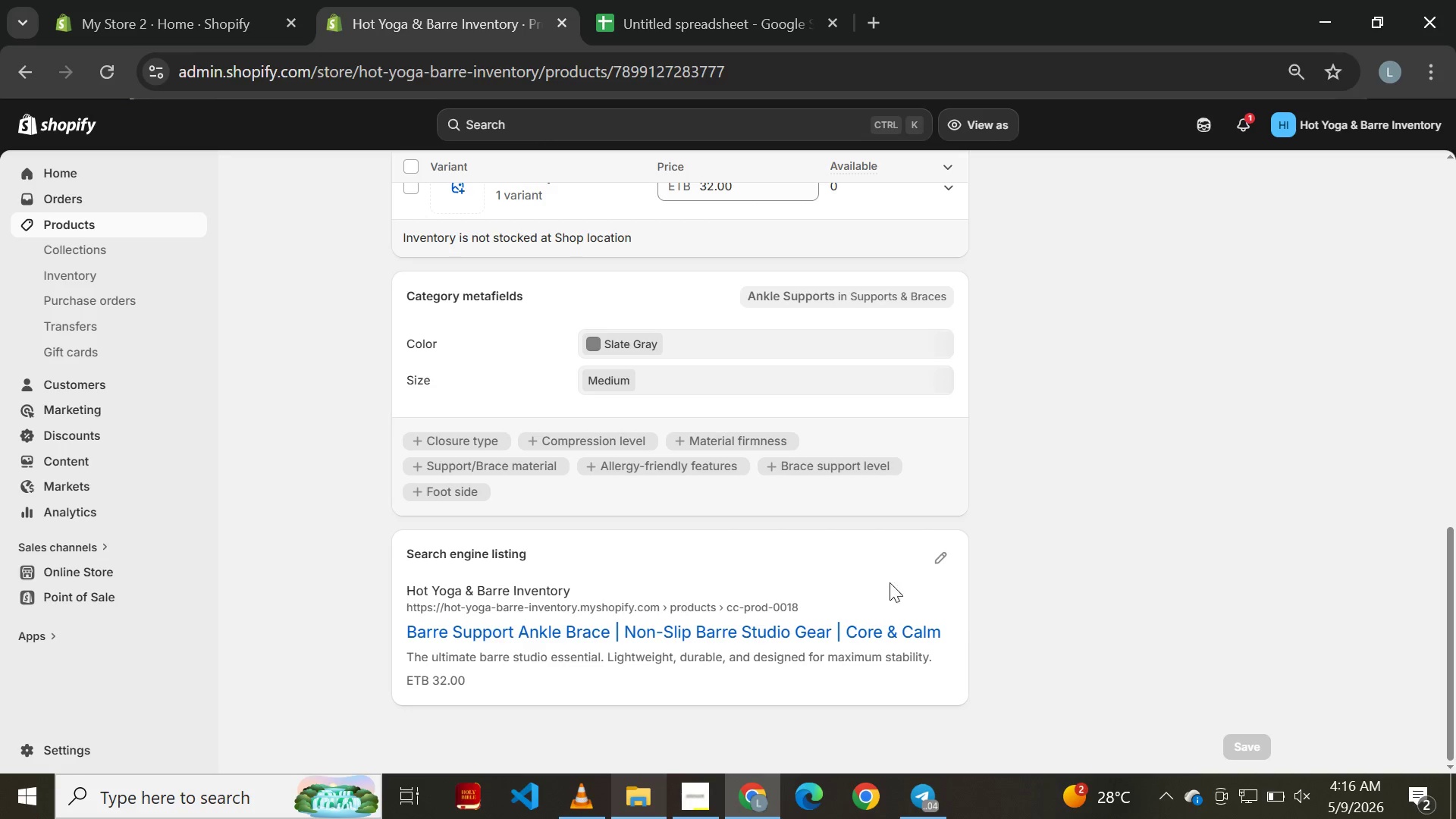 
left_click([939, 559])
 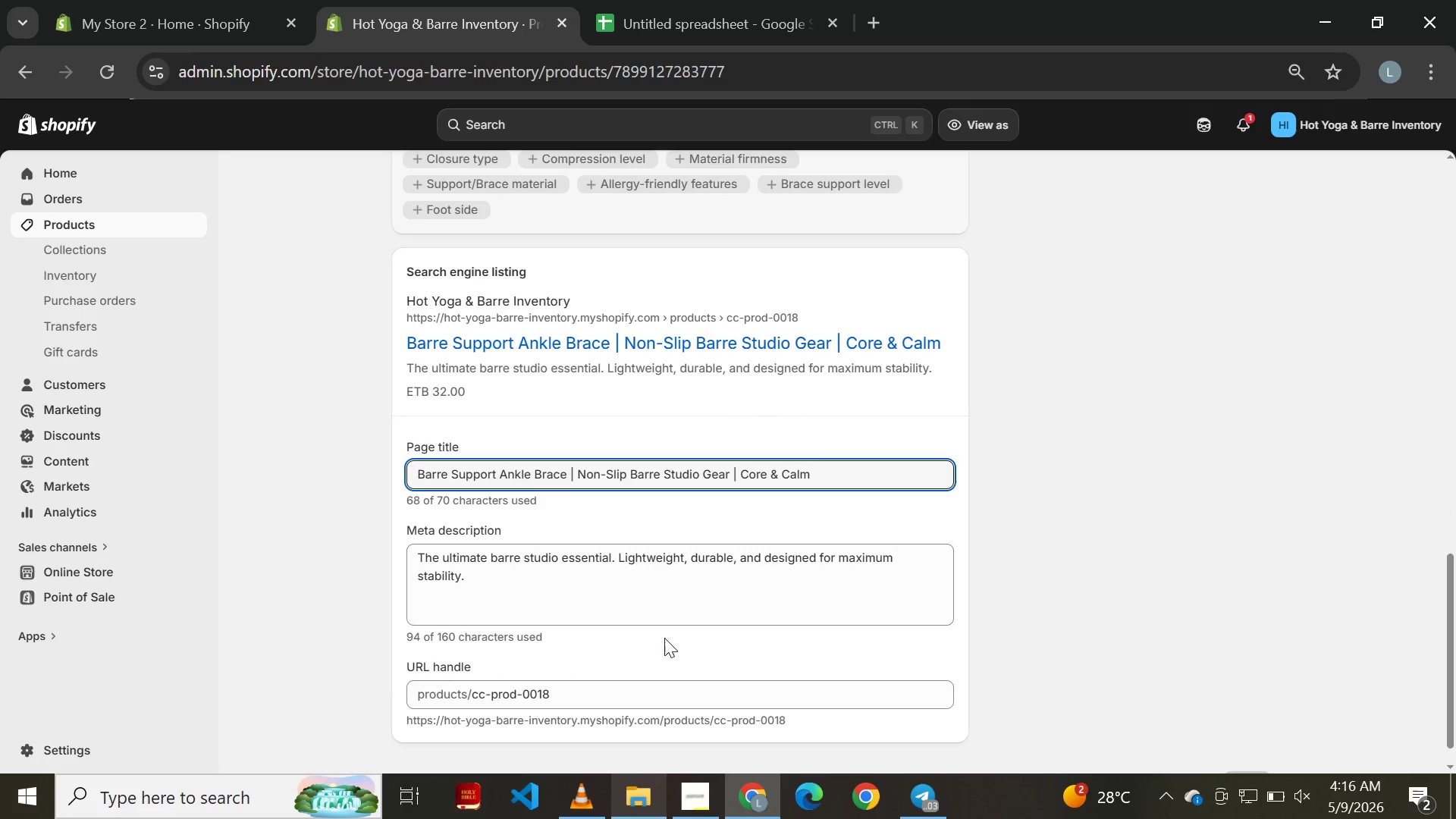 
left_click([610, 603])
 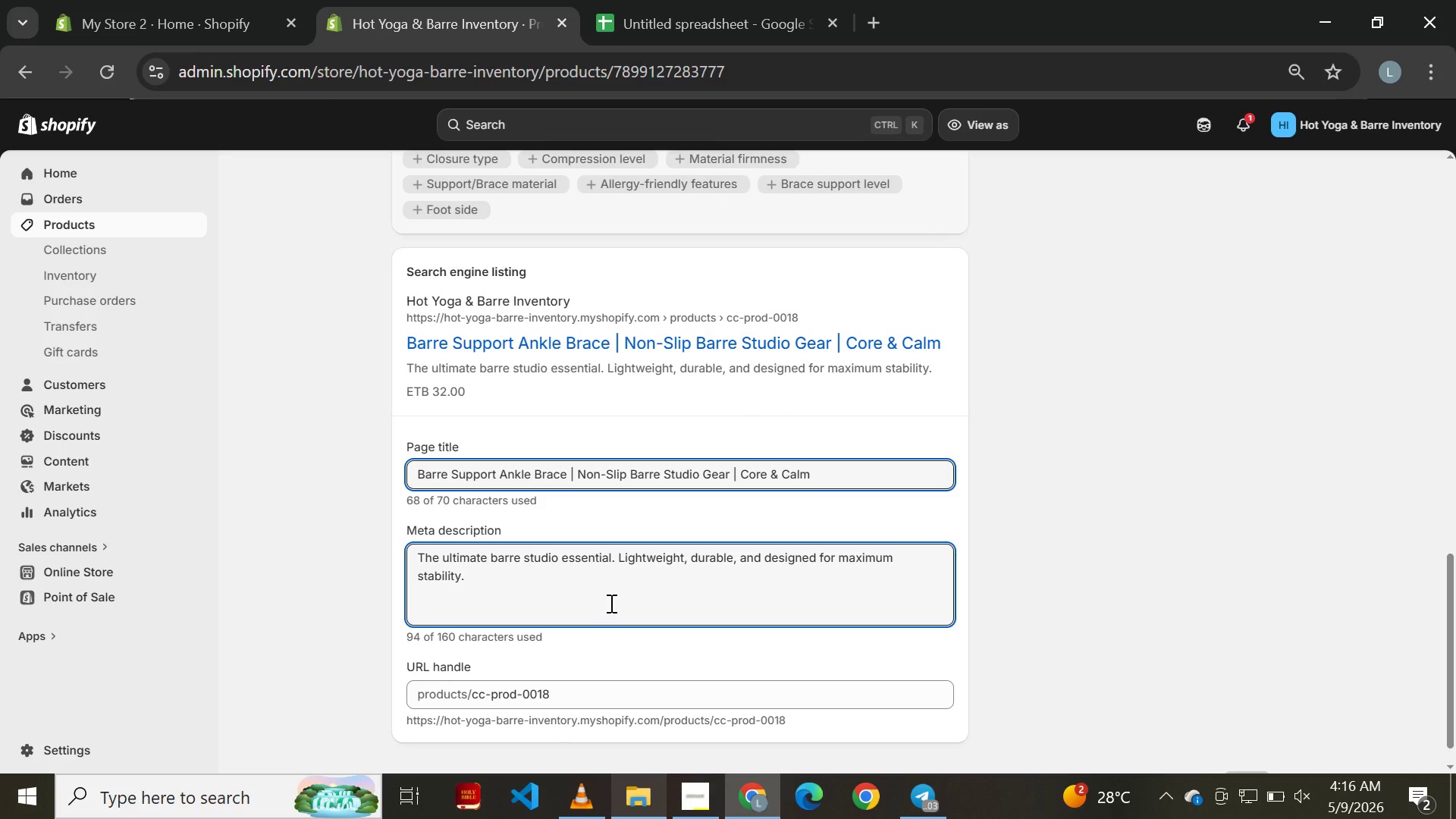 
left_click([702, 0])
 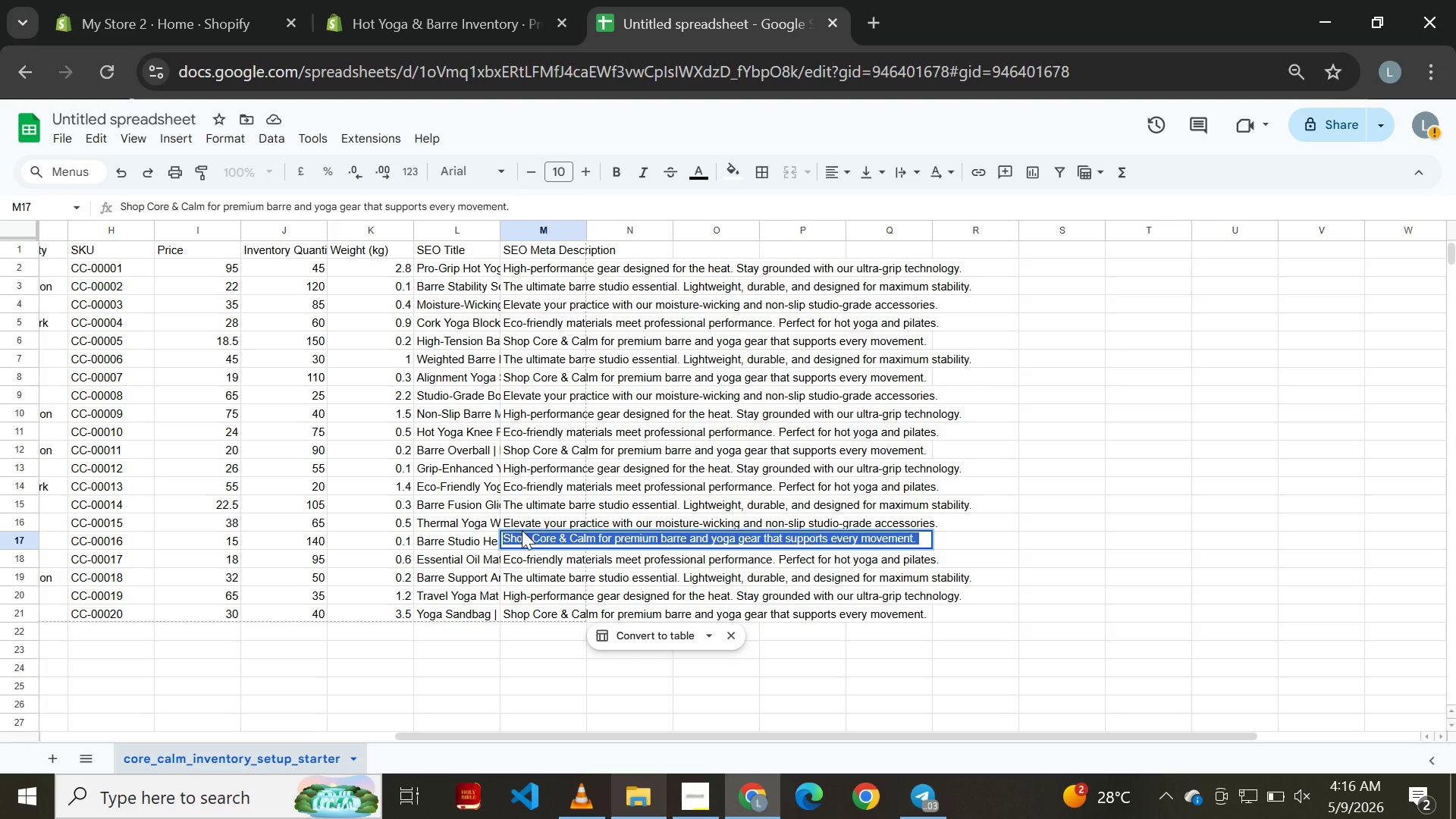 
wait(7.44)
 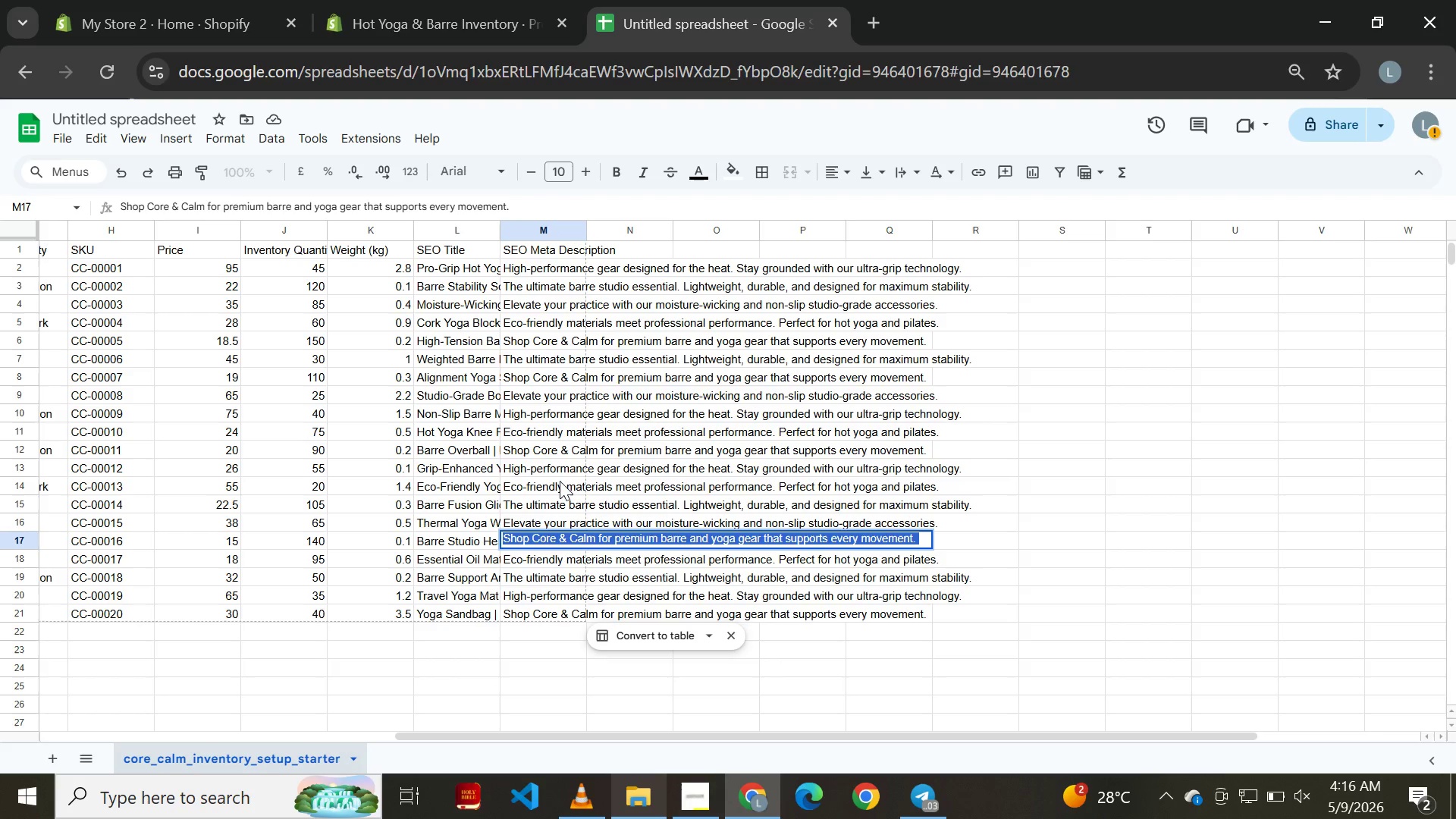 
left_click([447, 0])
 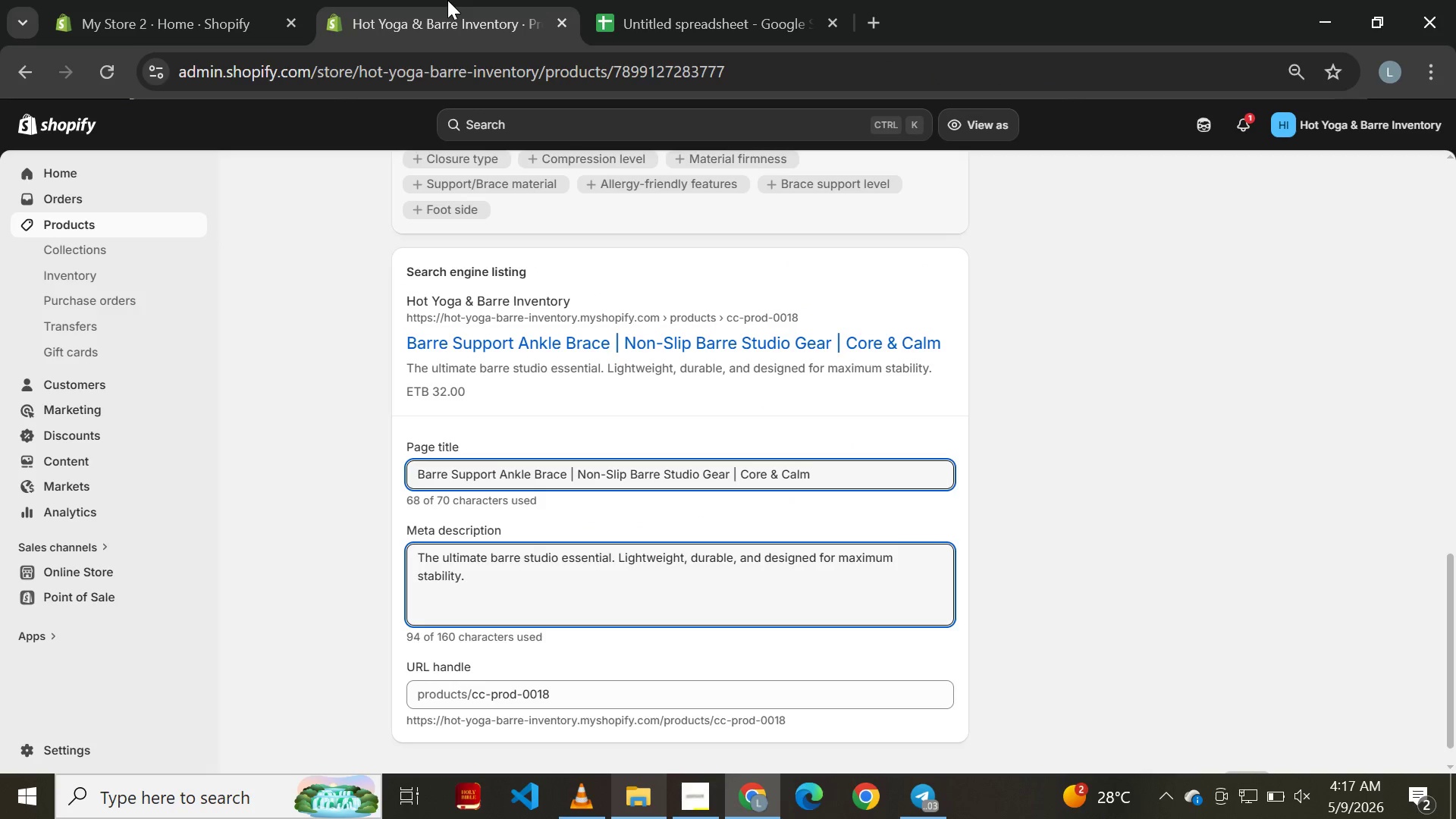 
wait(5.44)
 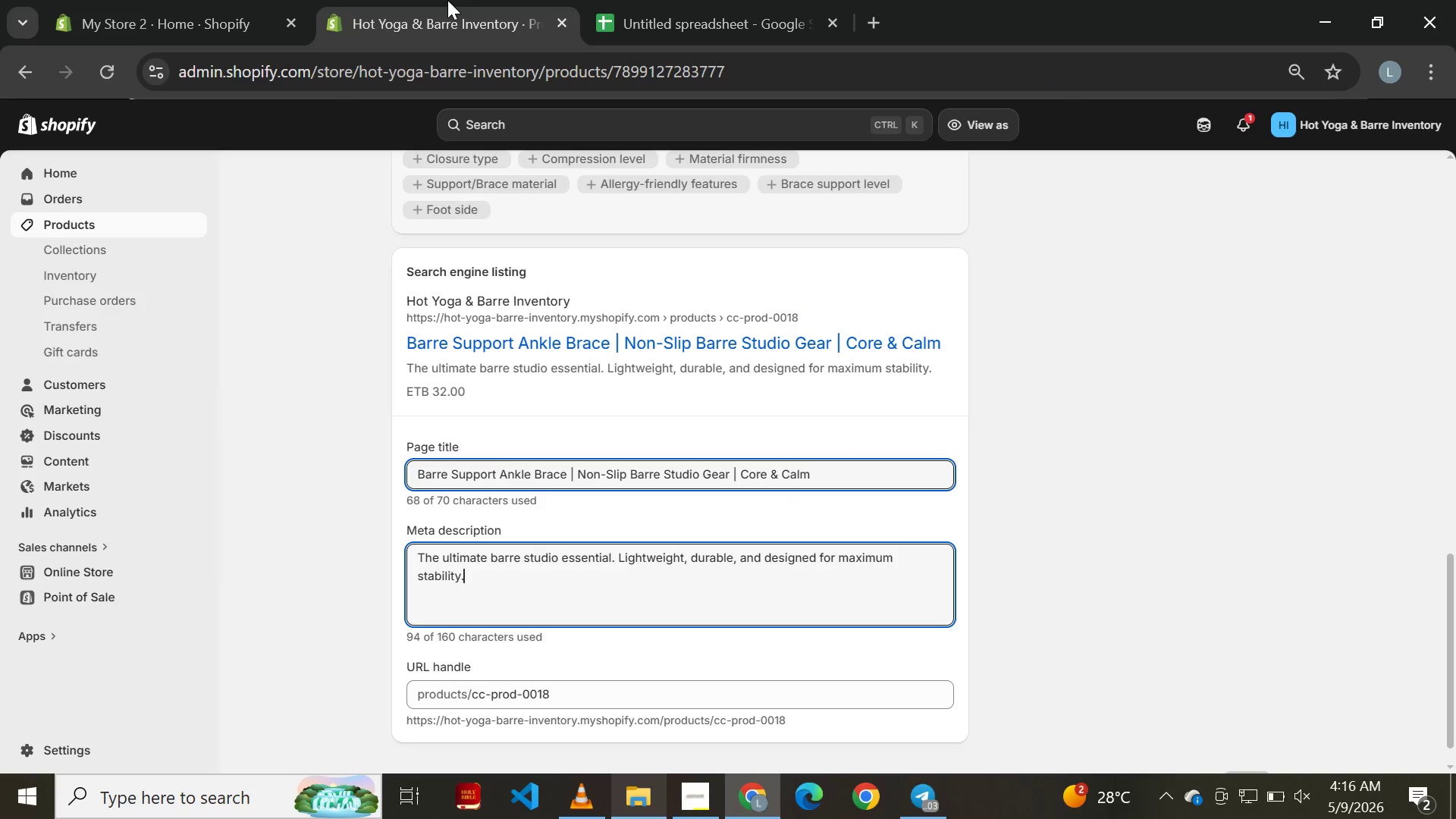 
left_click([698, 1])
 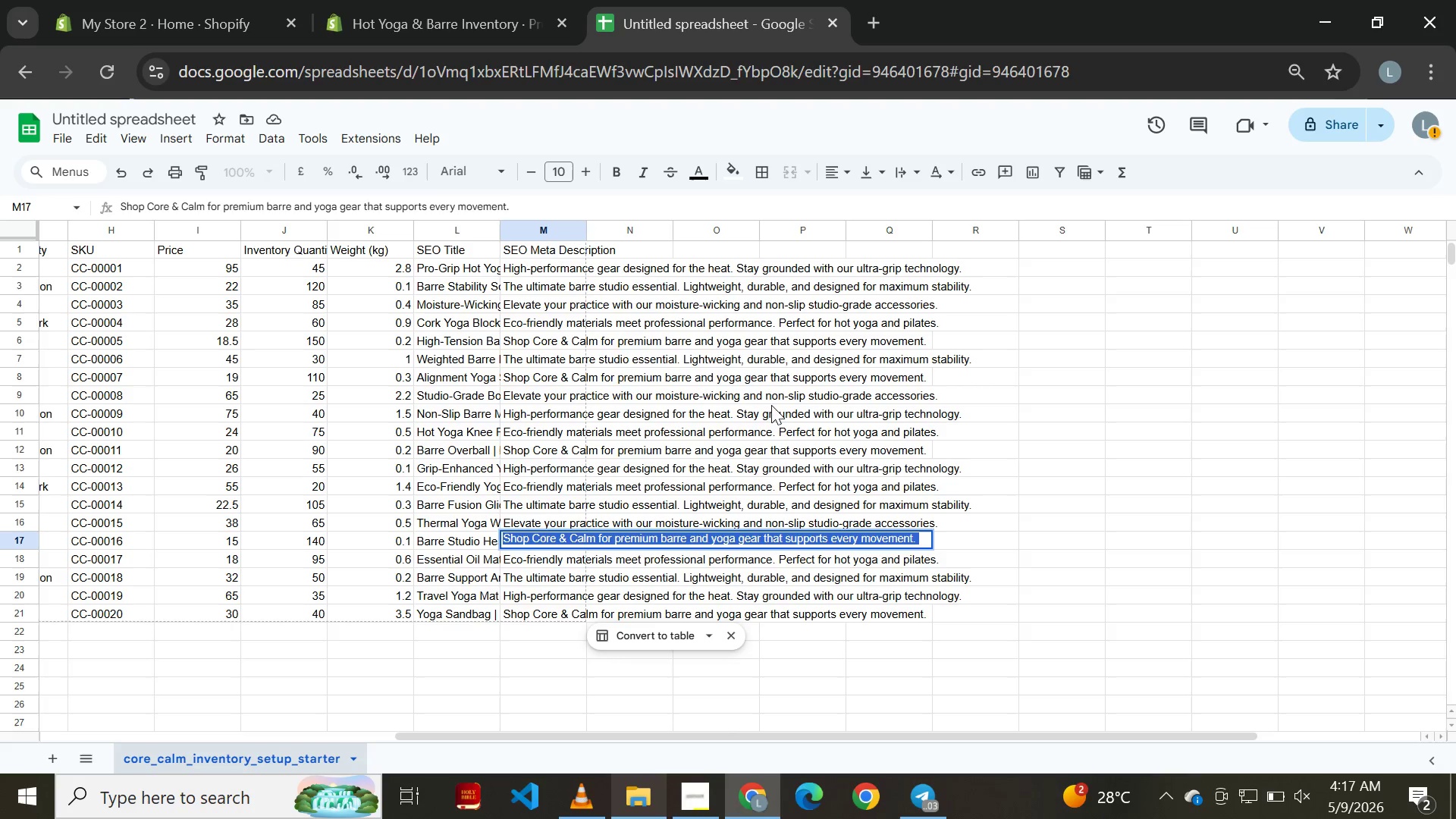 
mouse_move([533, 503])
 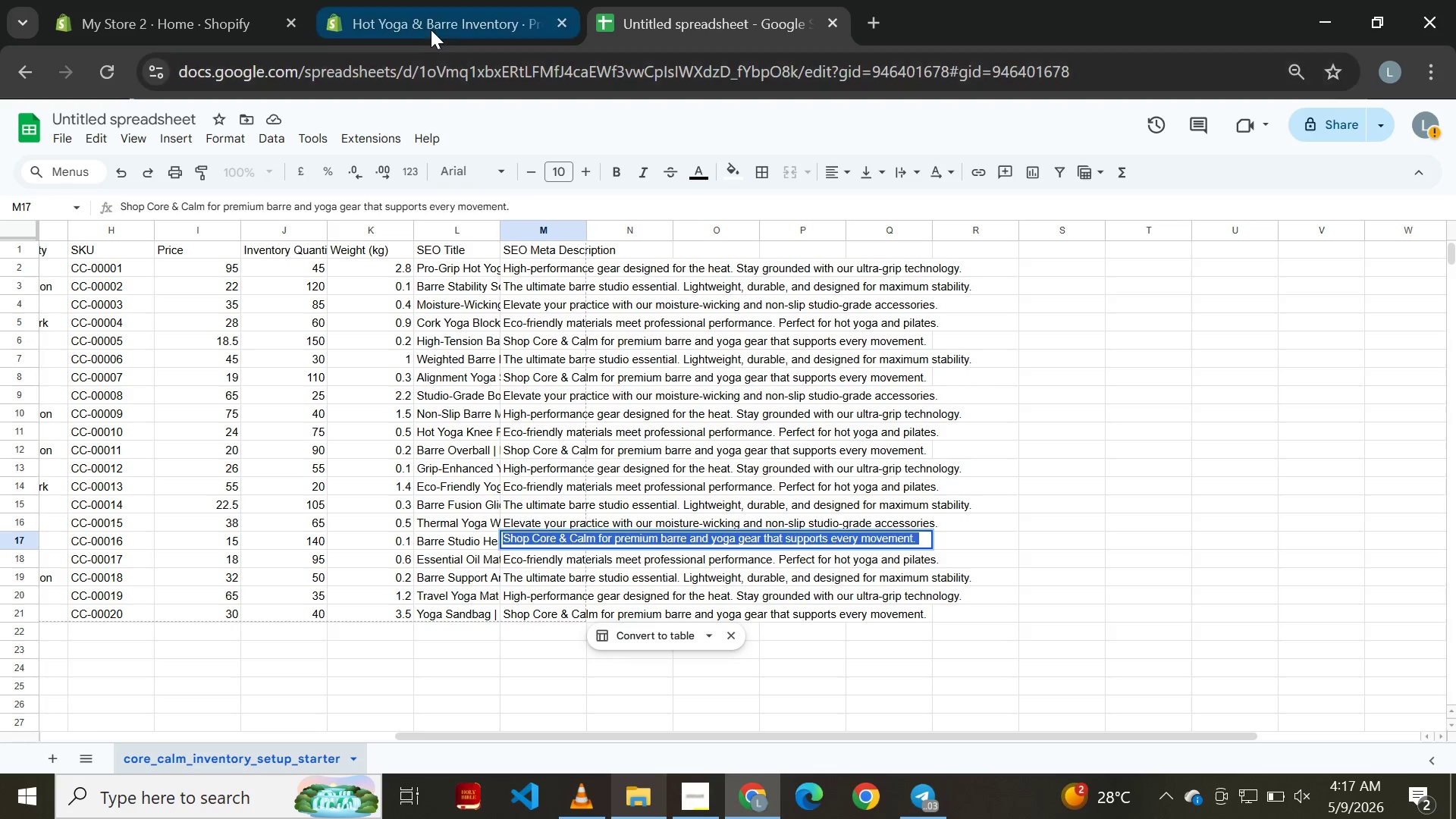 
left_click([431, 30])
 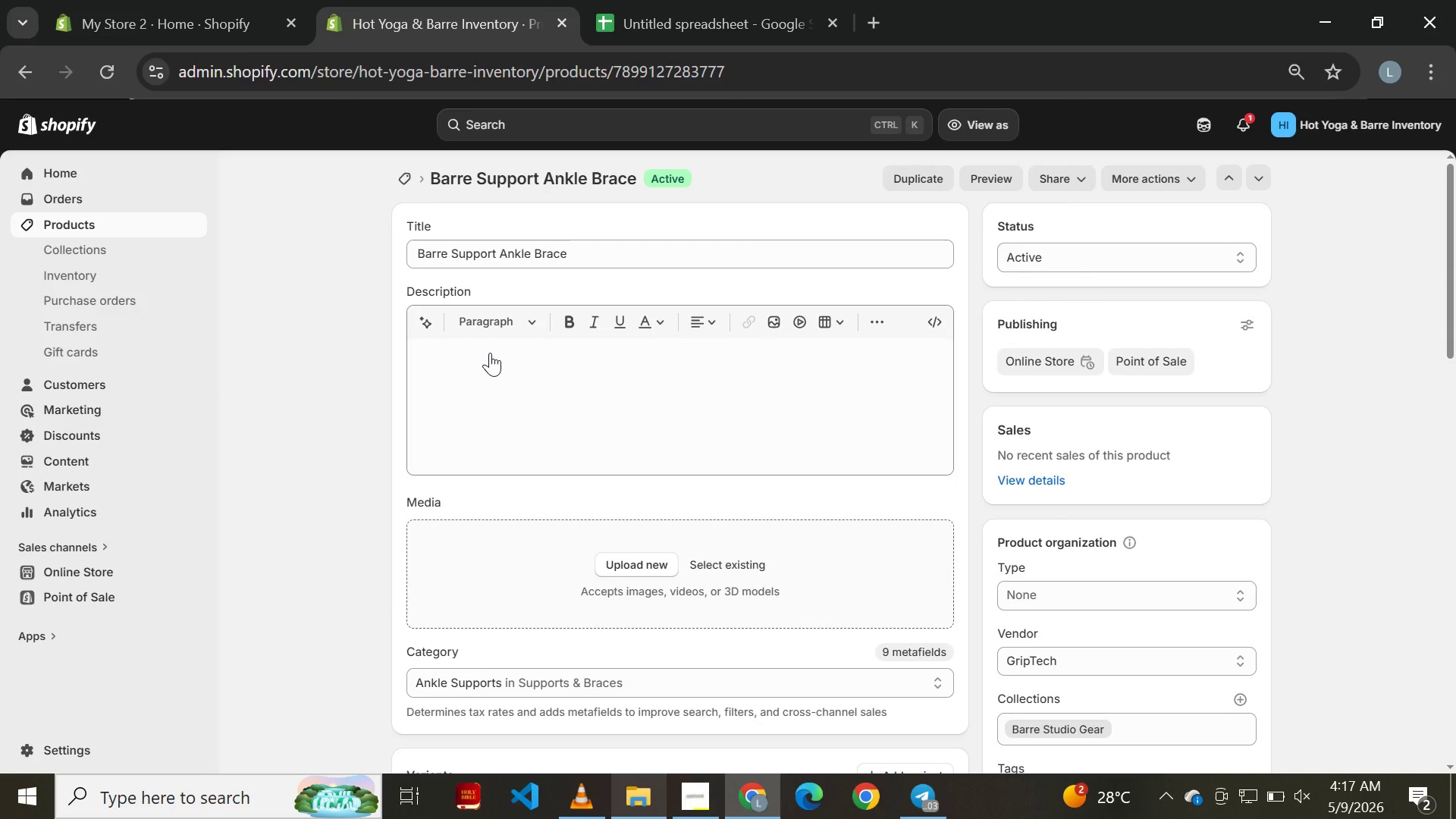 
wait(5.19)
 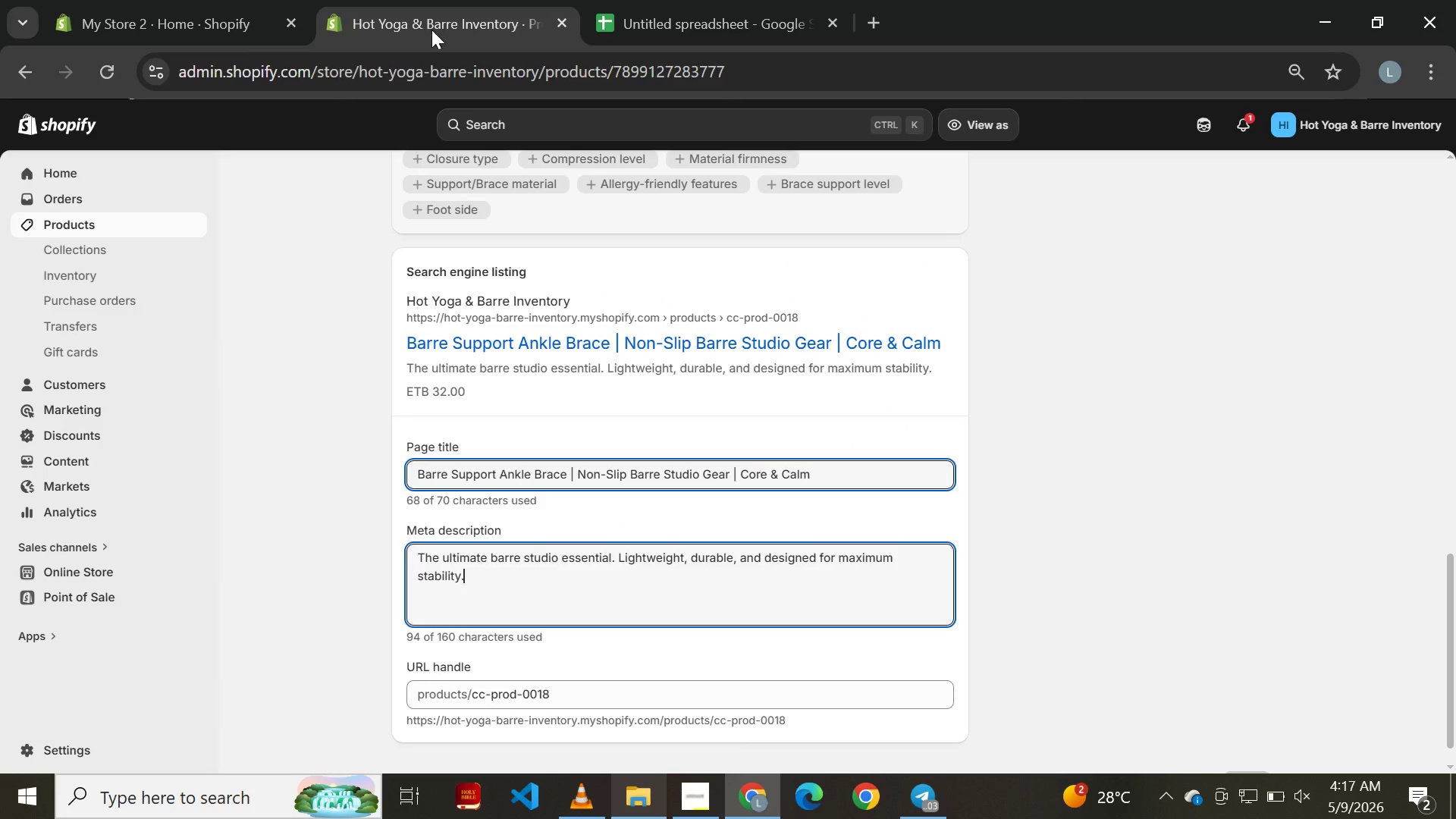 
left_click([9, 64])
 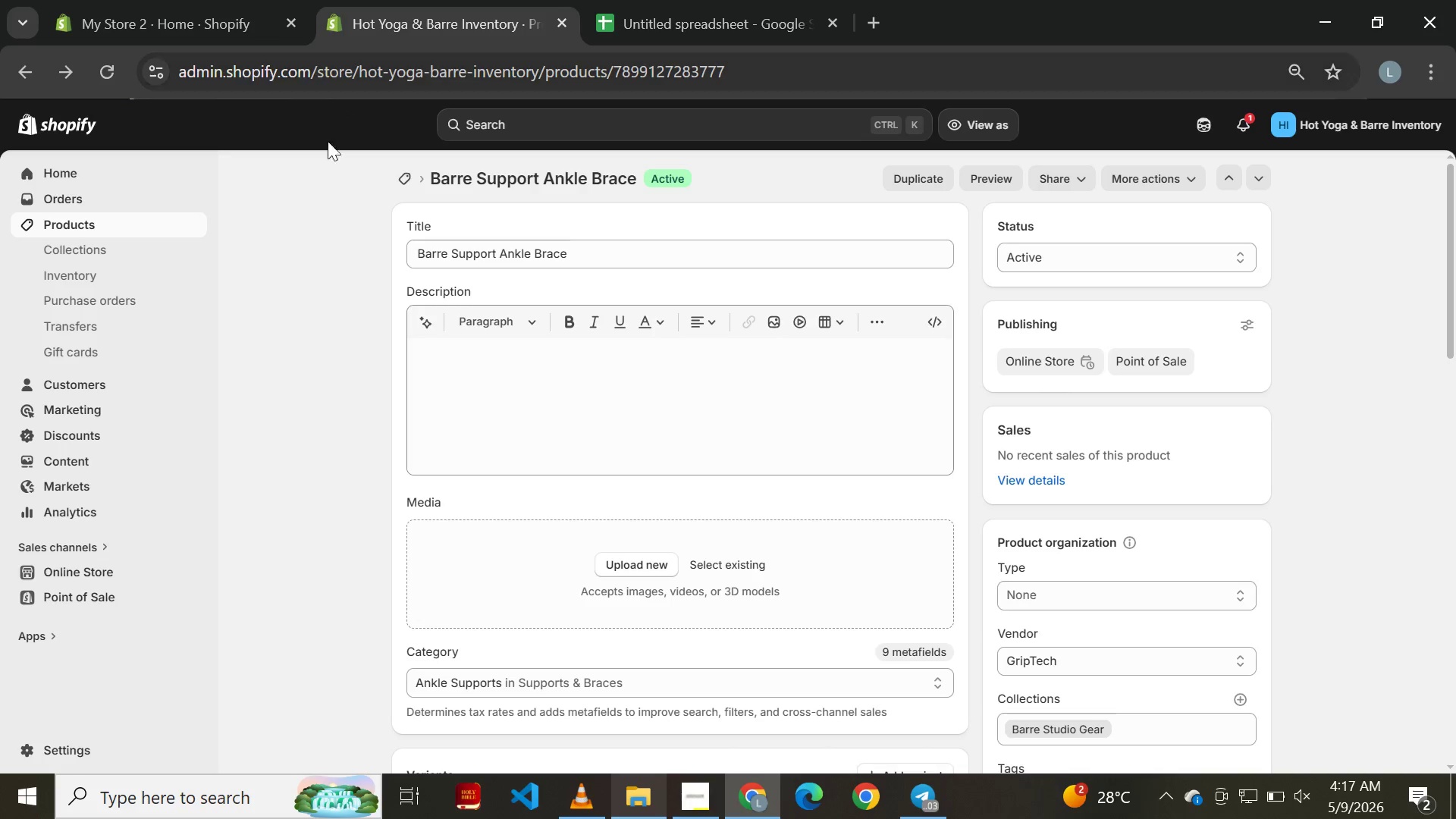 
wait(5.25)
 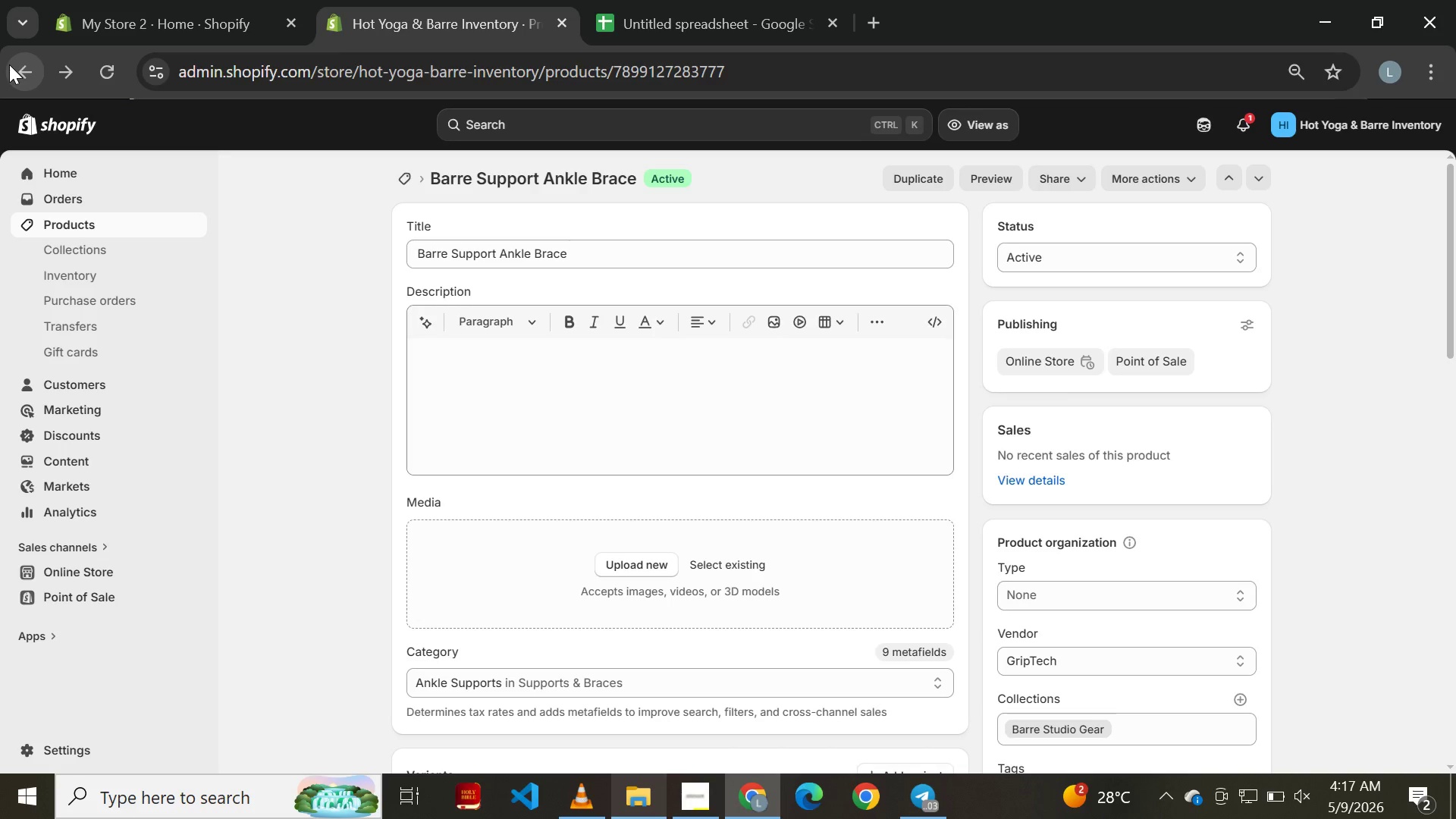 
left_click([22, 64])
 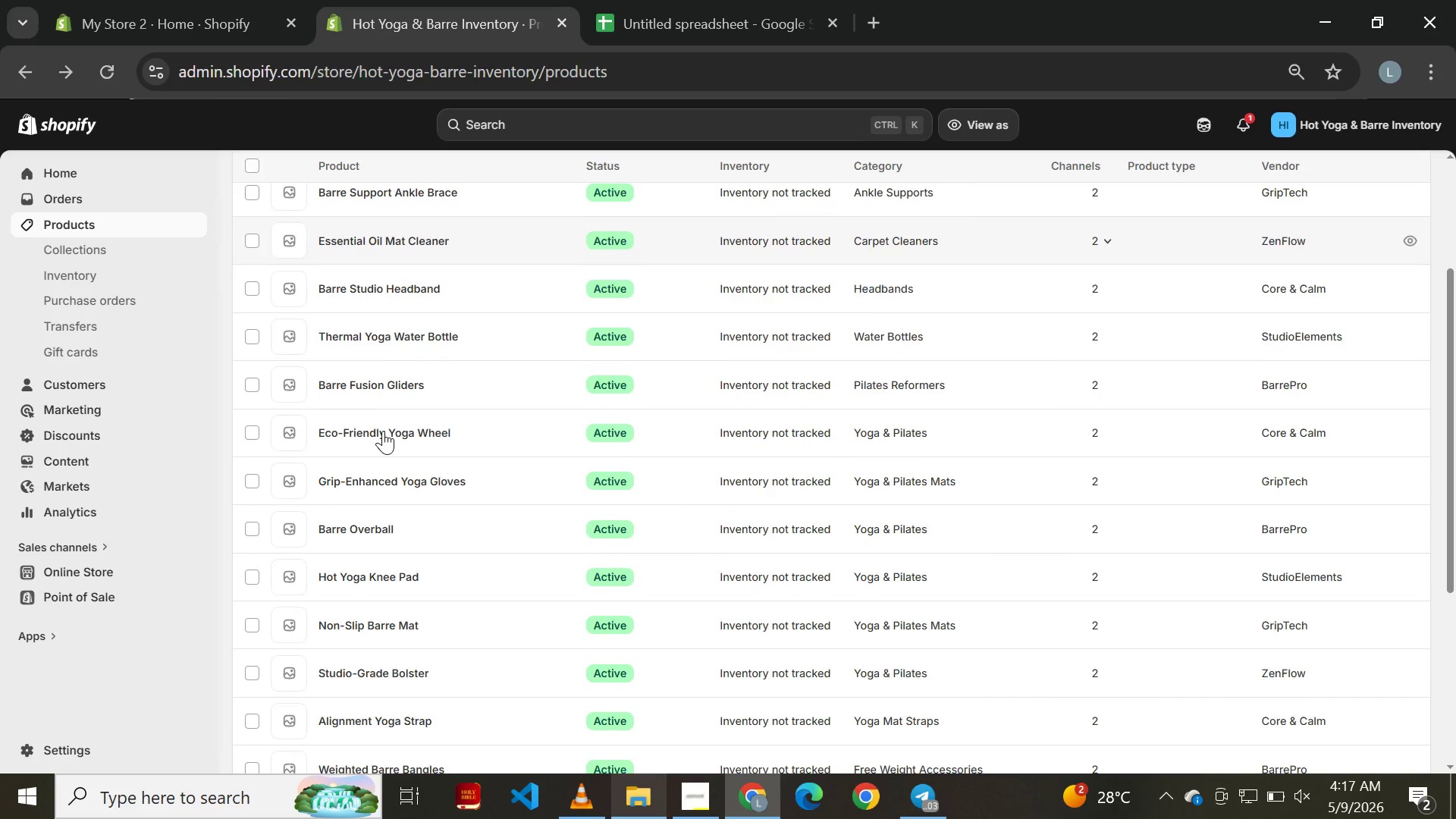 
wait(5.88)
 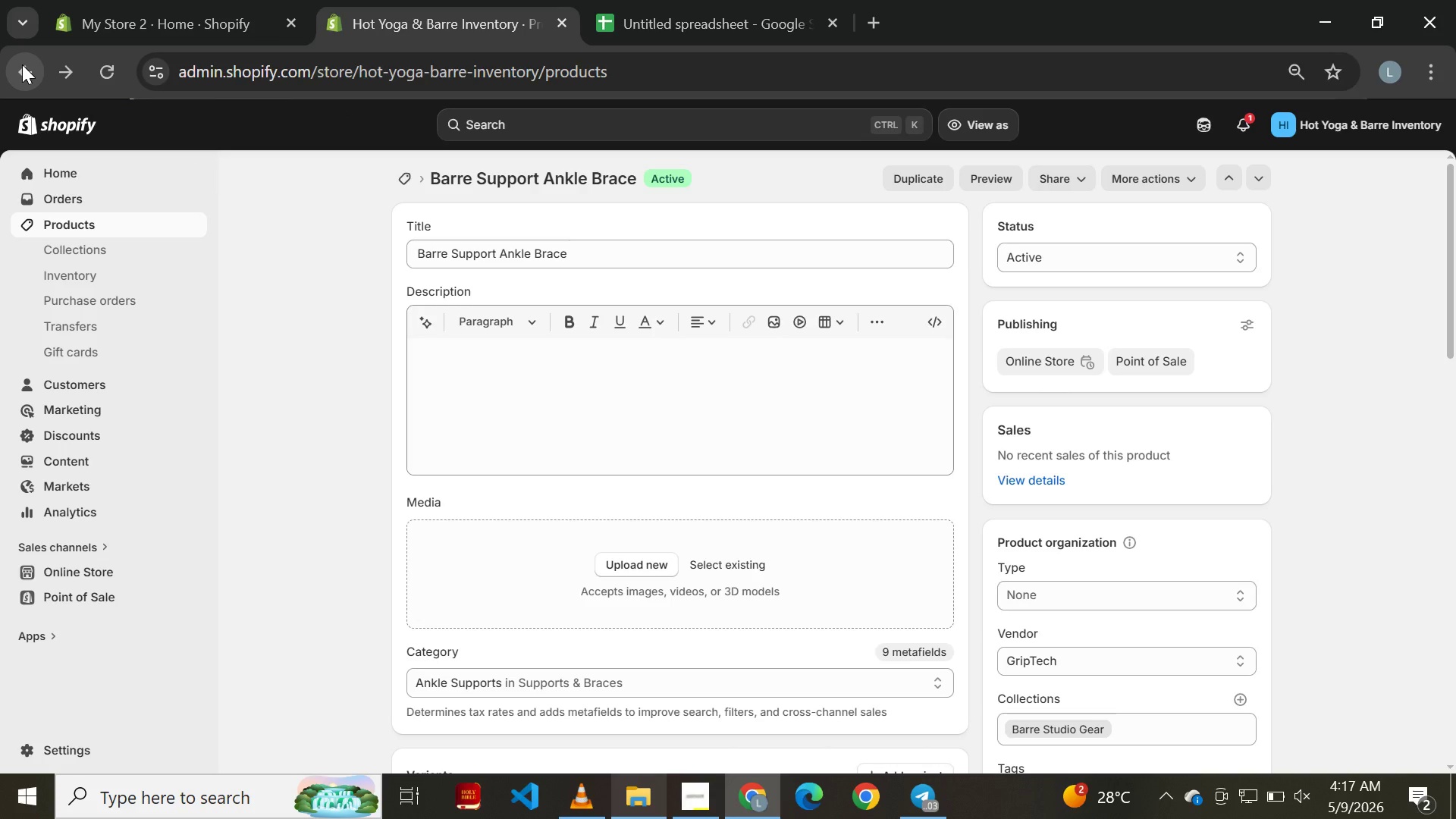 
left_click([391, 218])
 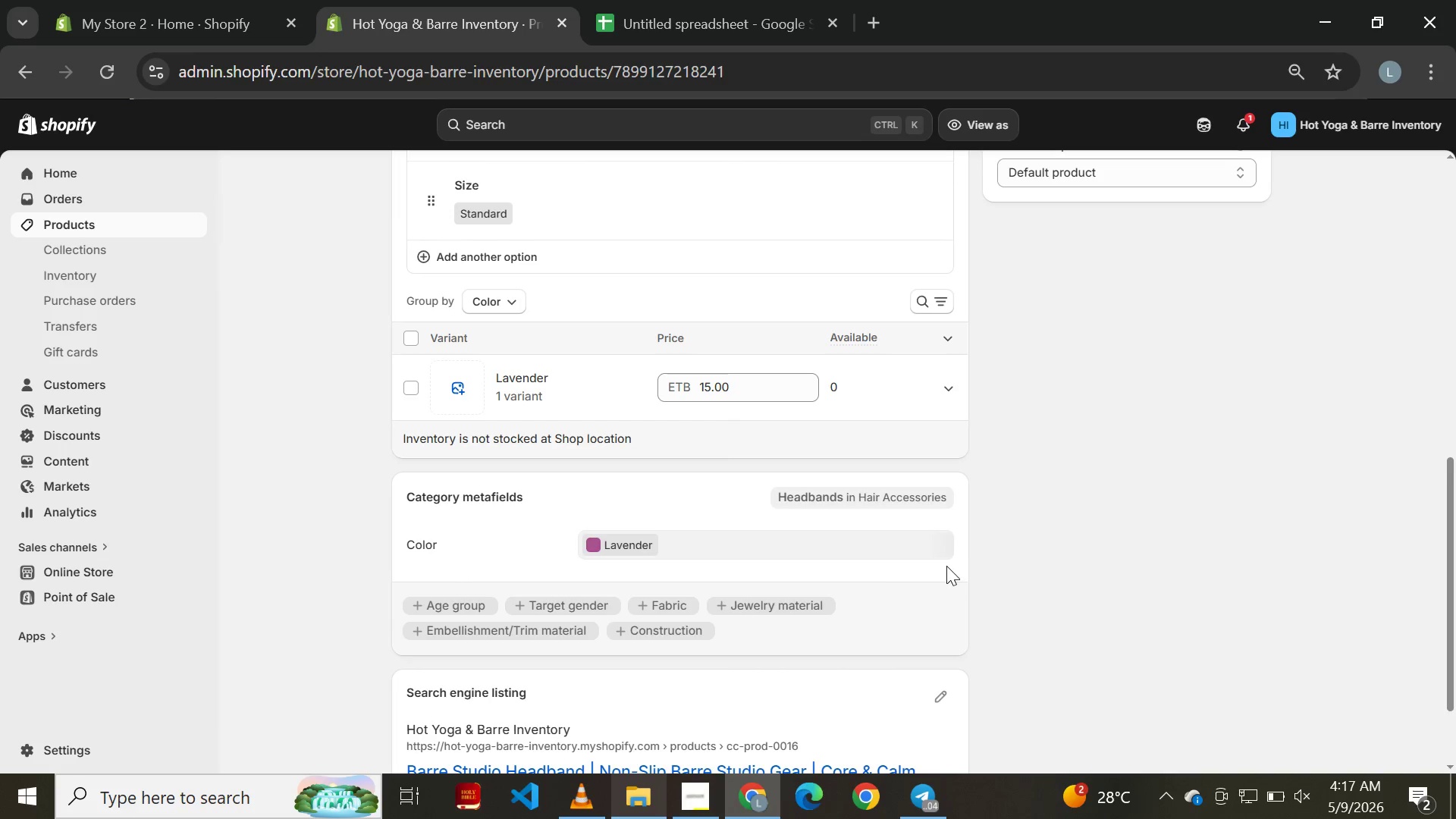 
wait(7.64)
 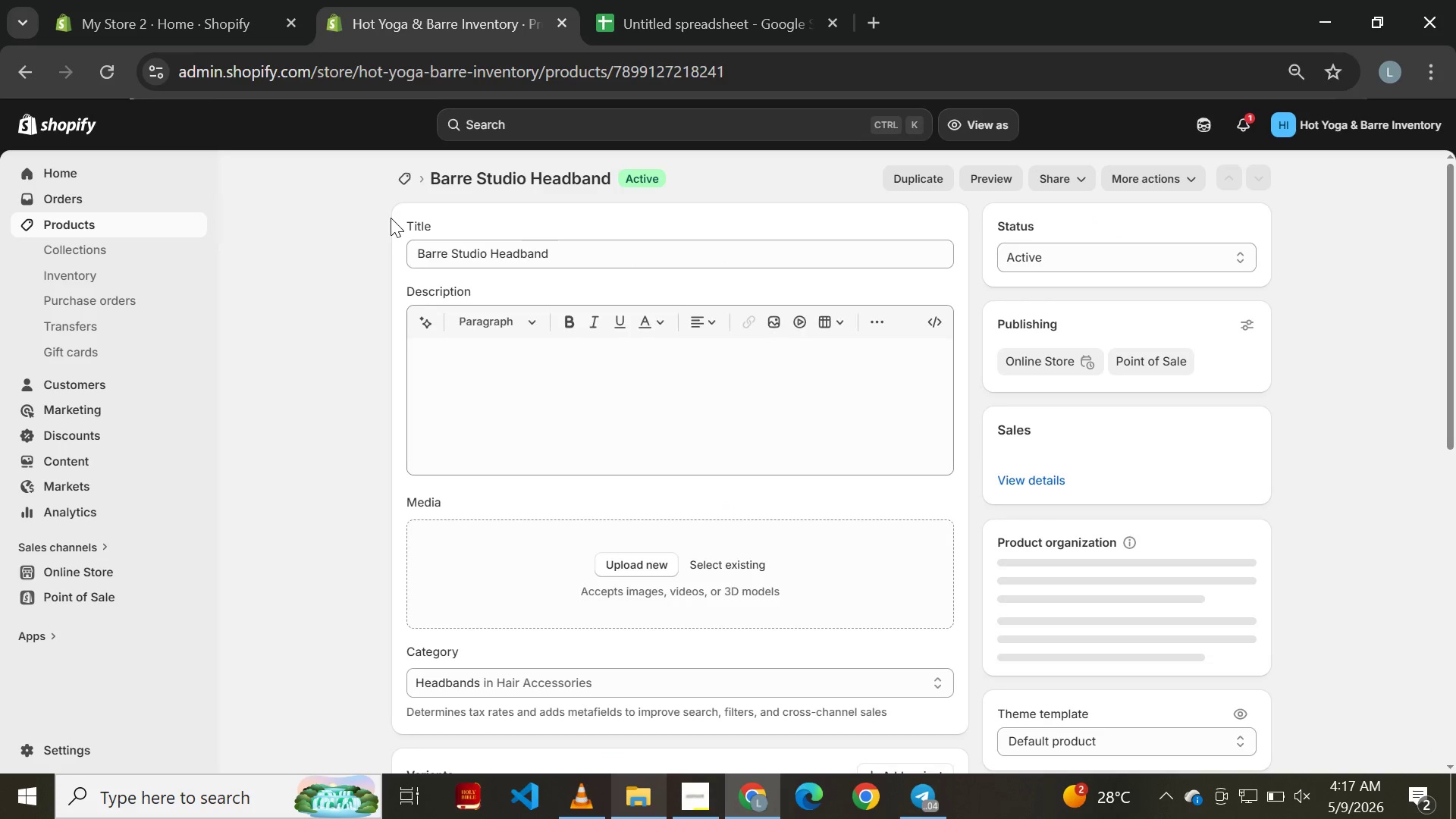 
left_click([940, 579])
 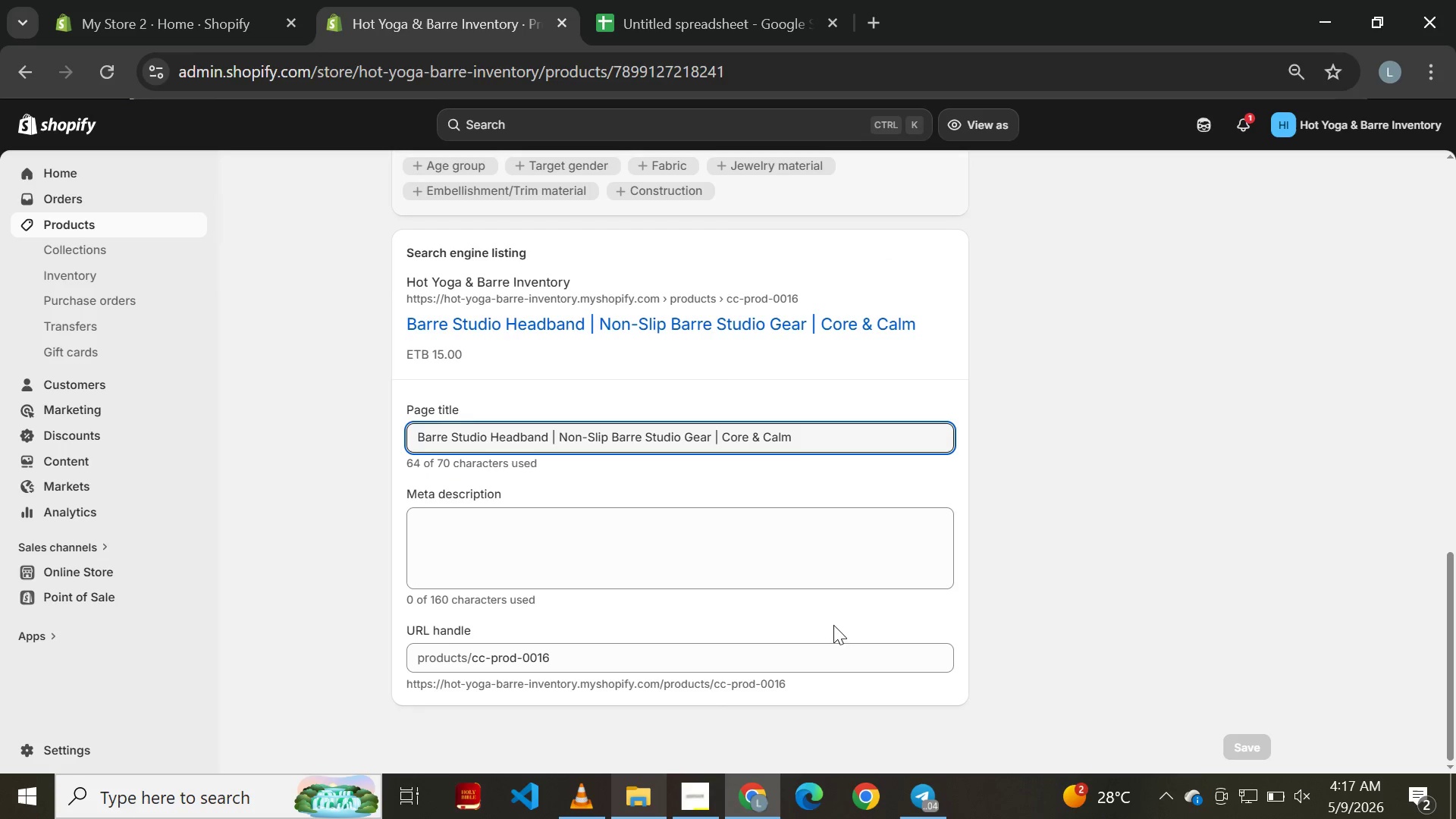 
left_click([686, 539])
 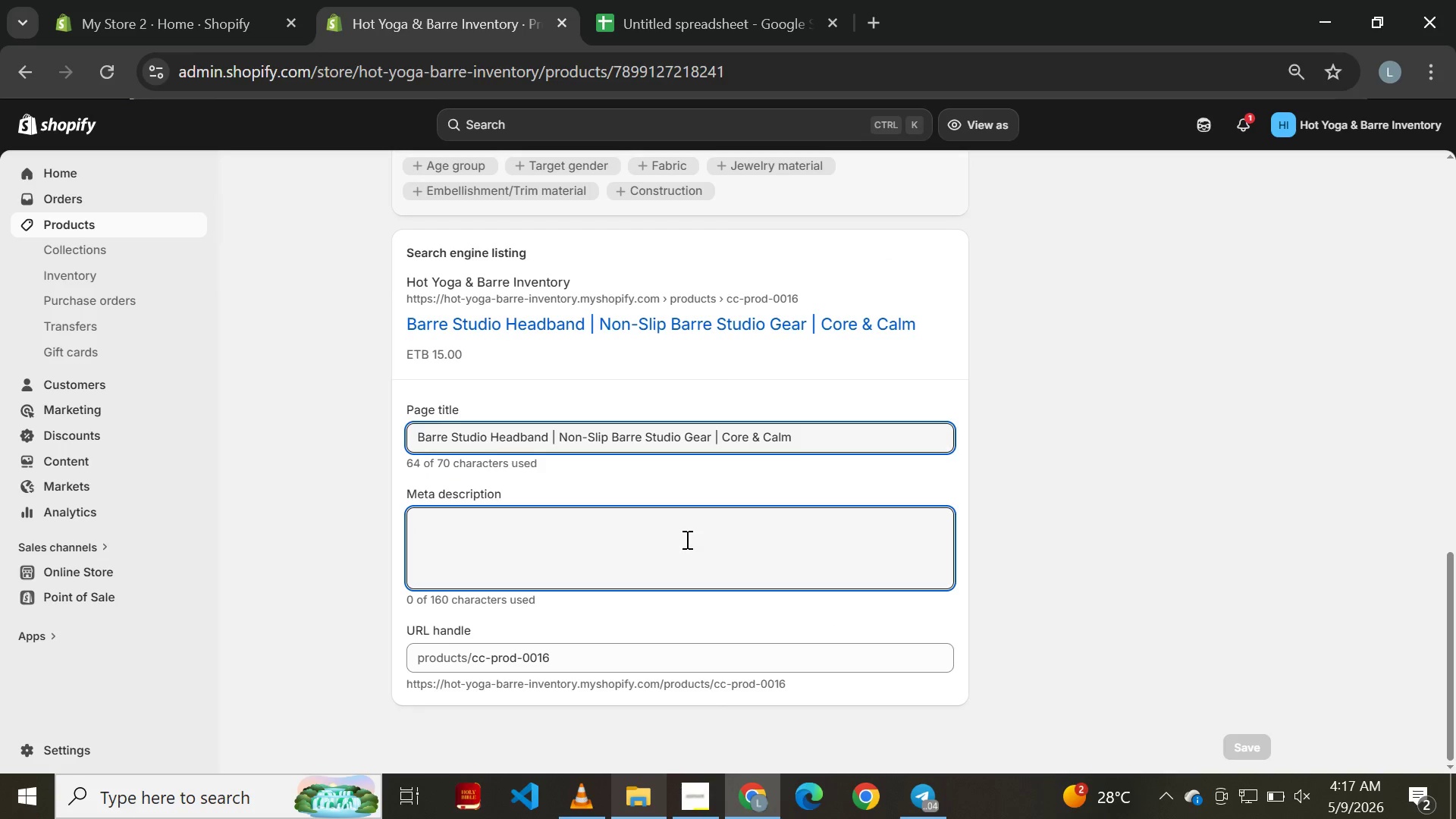 
key(Control+ControlLeft)
 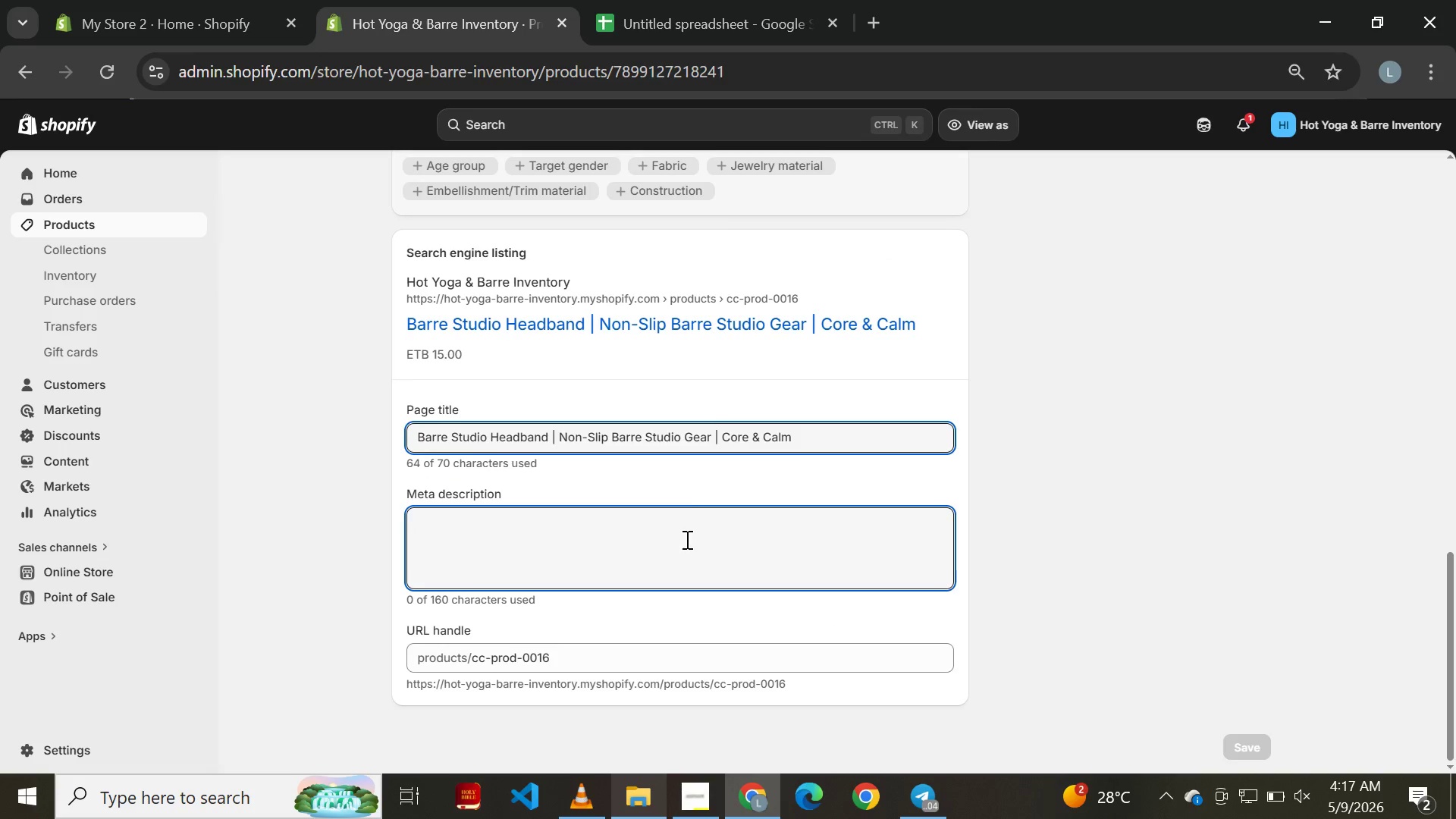 
key(Control+V)
 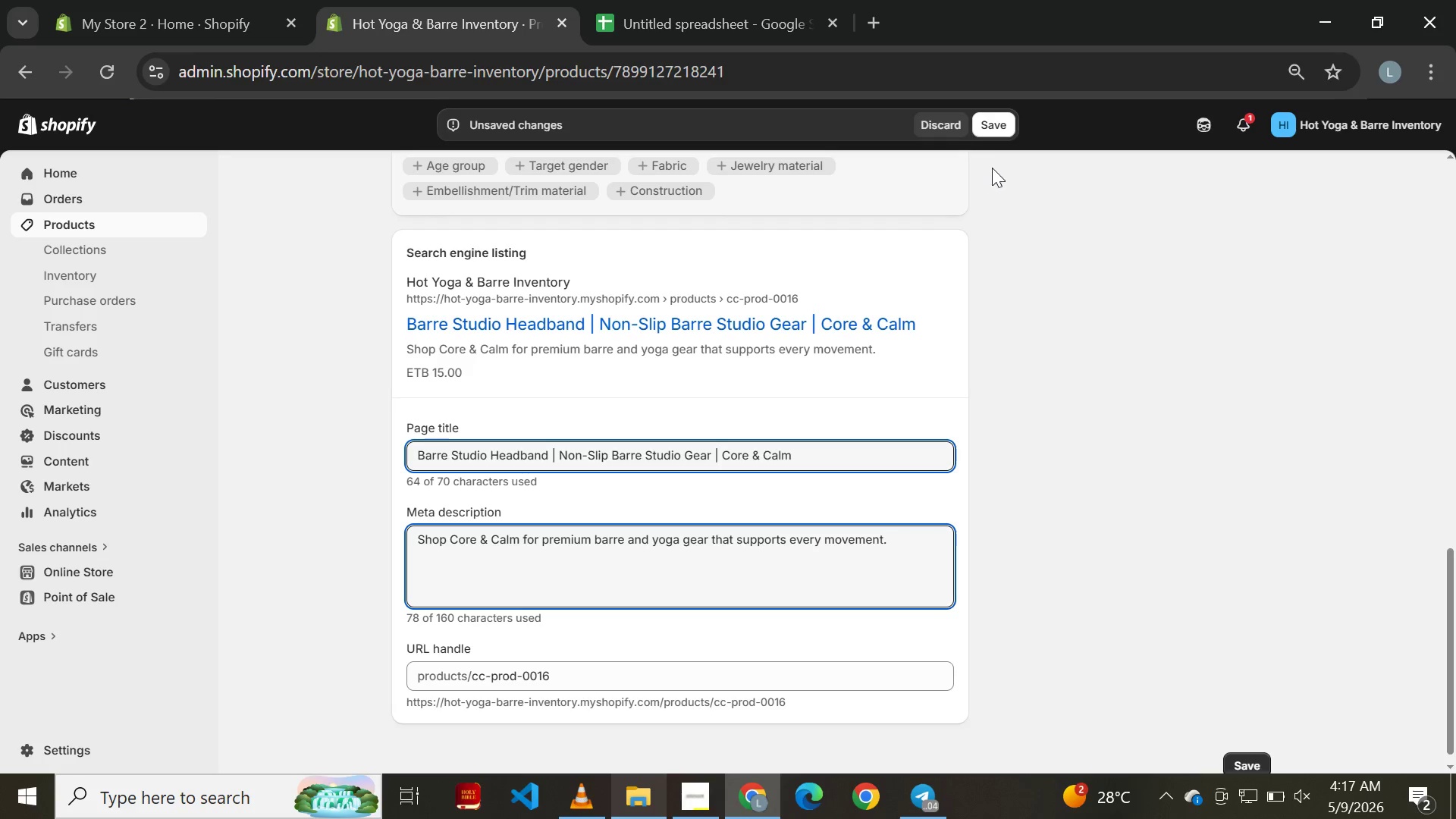 
left_click([990, 129])
 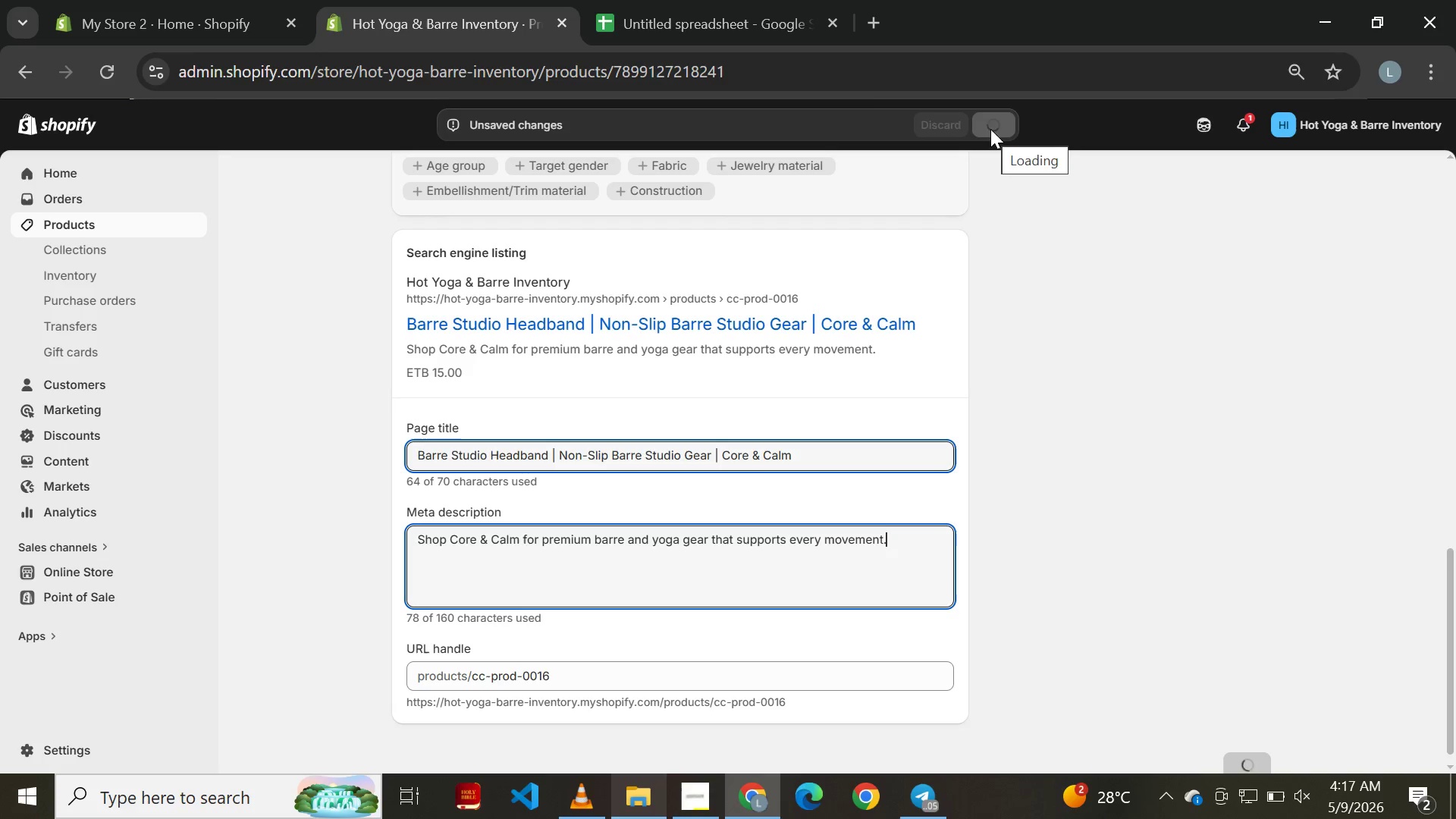 
left_click([708, 0])
 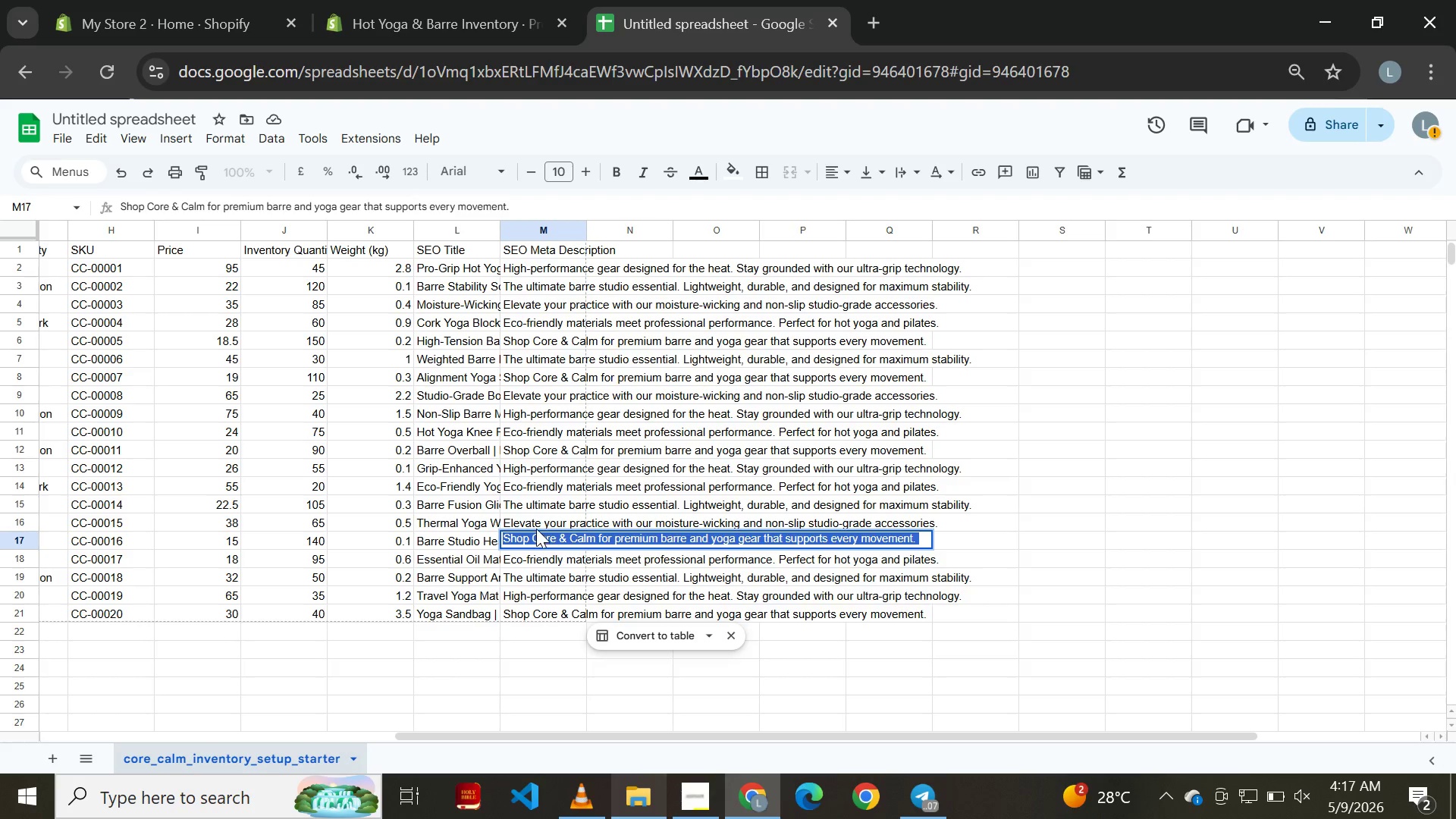 
left_click([536, 519])
 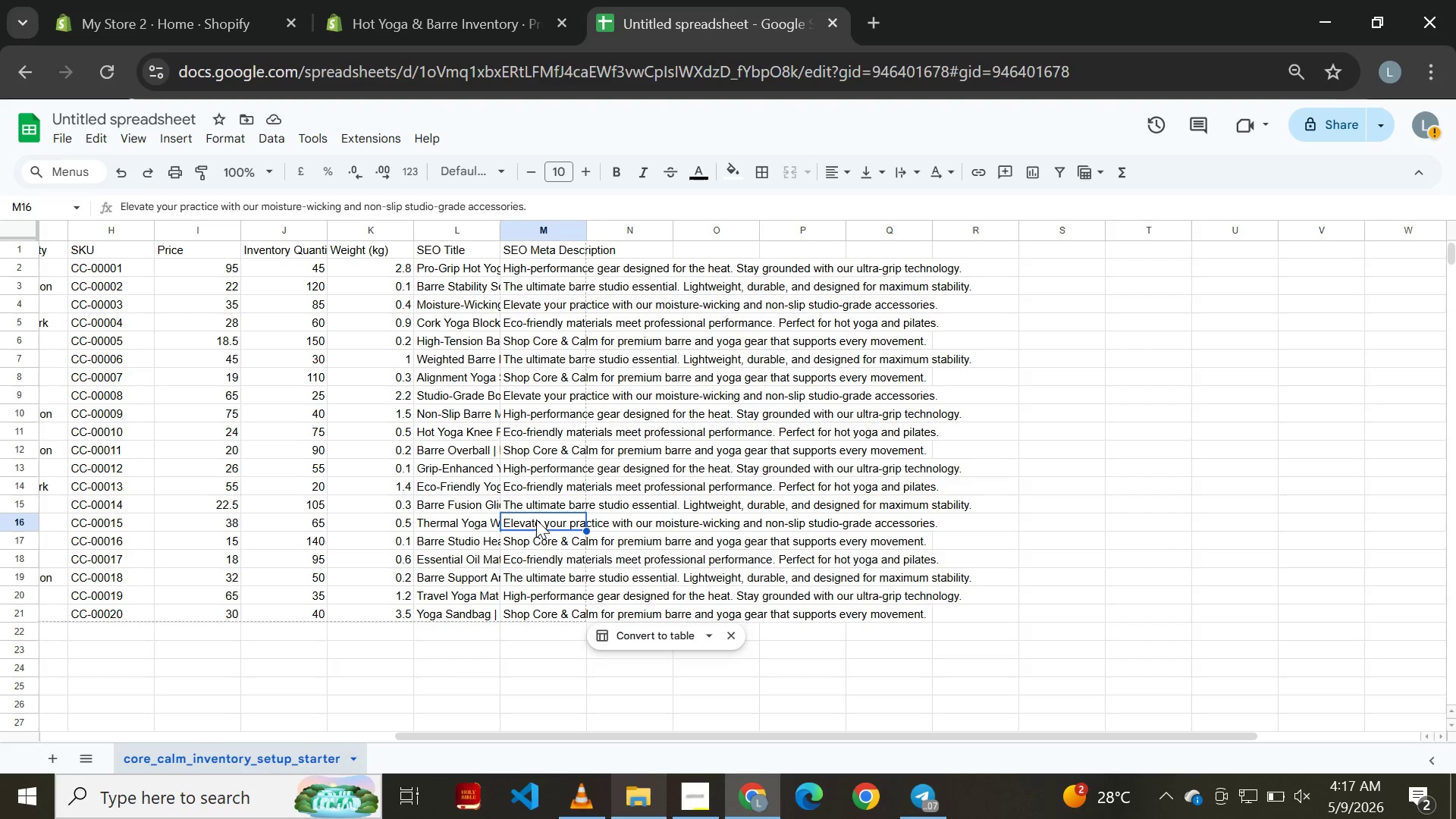 
double_click([536, 519])
 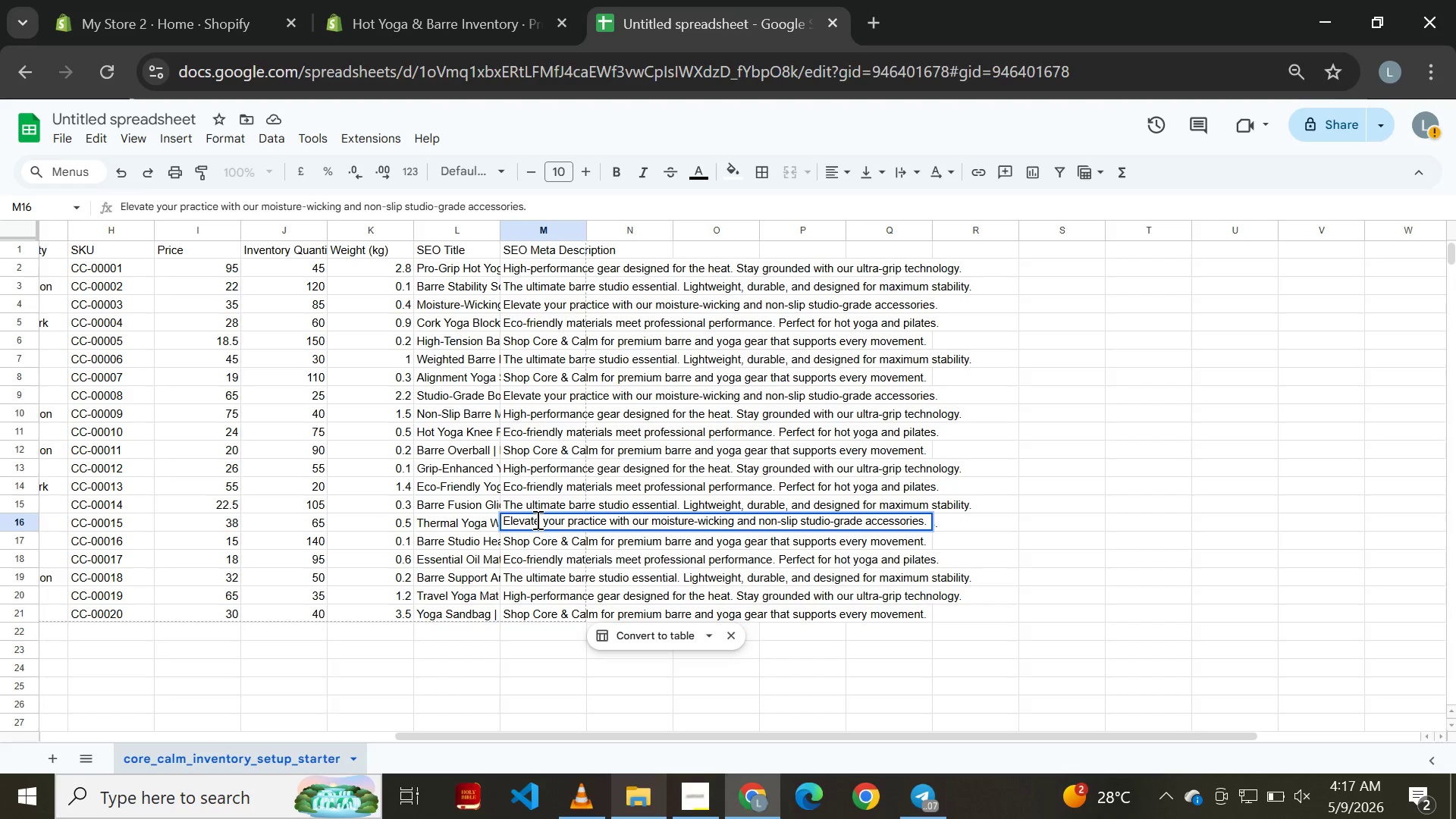 
key(Control+A)
 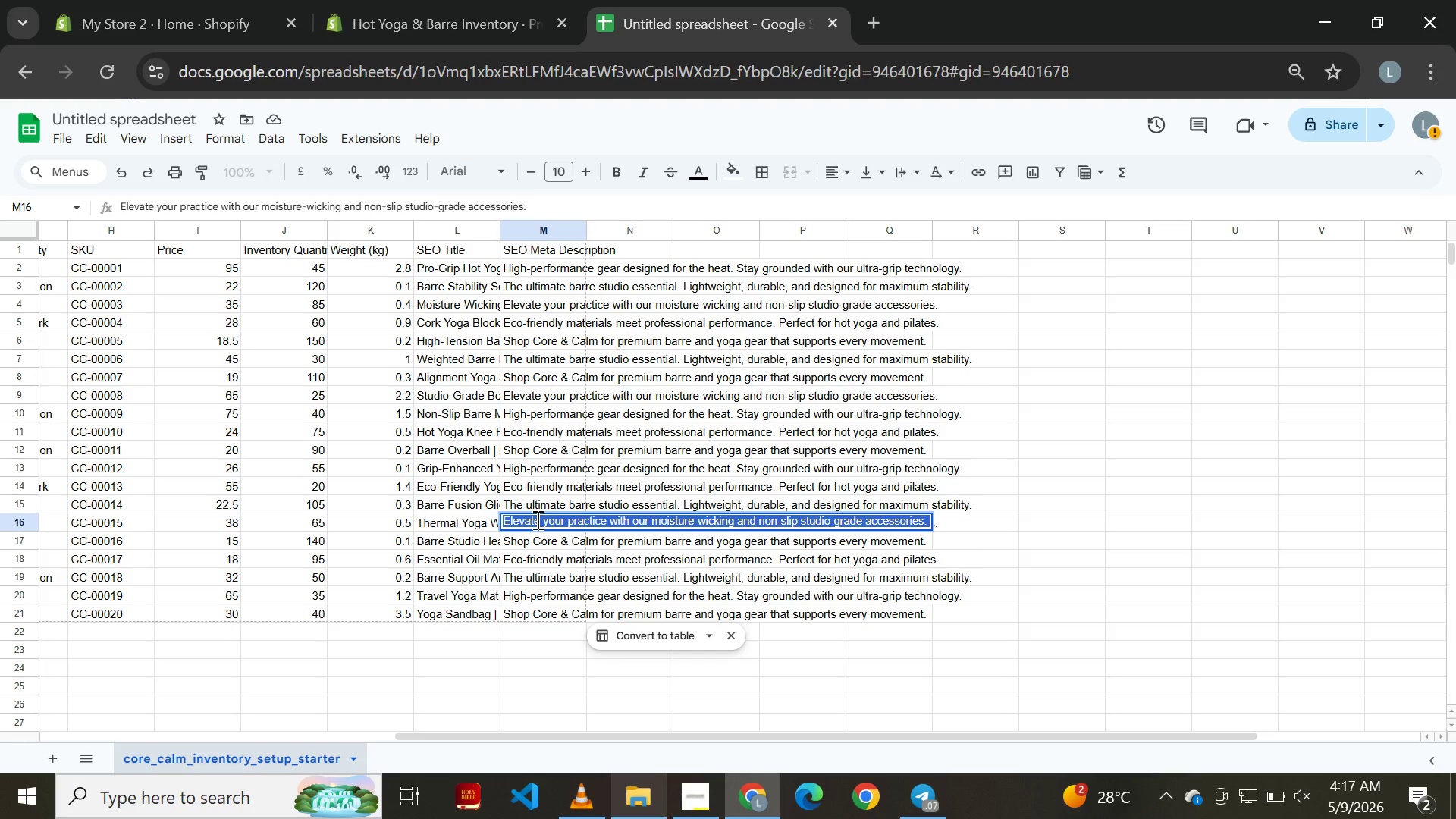 
key(Control+C)
 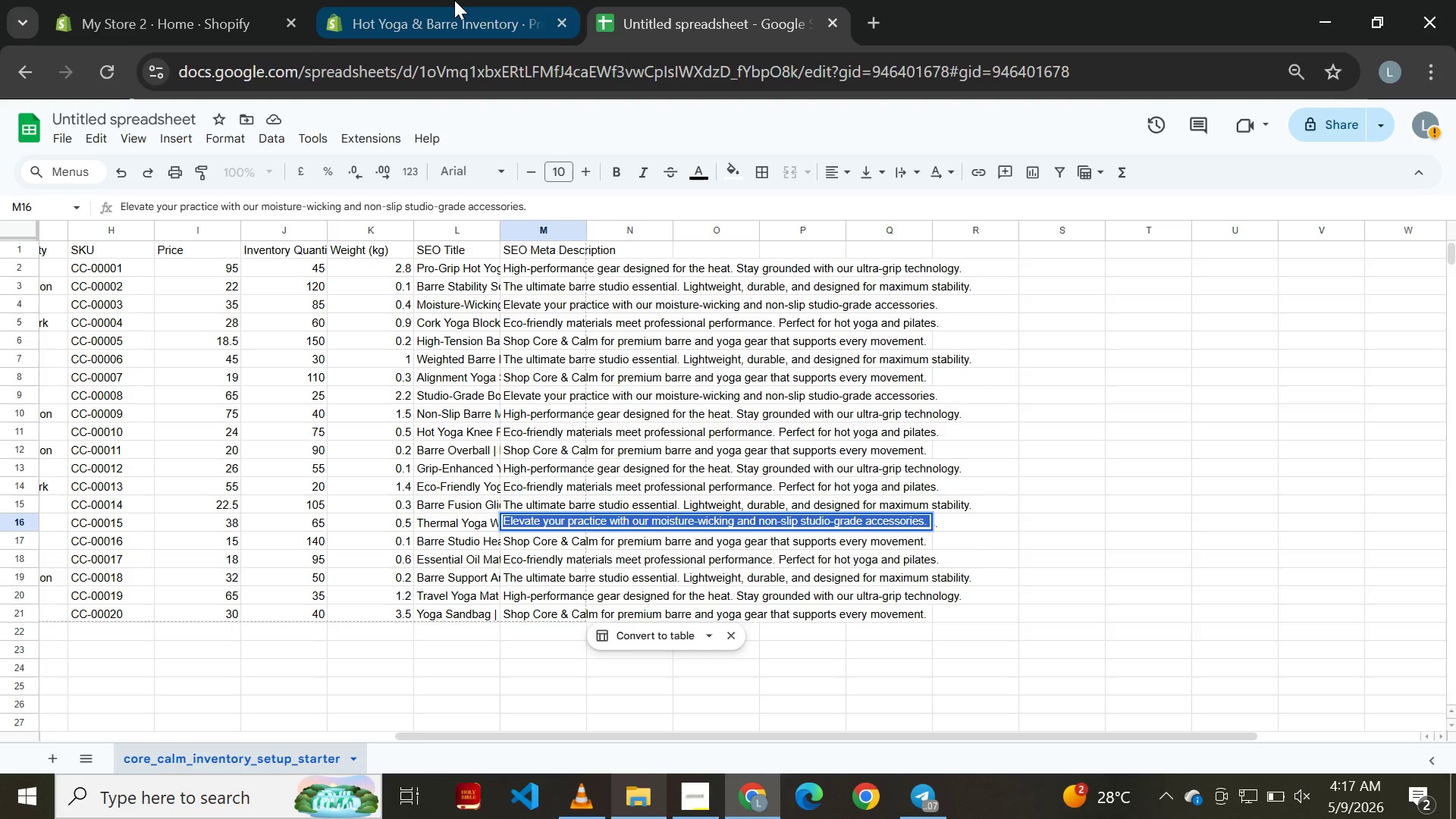 
left_click([454, 0])
 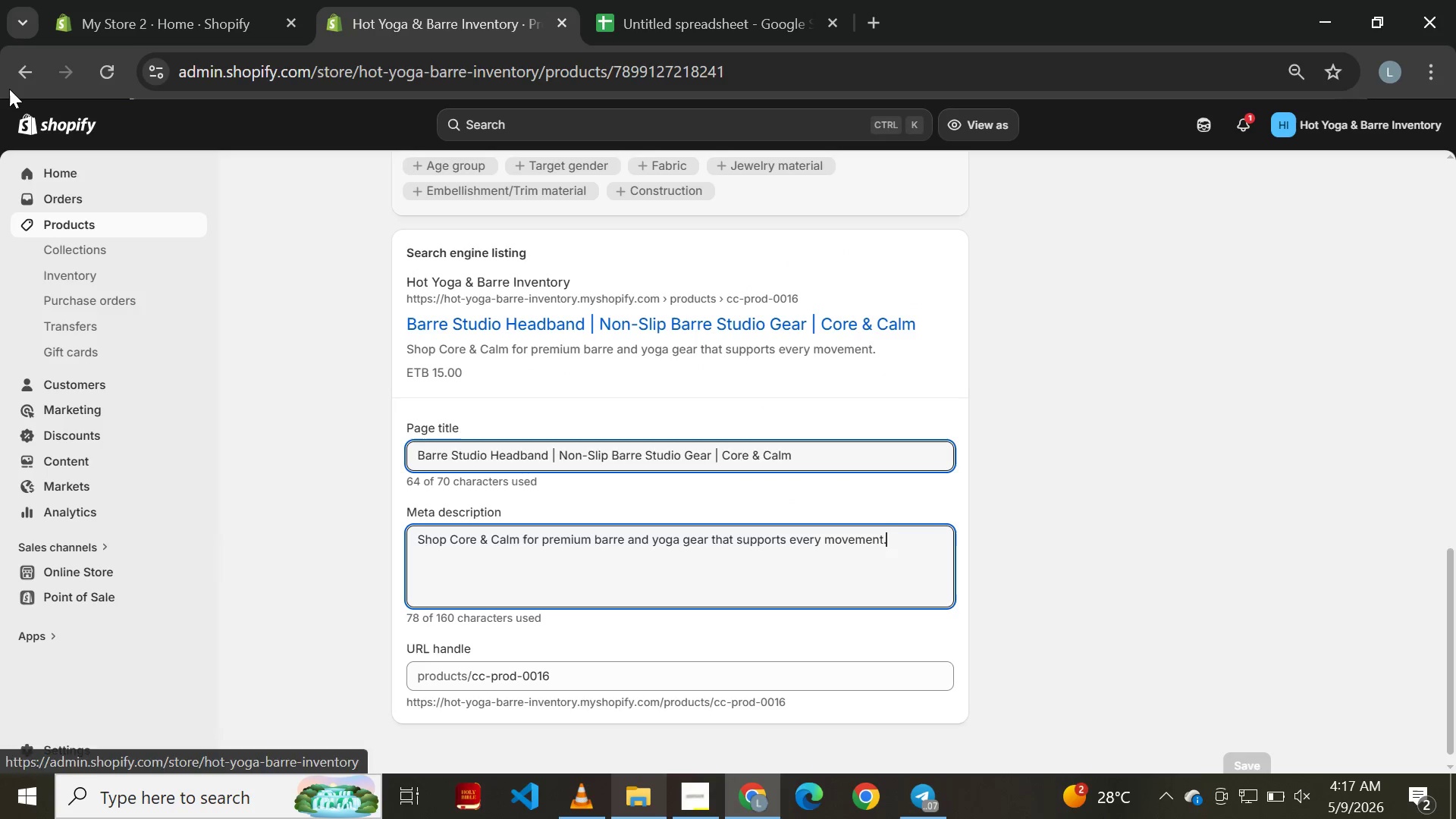 
left_click([18, 67])
 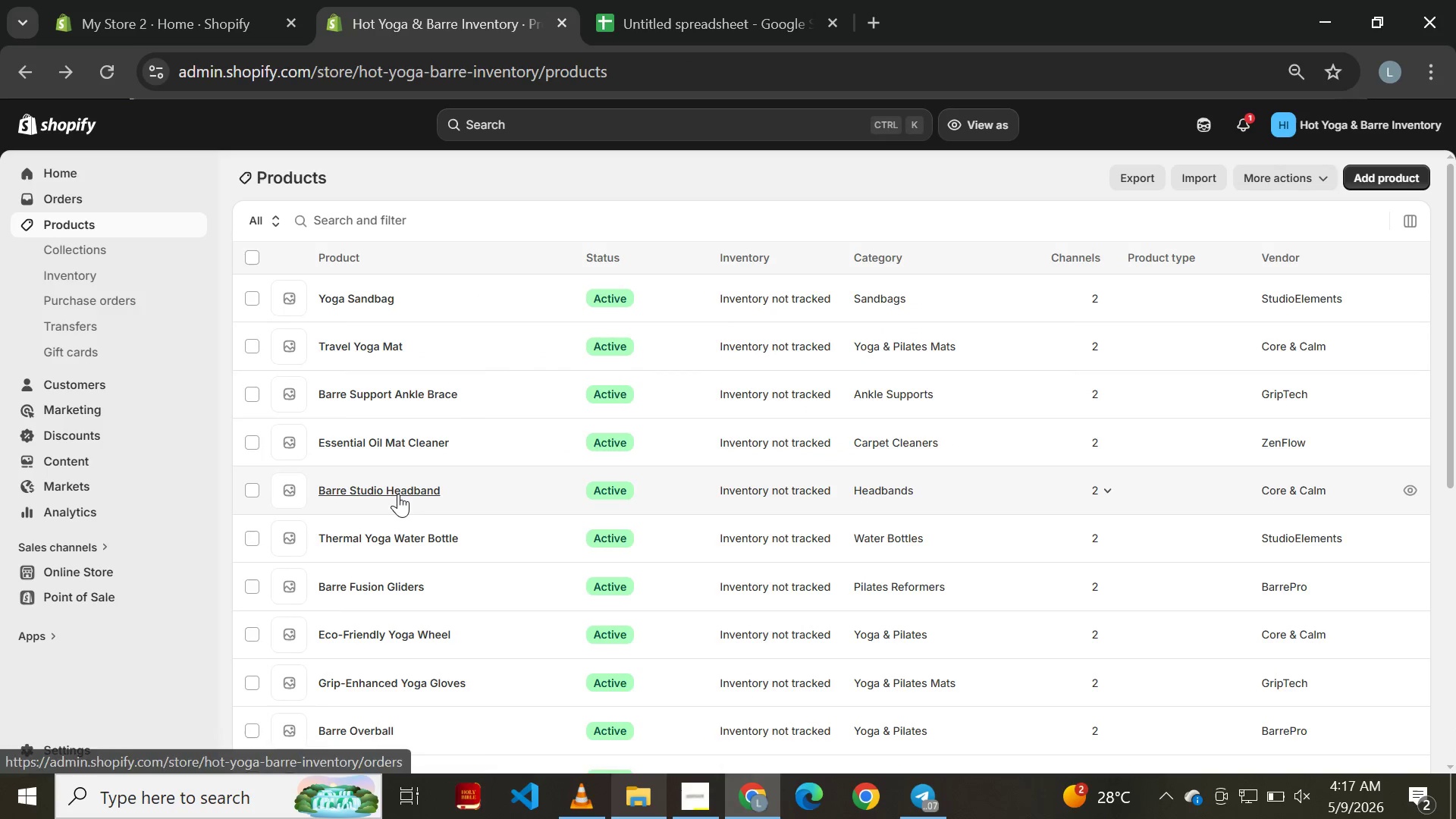 
wait(5.44)
 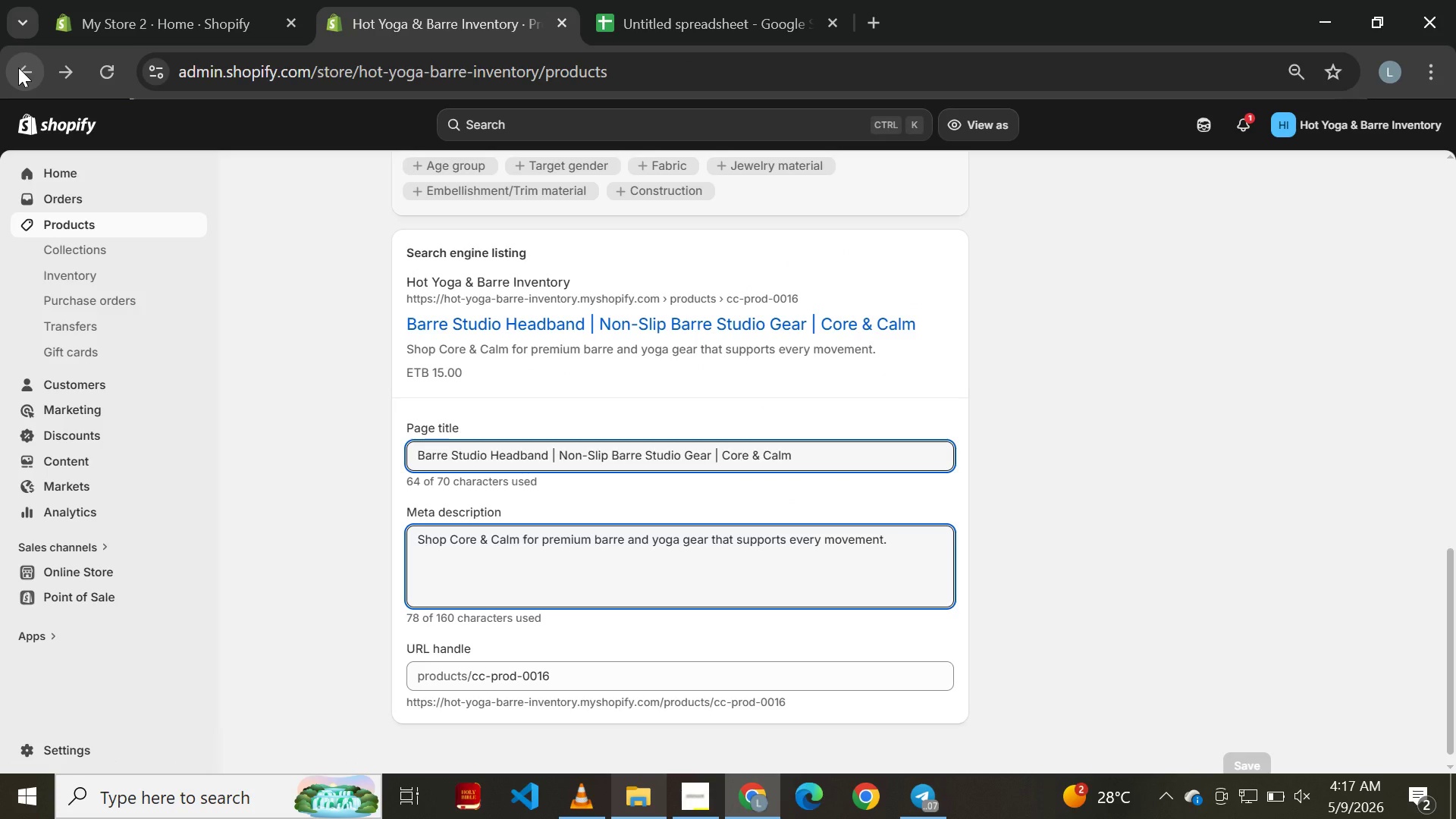 
left_click([398, 532])
 